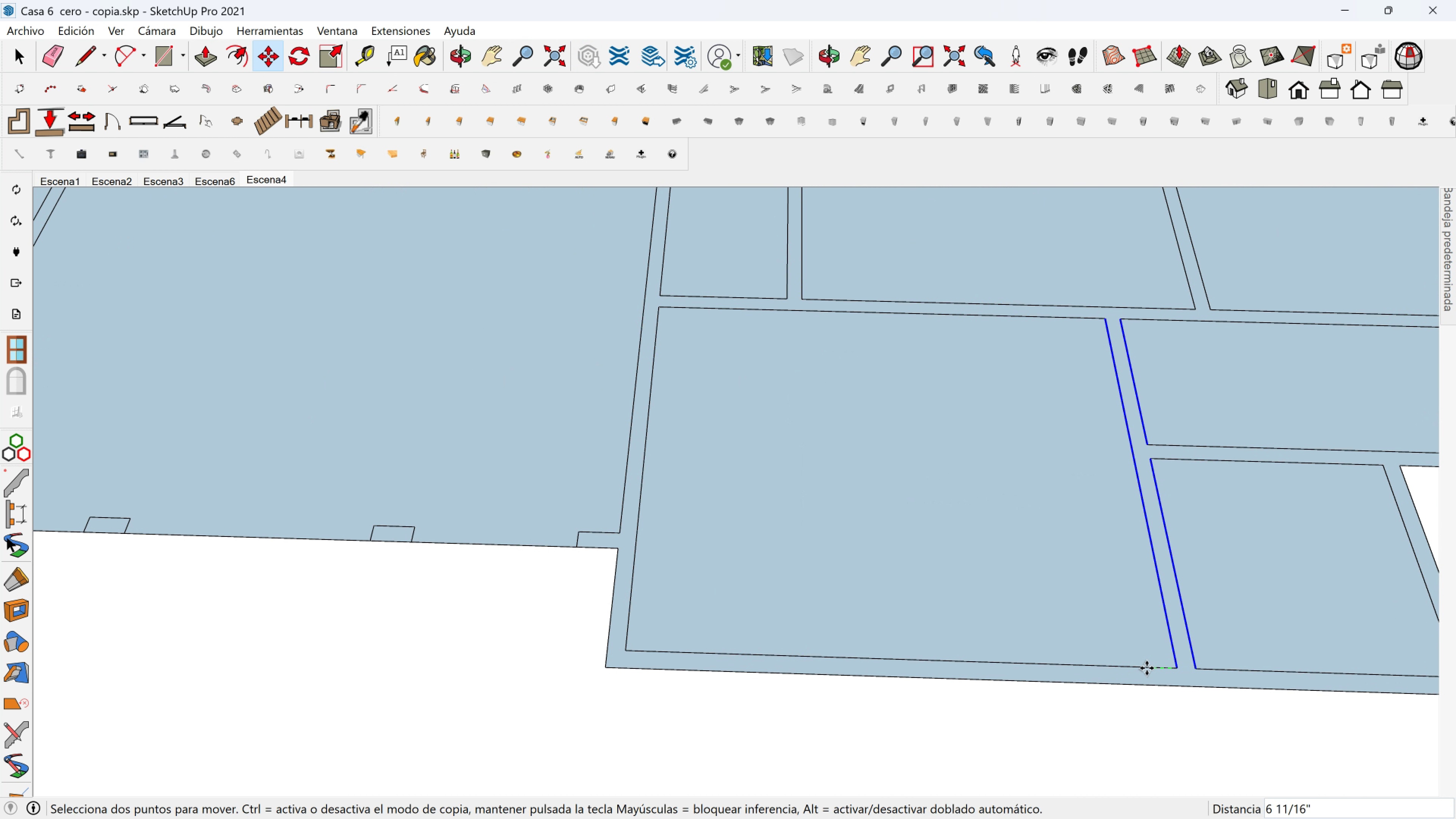 
left_click([1147, 668])
 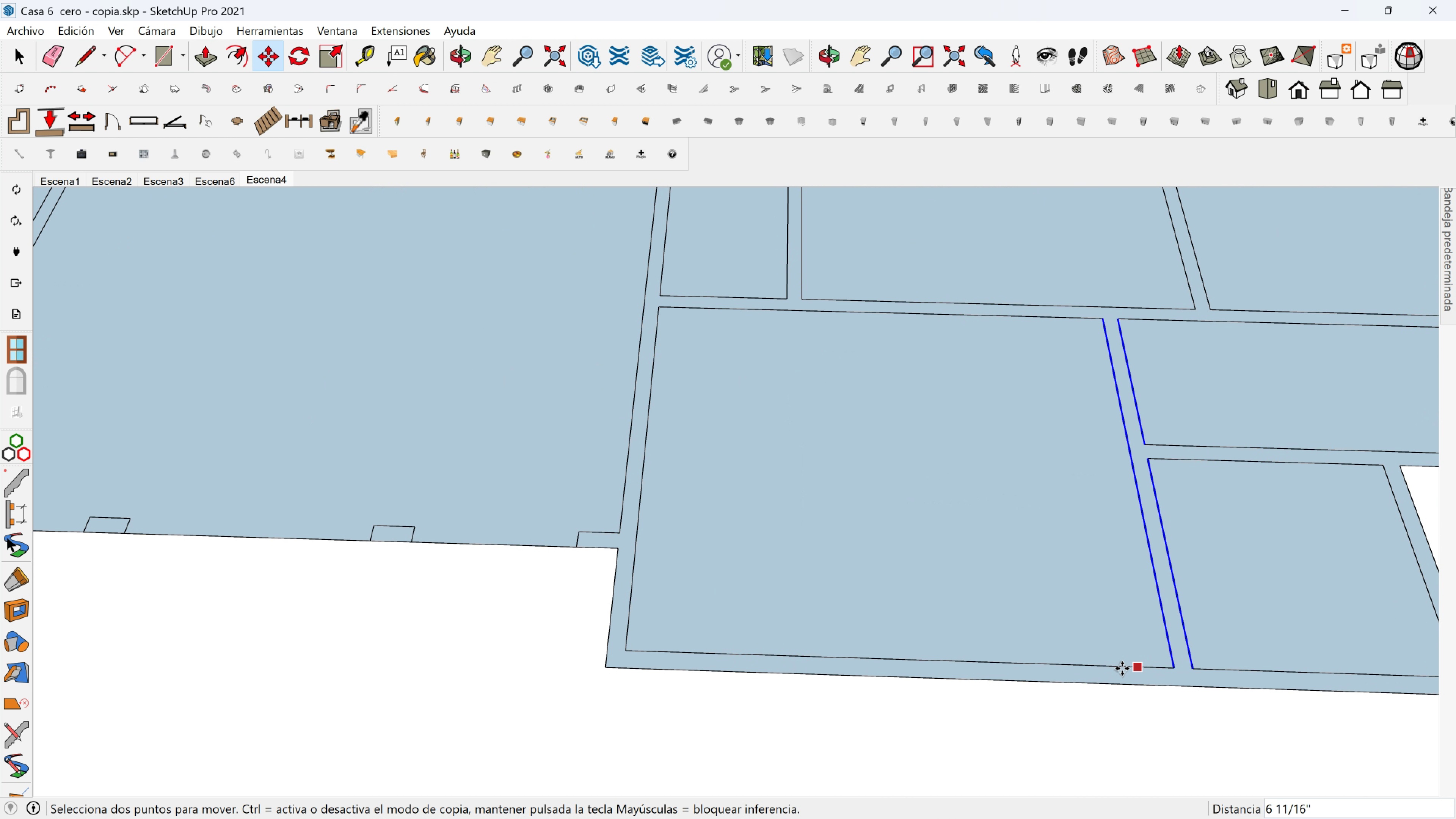 
scroll: coordinate [1009, 644], scroll_direction: down, amount: 8.0
 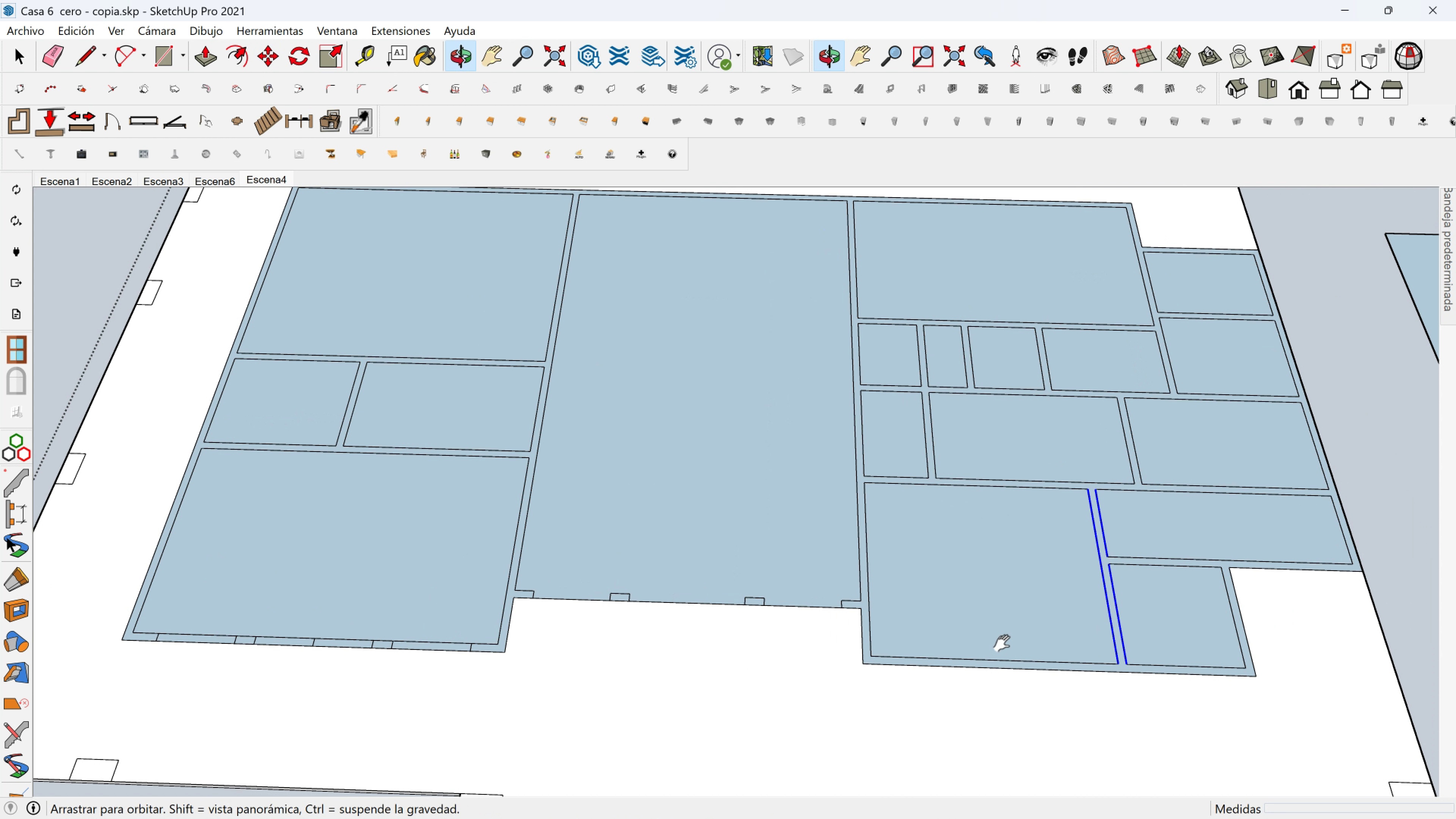 
hold_key(key=ShiftLeft, duration=0.32)
 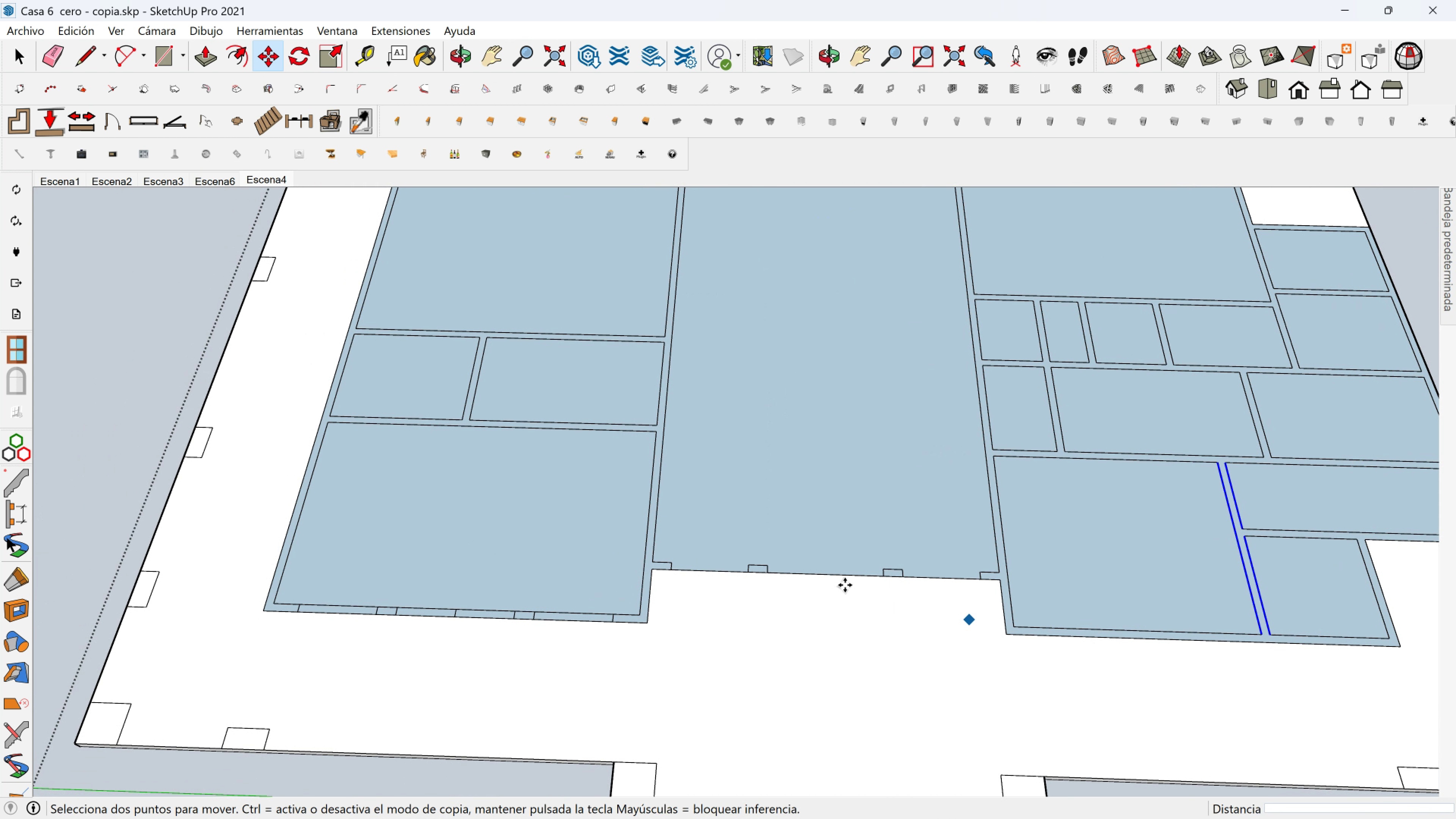 
key(Space)
 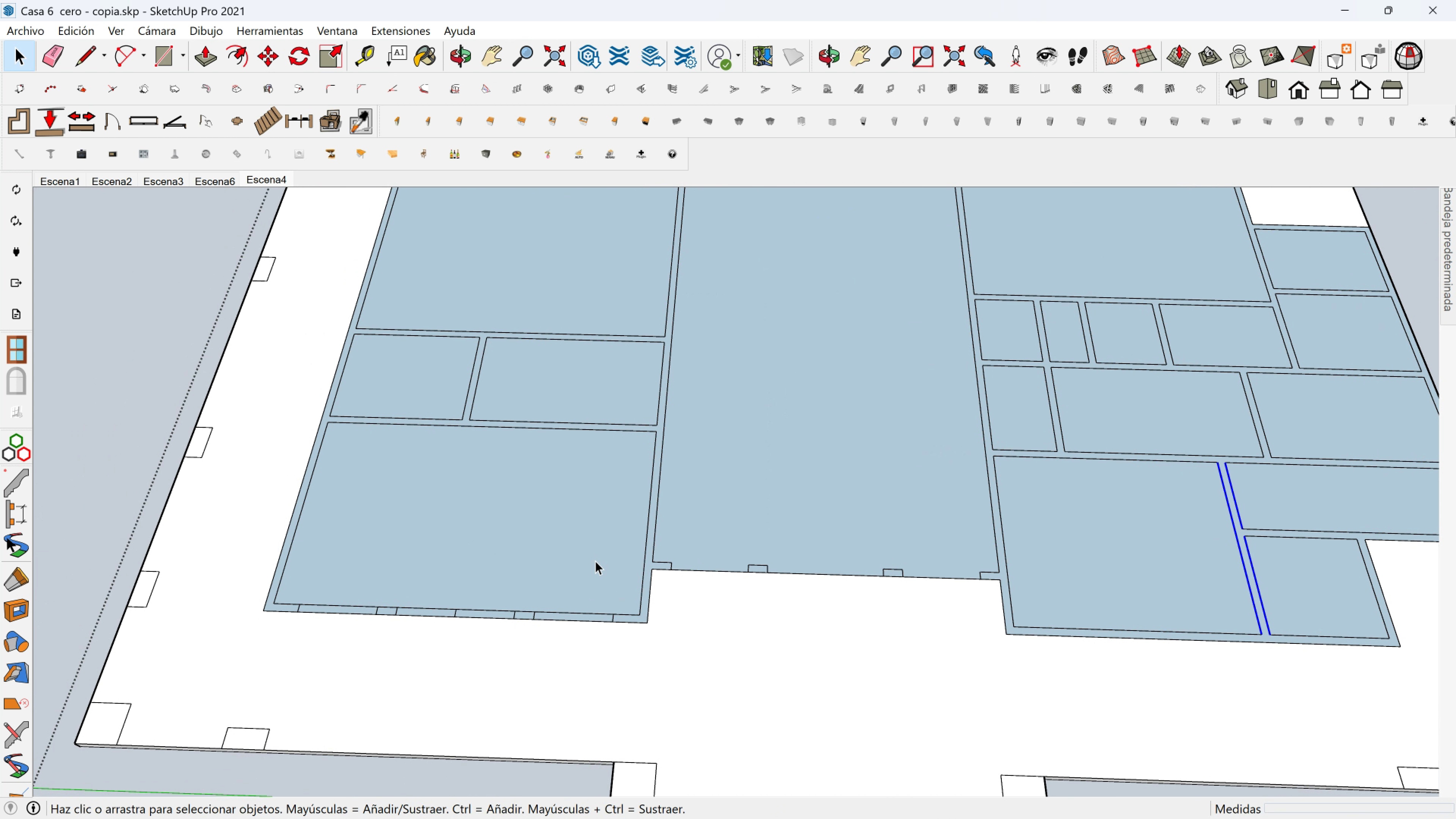 
scroll: coordinate [513, 602], scroll_direction: up, amount: 2.0
 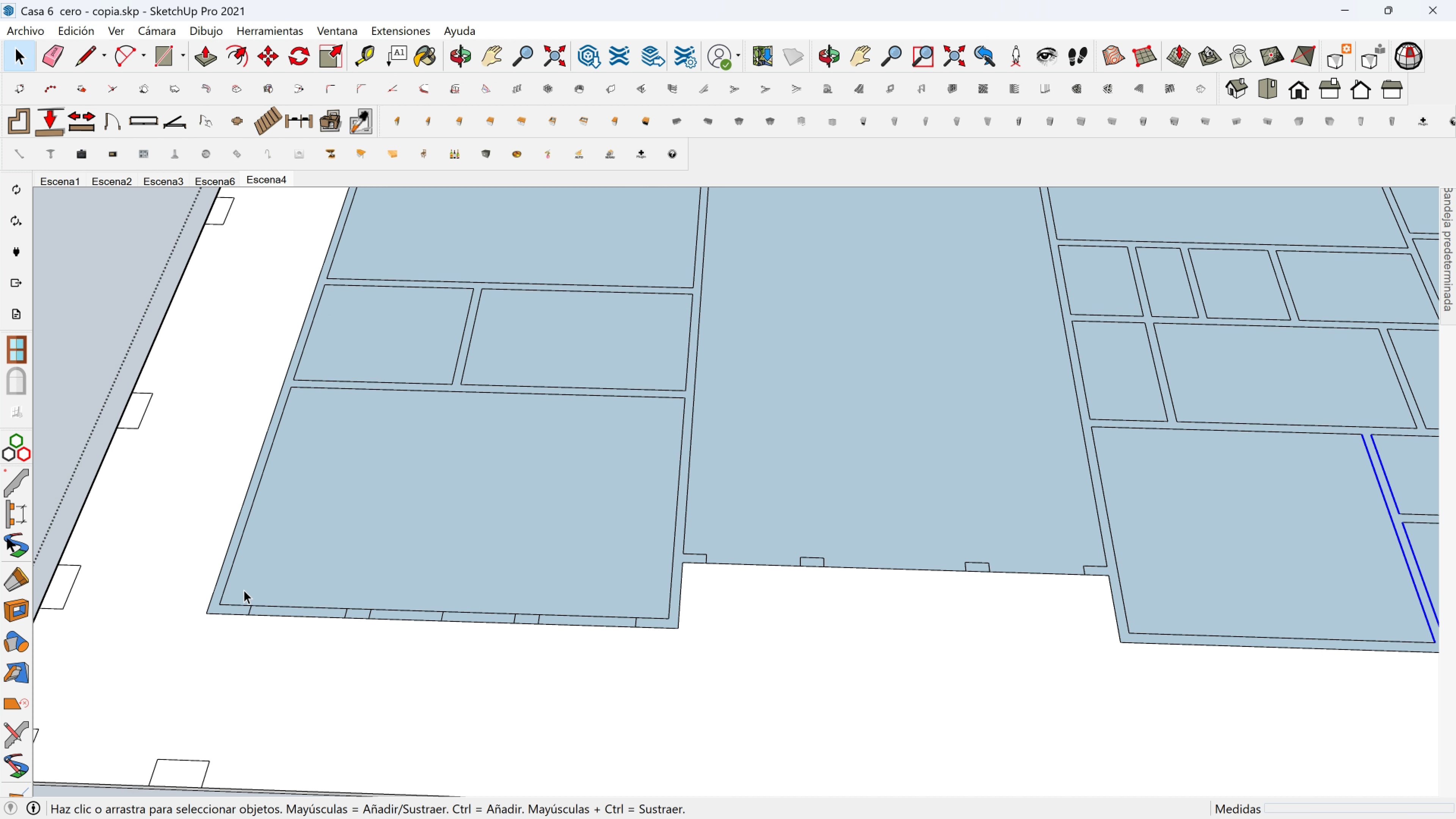 
left_click_drag(start_coordinate=[240, 590], to_coordinate=[645, 676])
 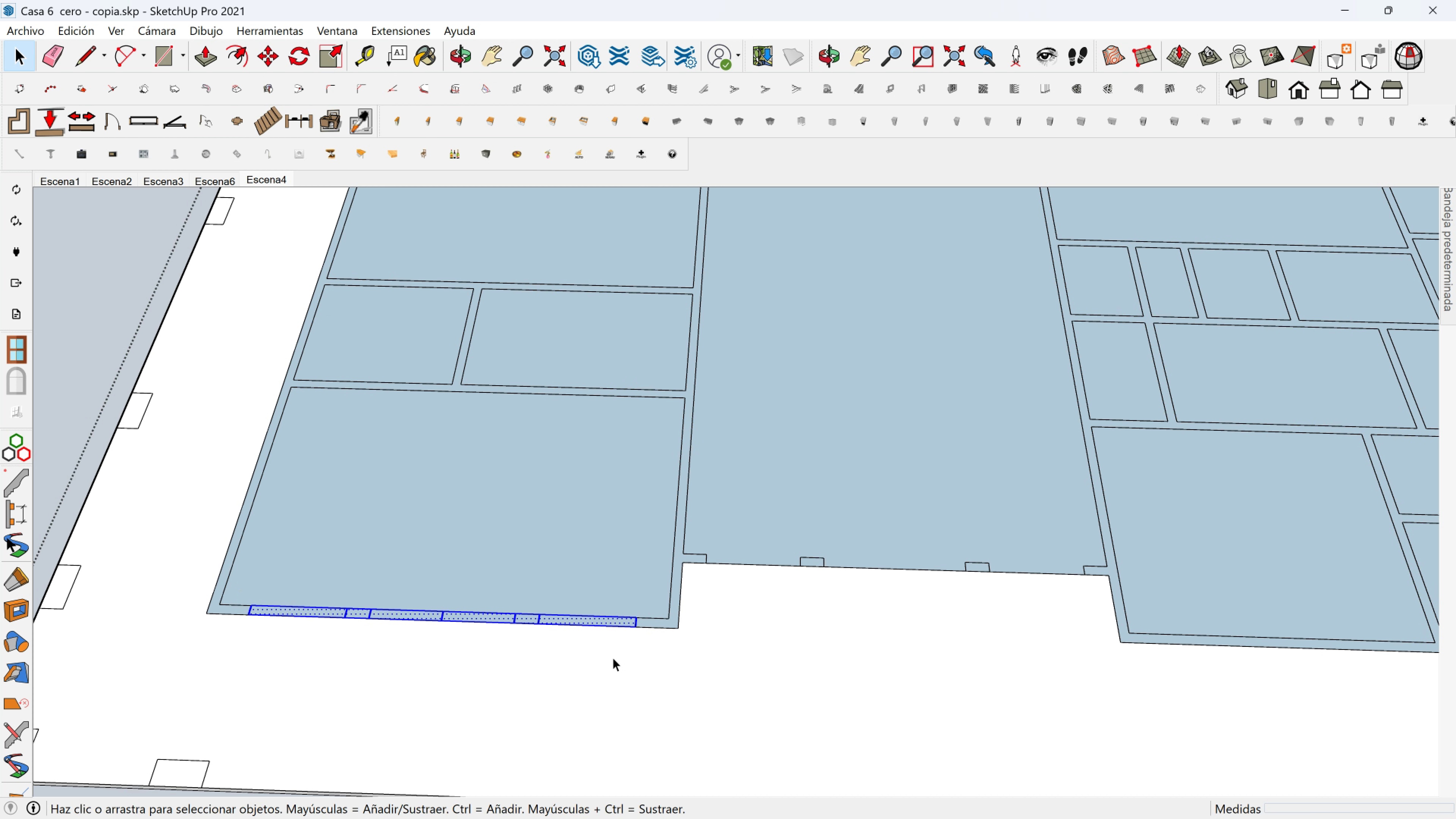 
key(M)
 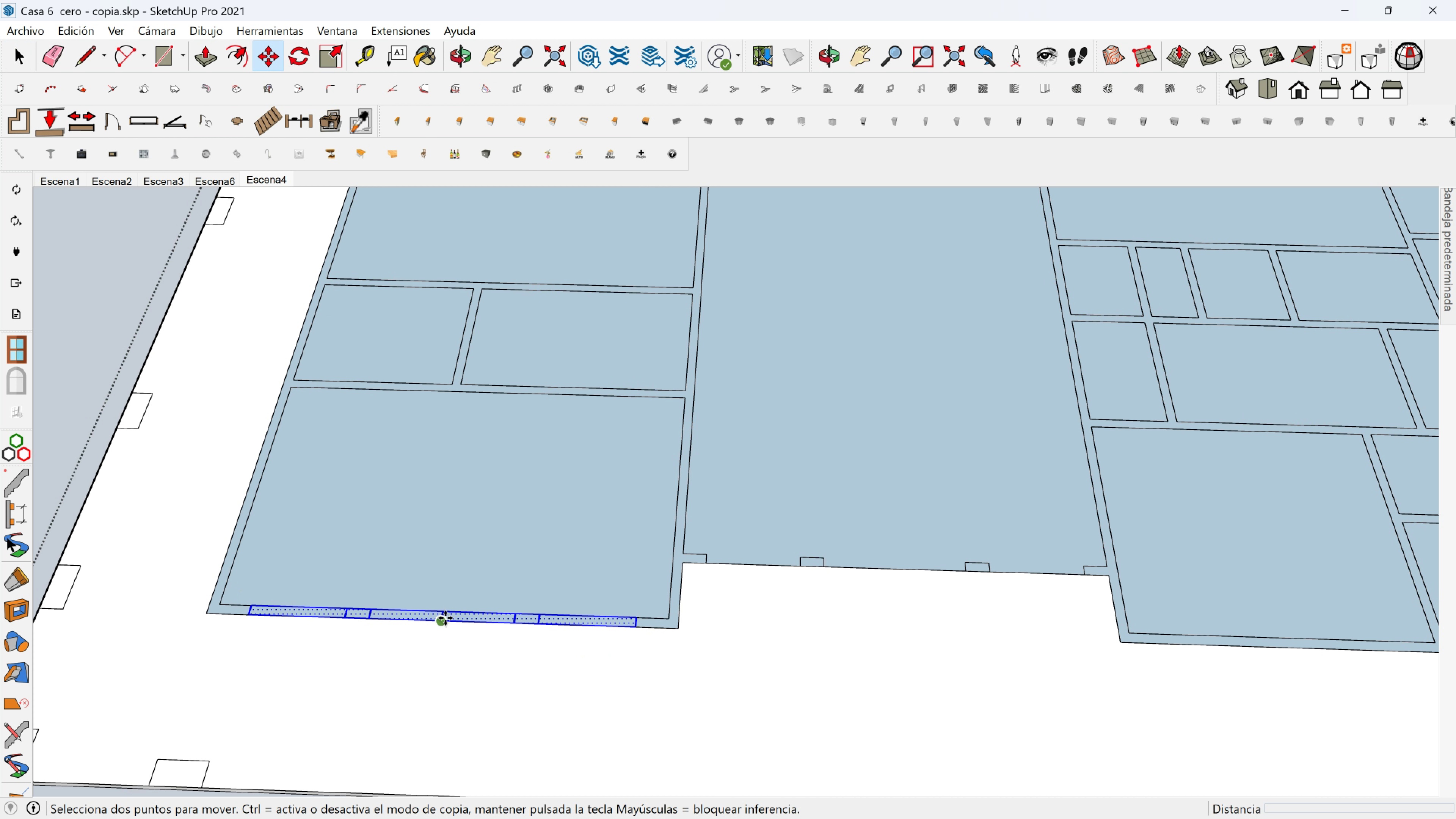 
key(Control+ControlLeft)
 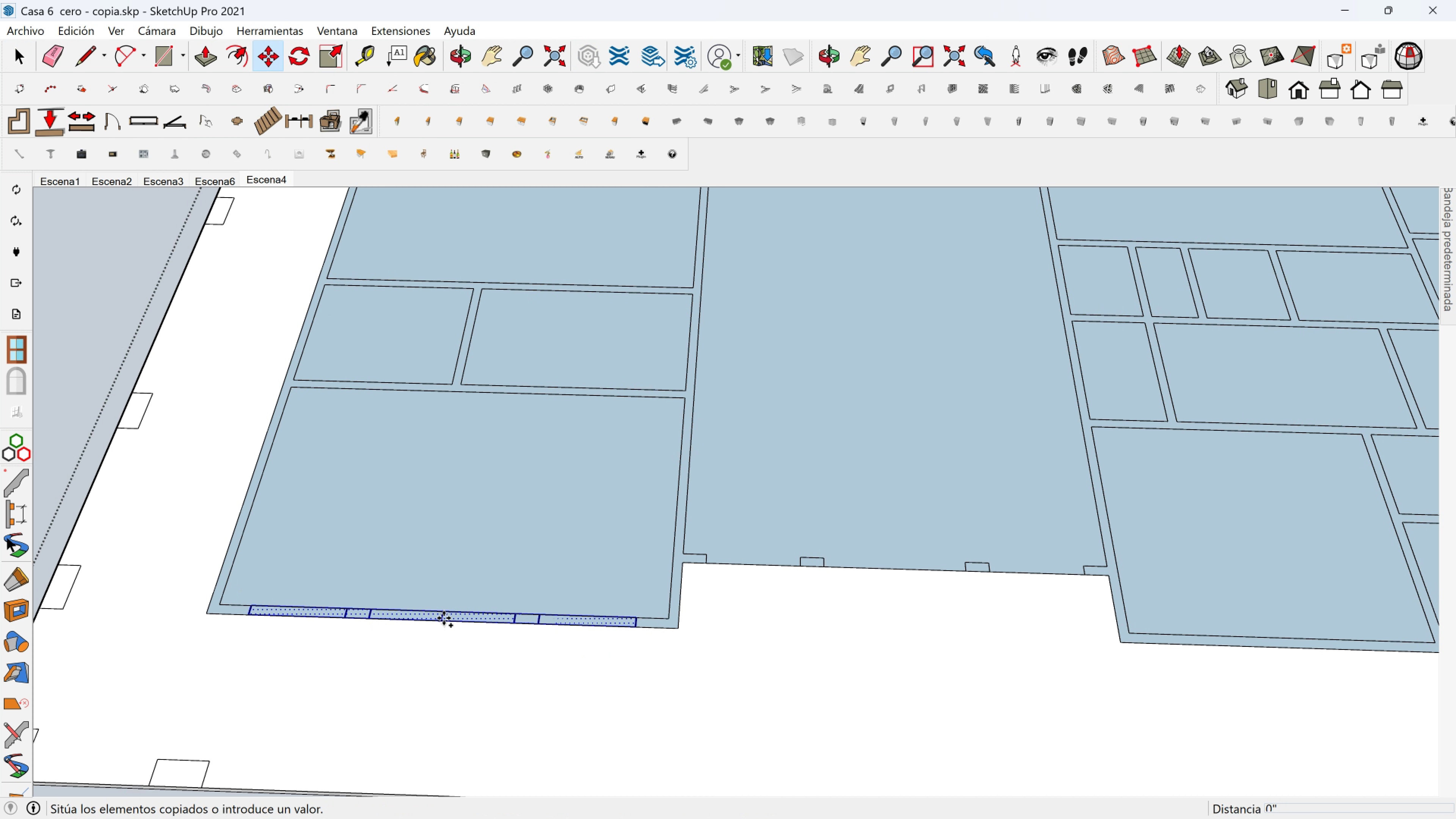 
left_click([442, 618])
 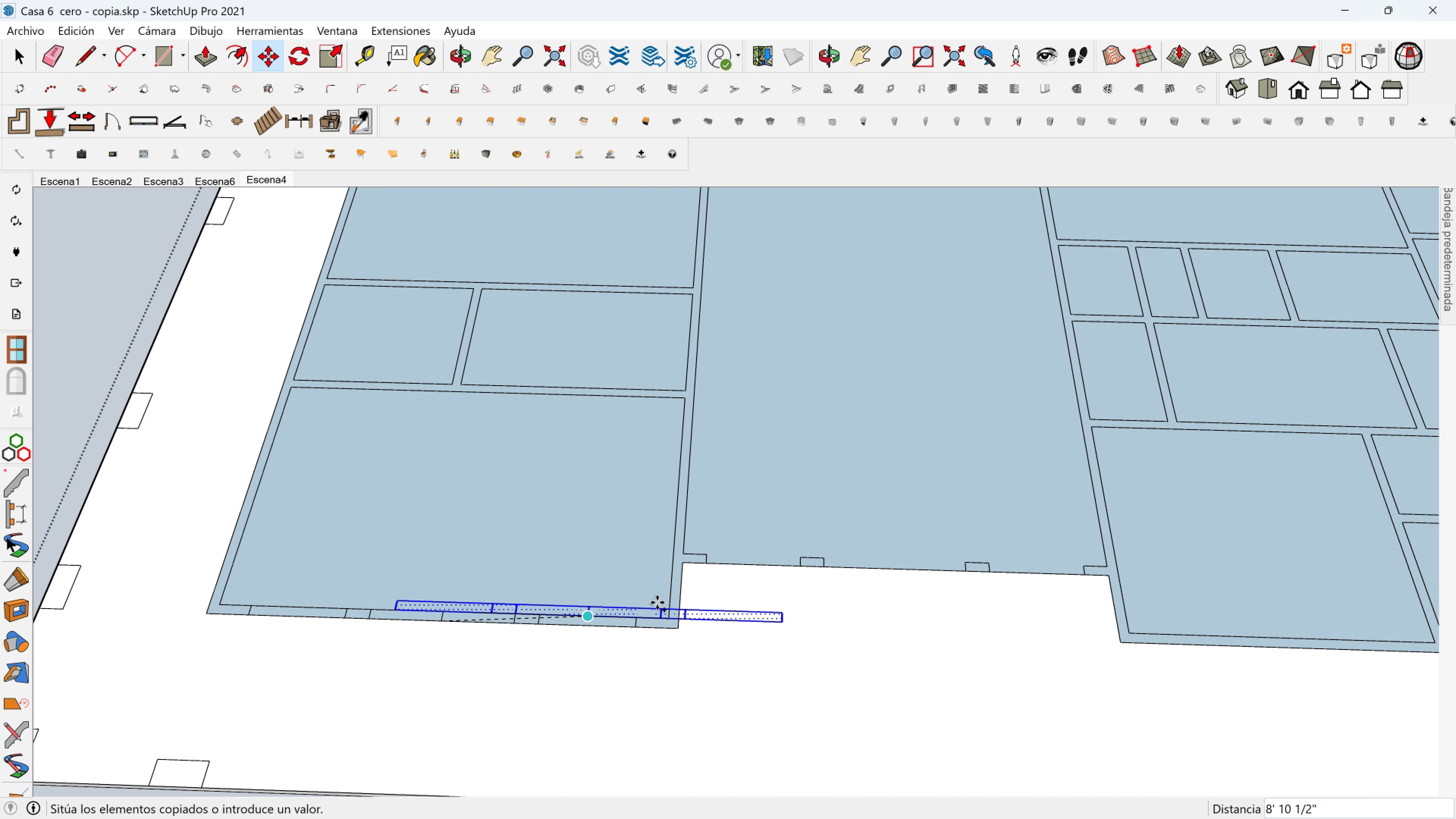 
hold_key(key=ShiftLeft, duration=0.4)
 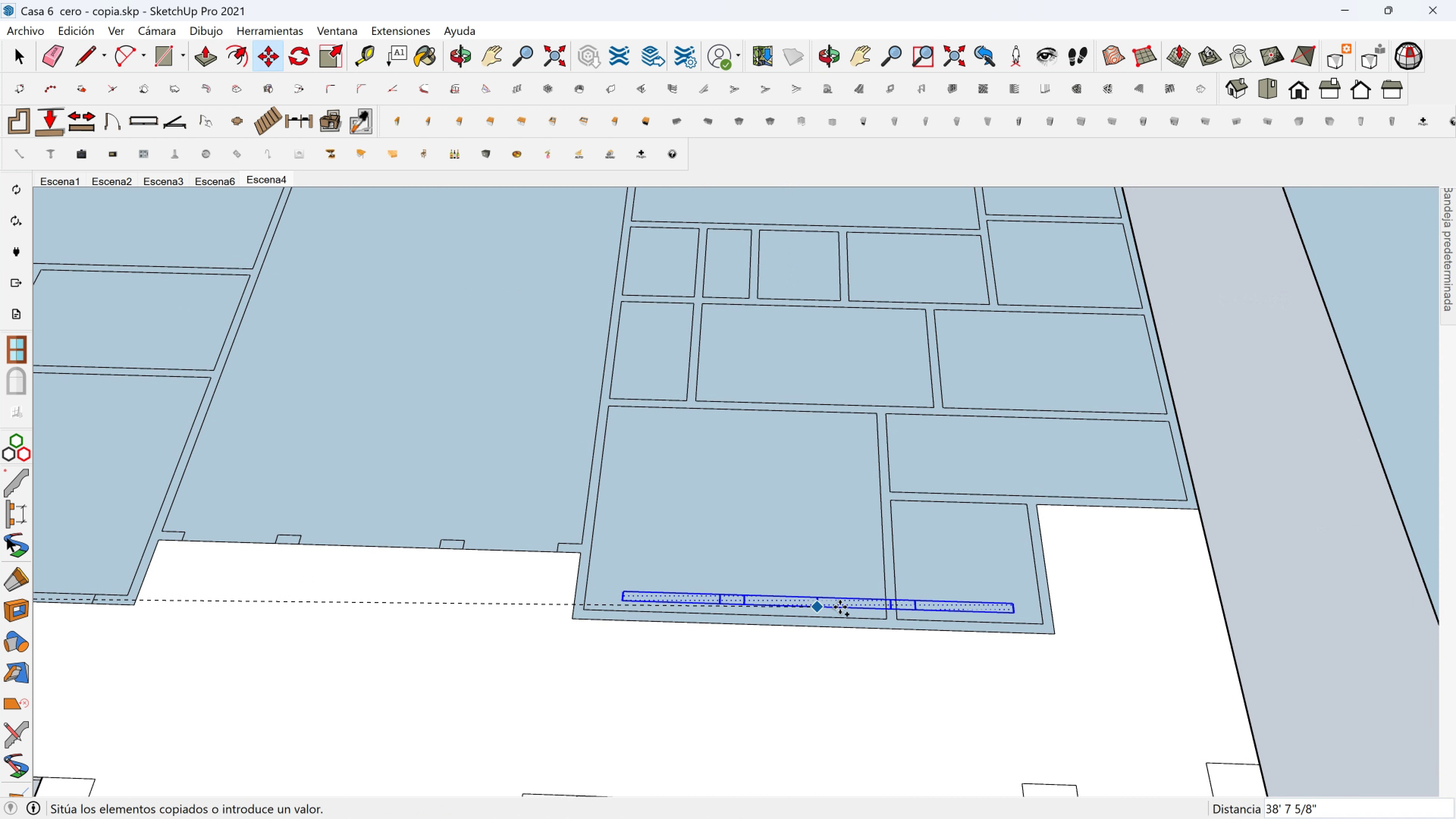 
scroll: coordinate [839, 607], scroll_direction: up, amount: 2.0
 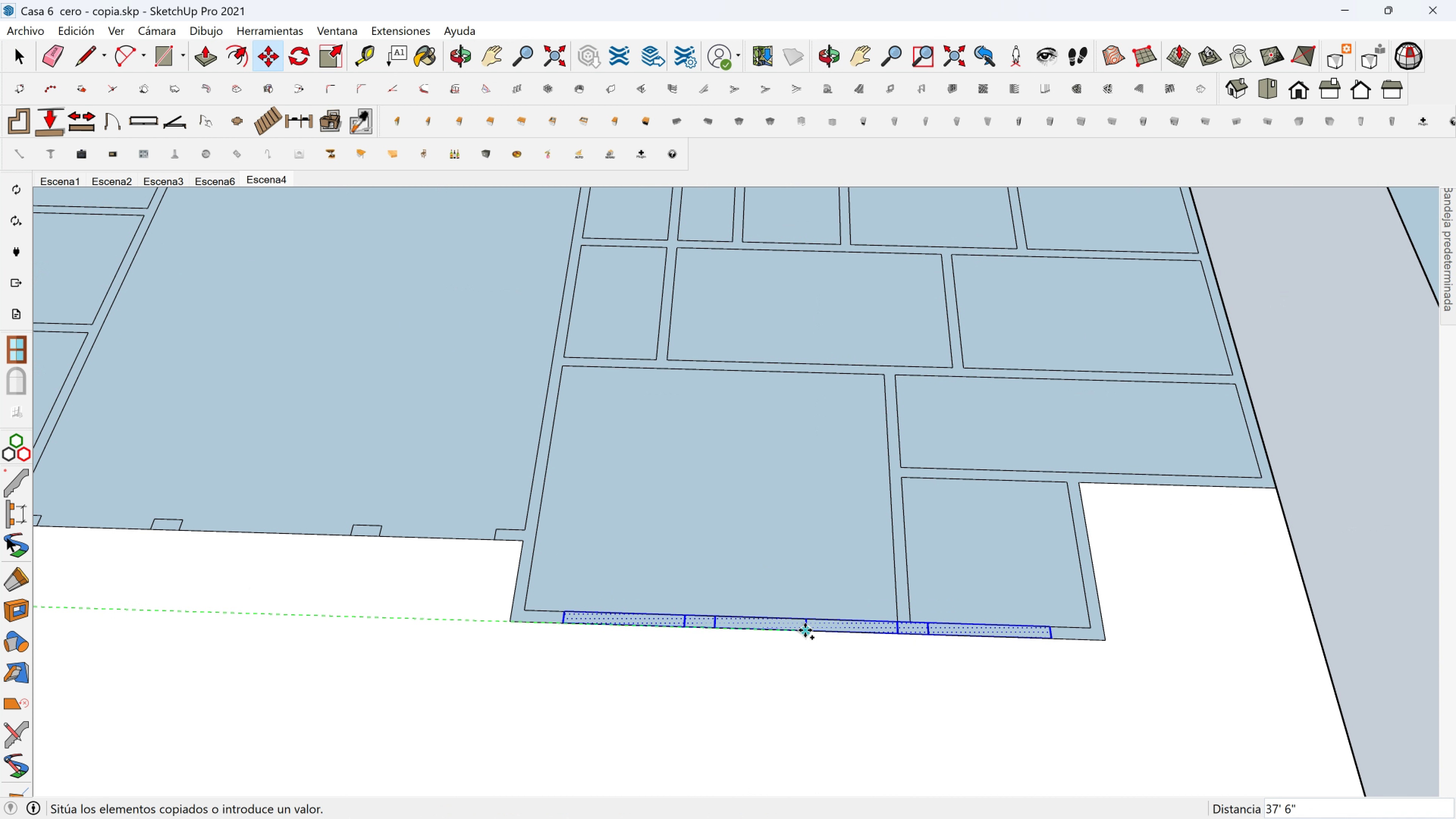 
key(Escape)
 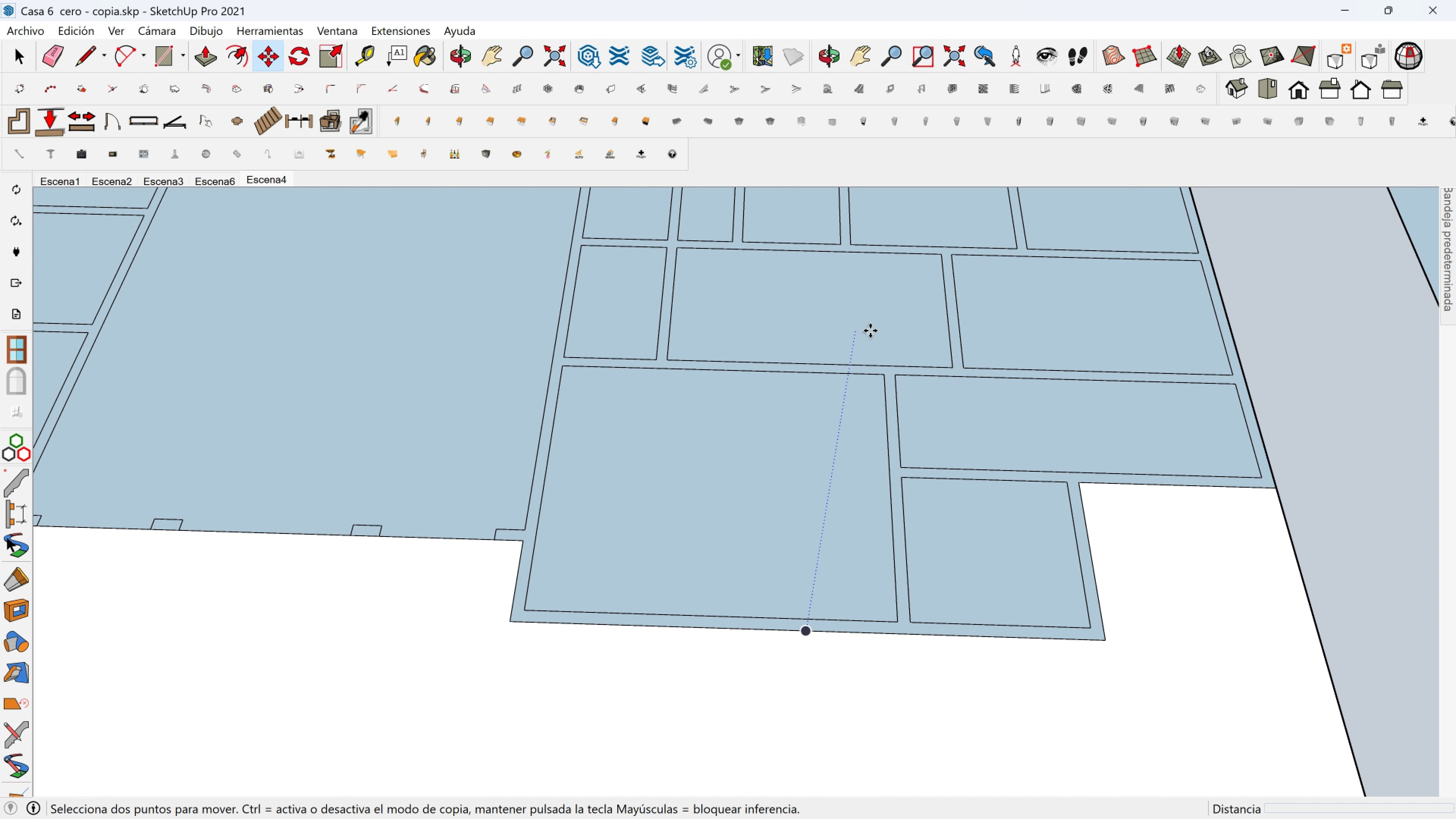 
key(Space)
 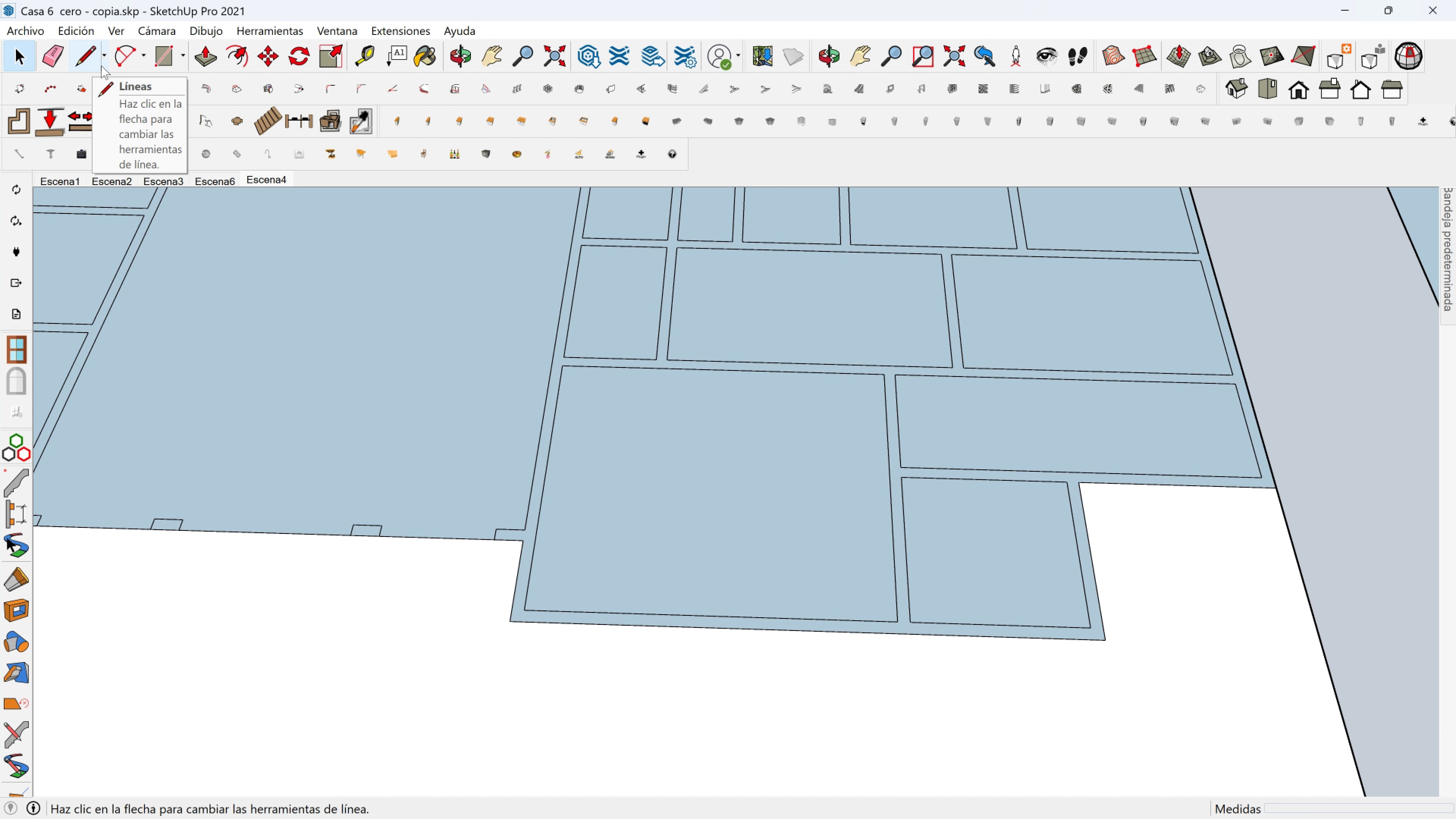 
left_click_drag(start_coordinate=[789, 310], to_coordinate=[930, 687])
 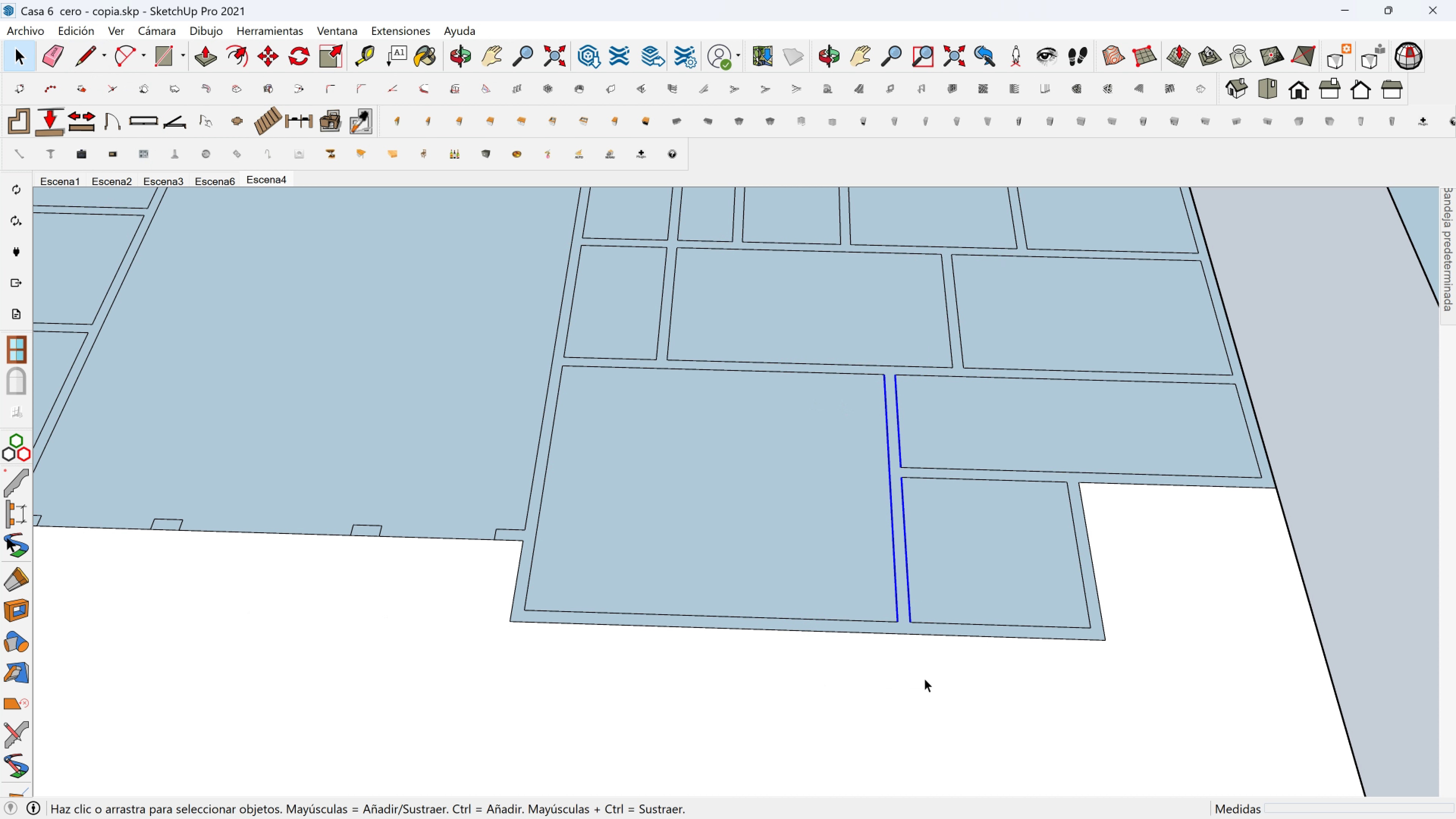 
key(M)
 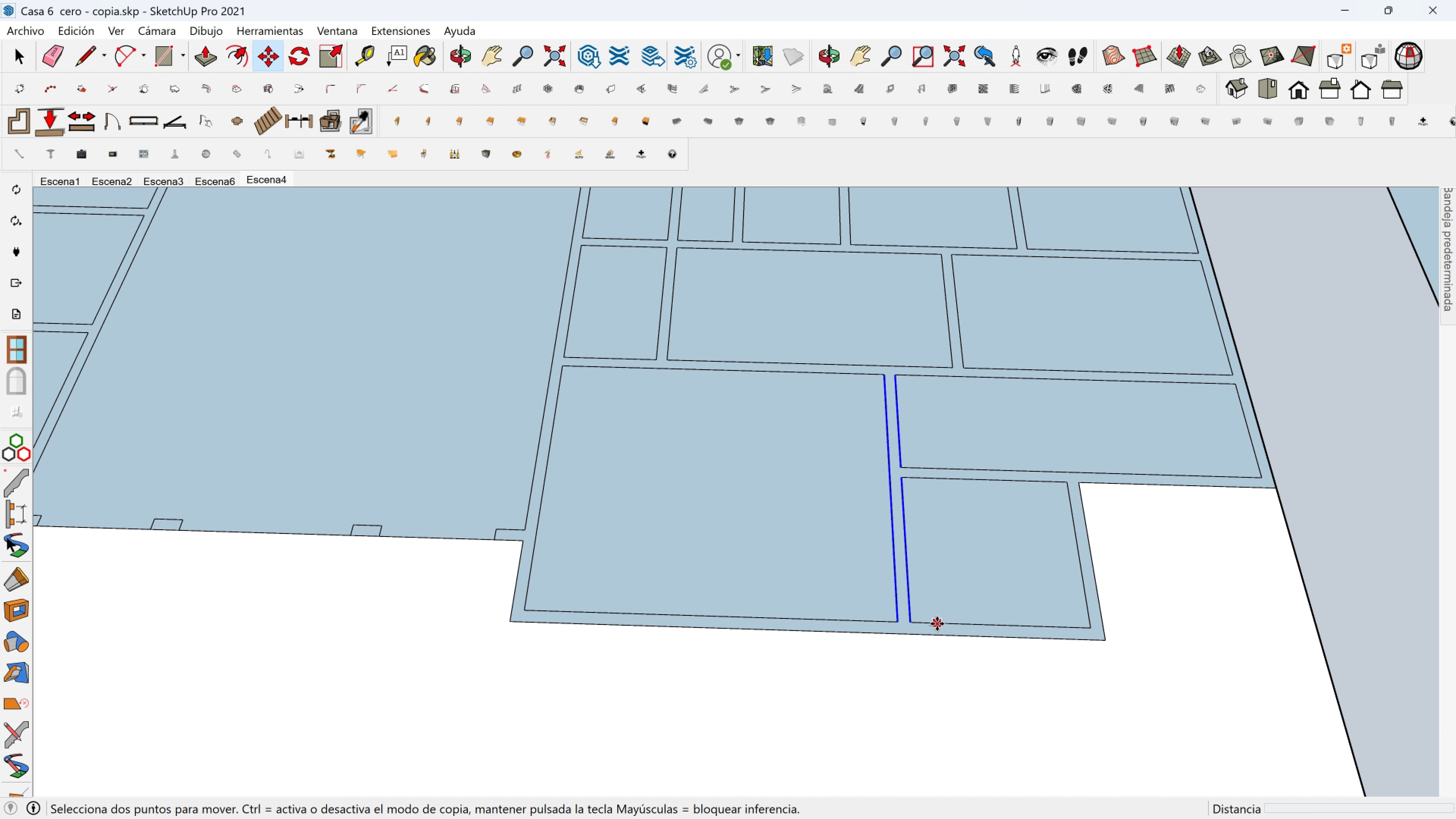 
left_click([937, 624])
 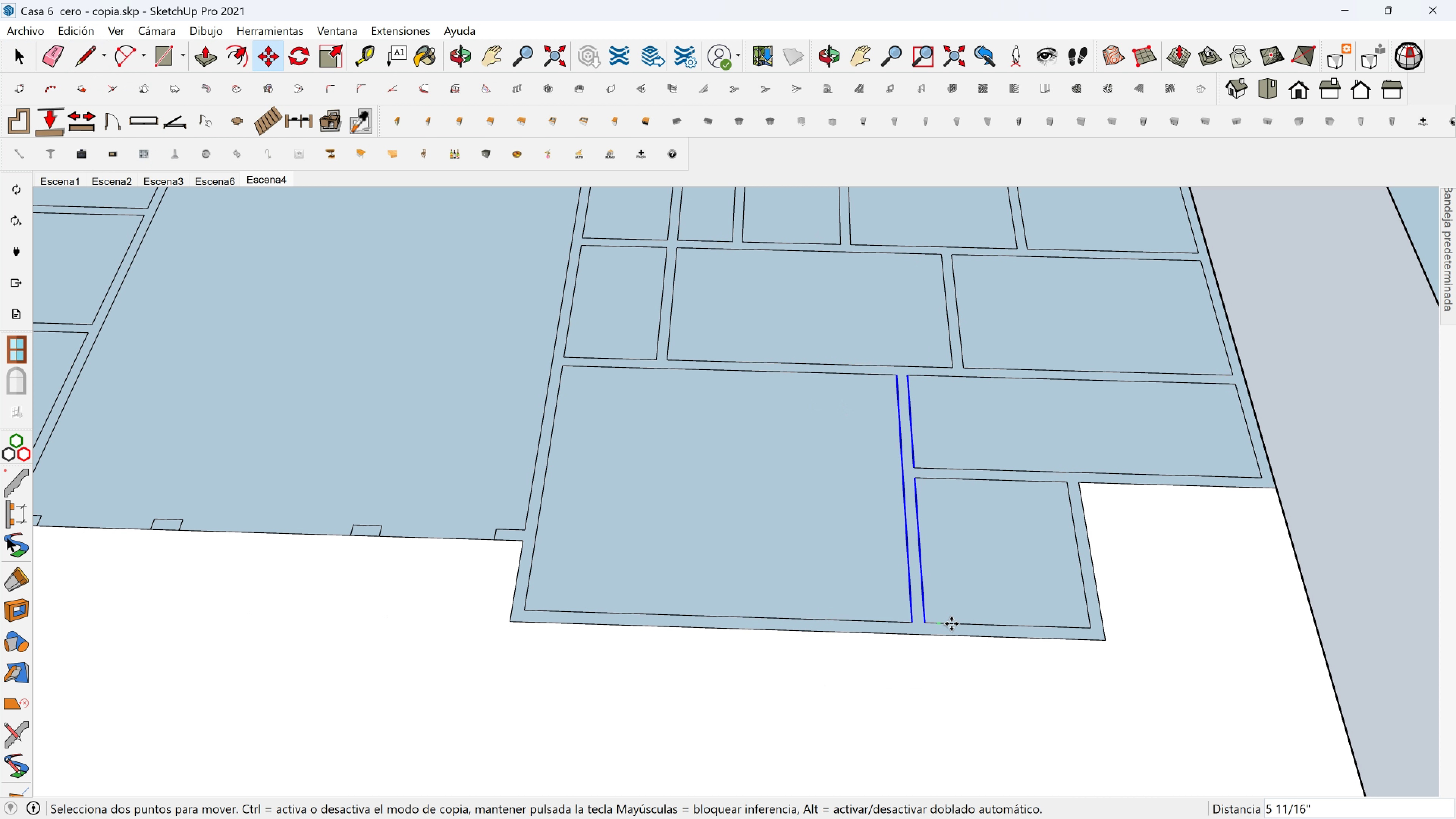 
left_click([949, 624])
 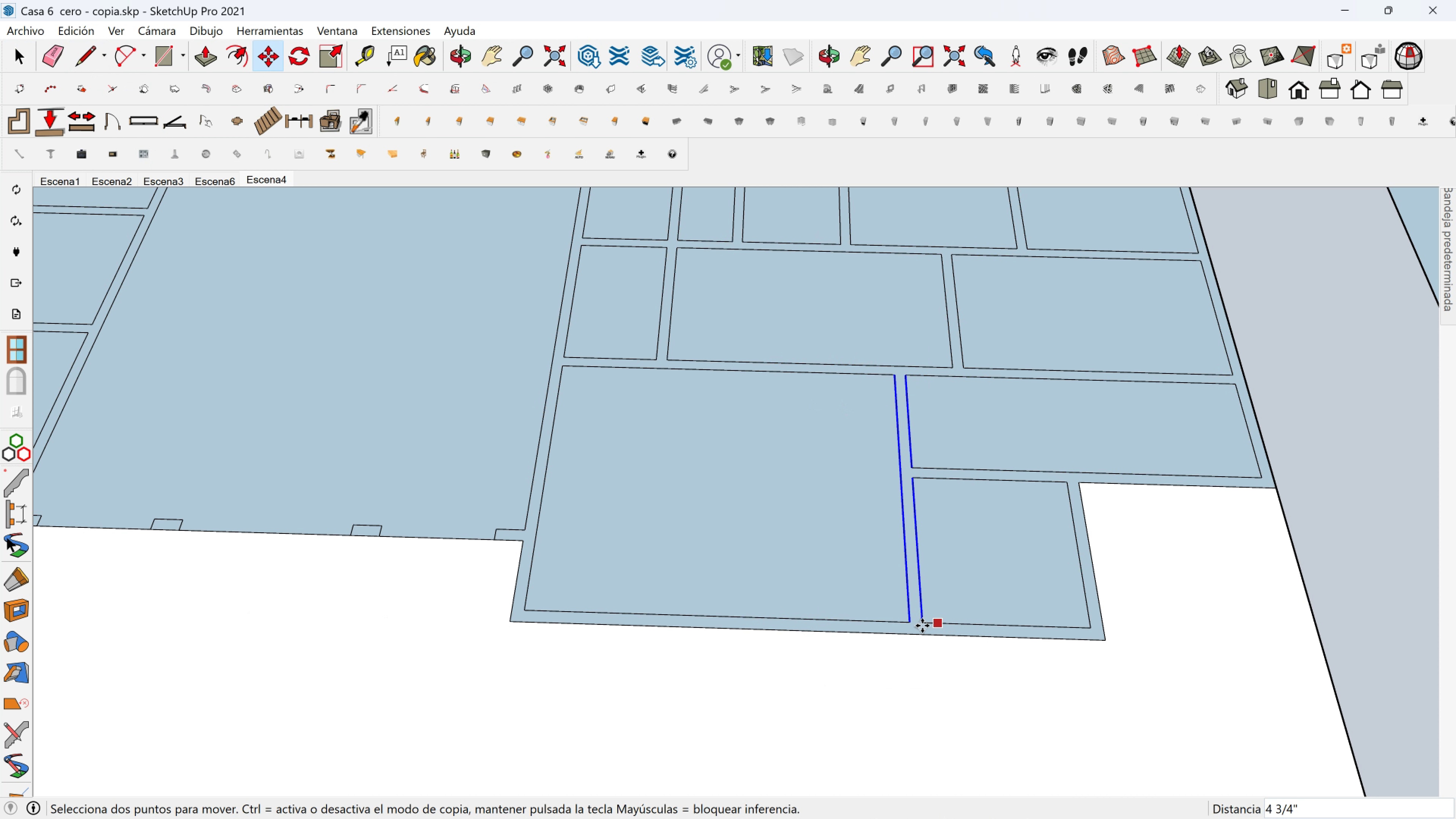 
scroll: coordinate [887, 627], scroll_direction: down, amount: 3.0
 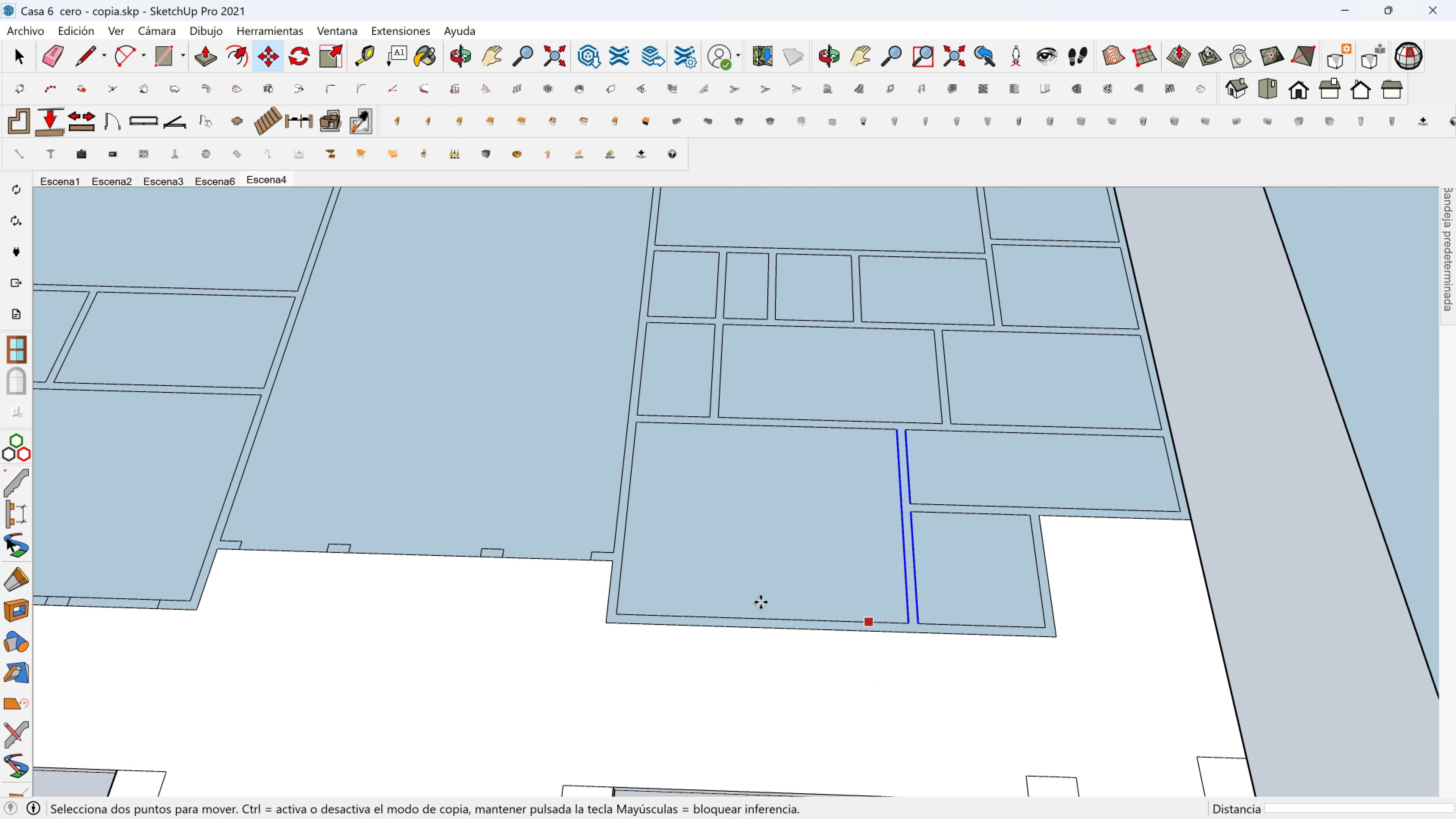 
hold_key(key=ShiftLeft, duration=0.33)
 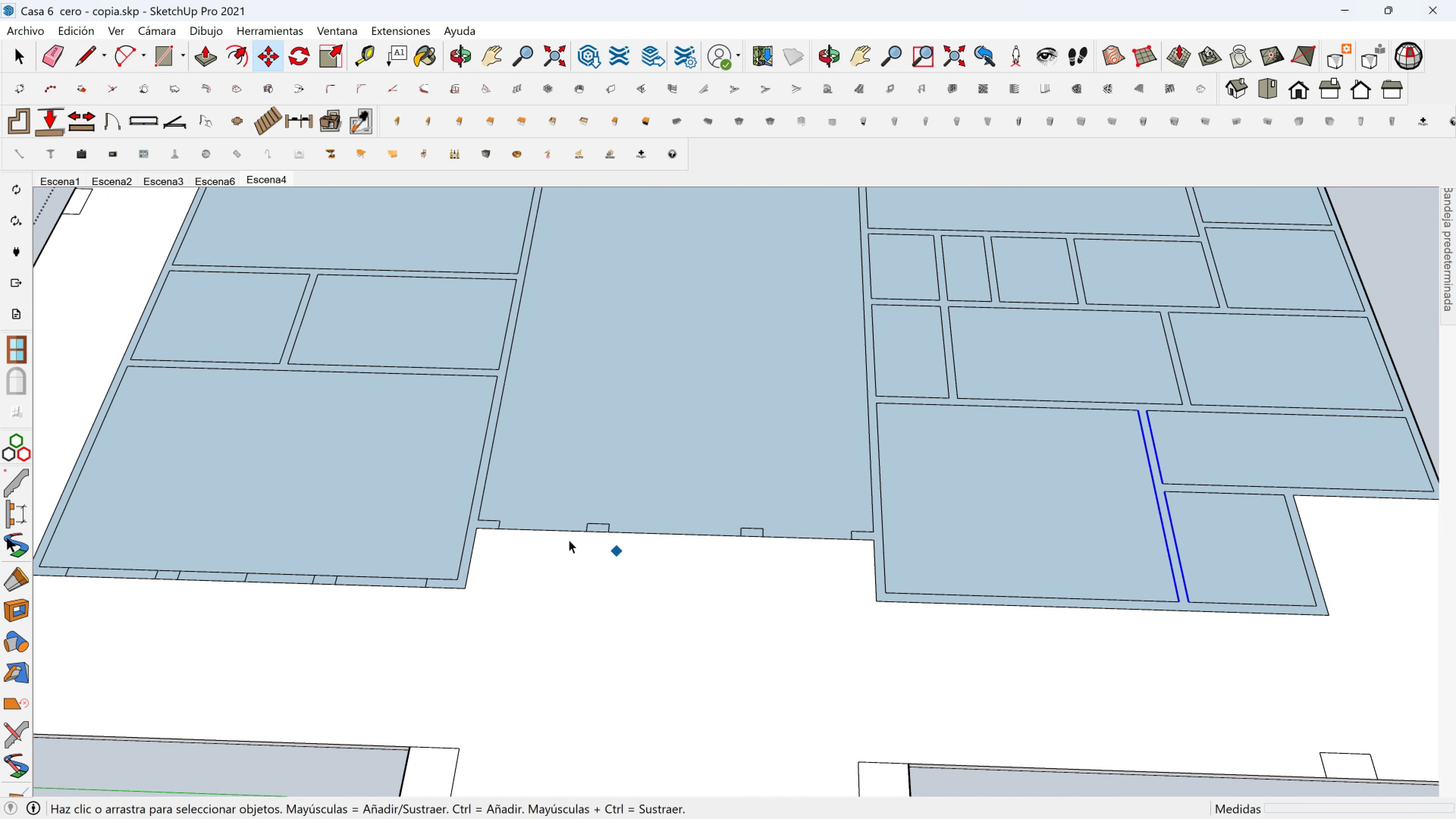 
key(Space)
 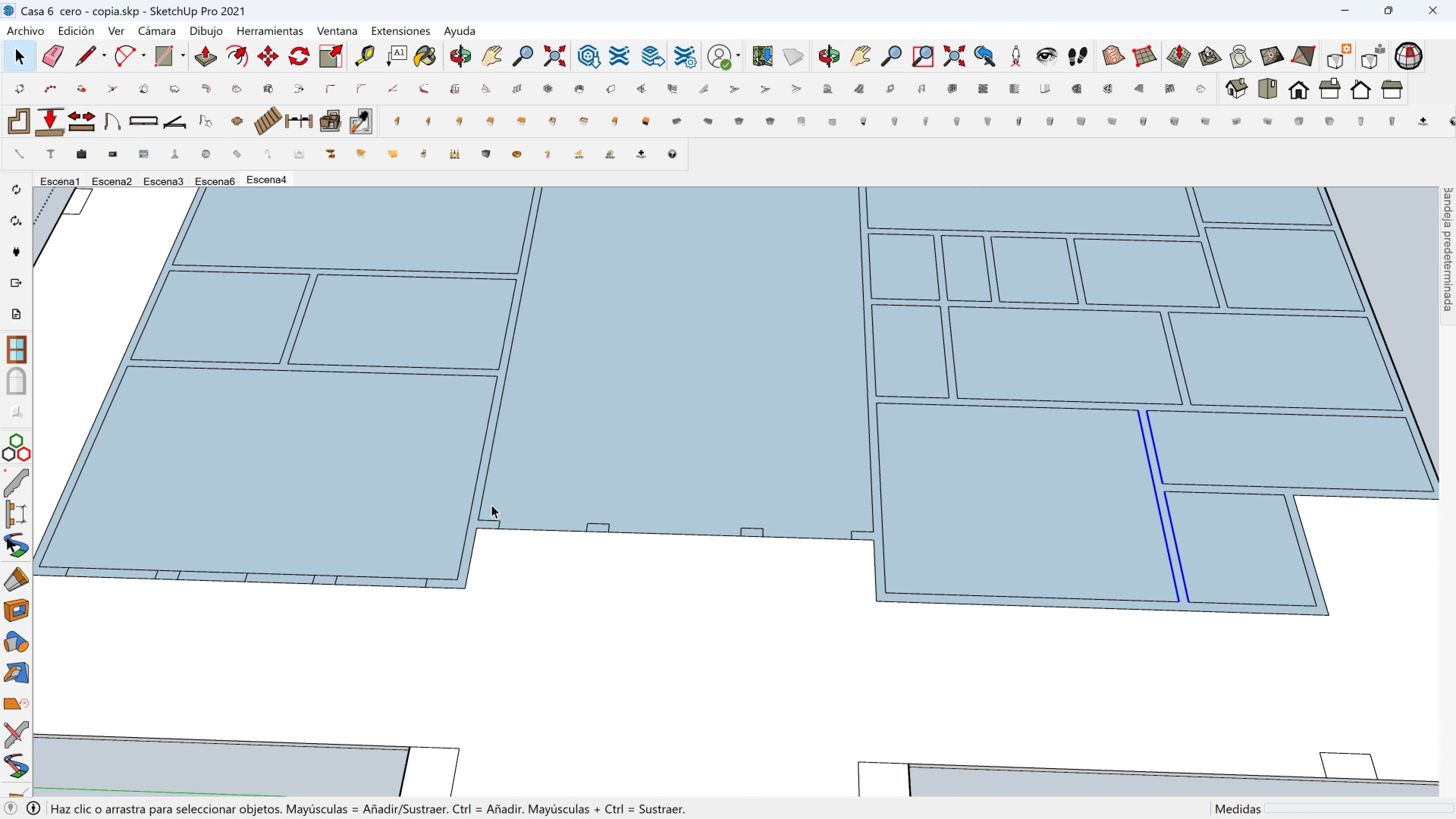 
left_click_drag(start_coordinate=[491, 505], to_coordinate=[860, 573])
 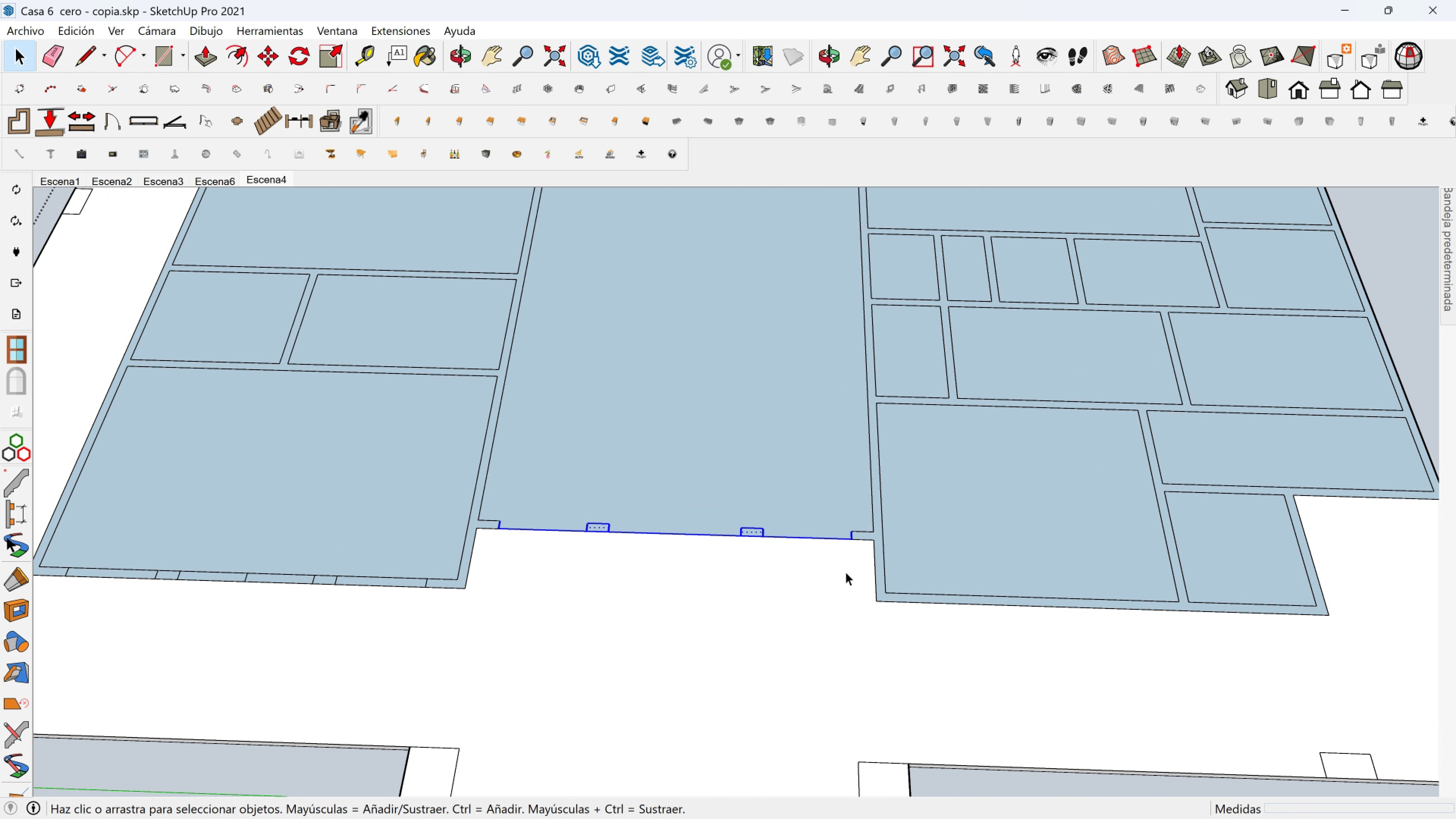 
key(M)
 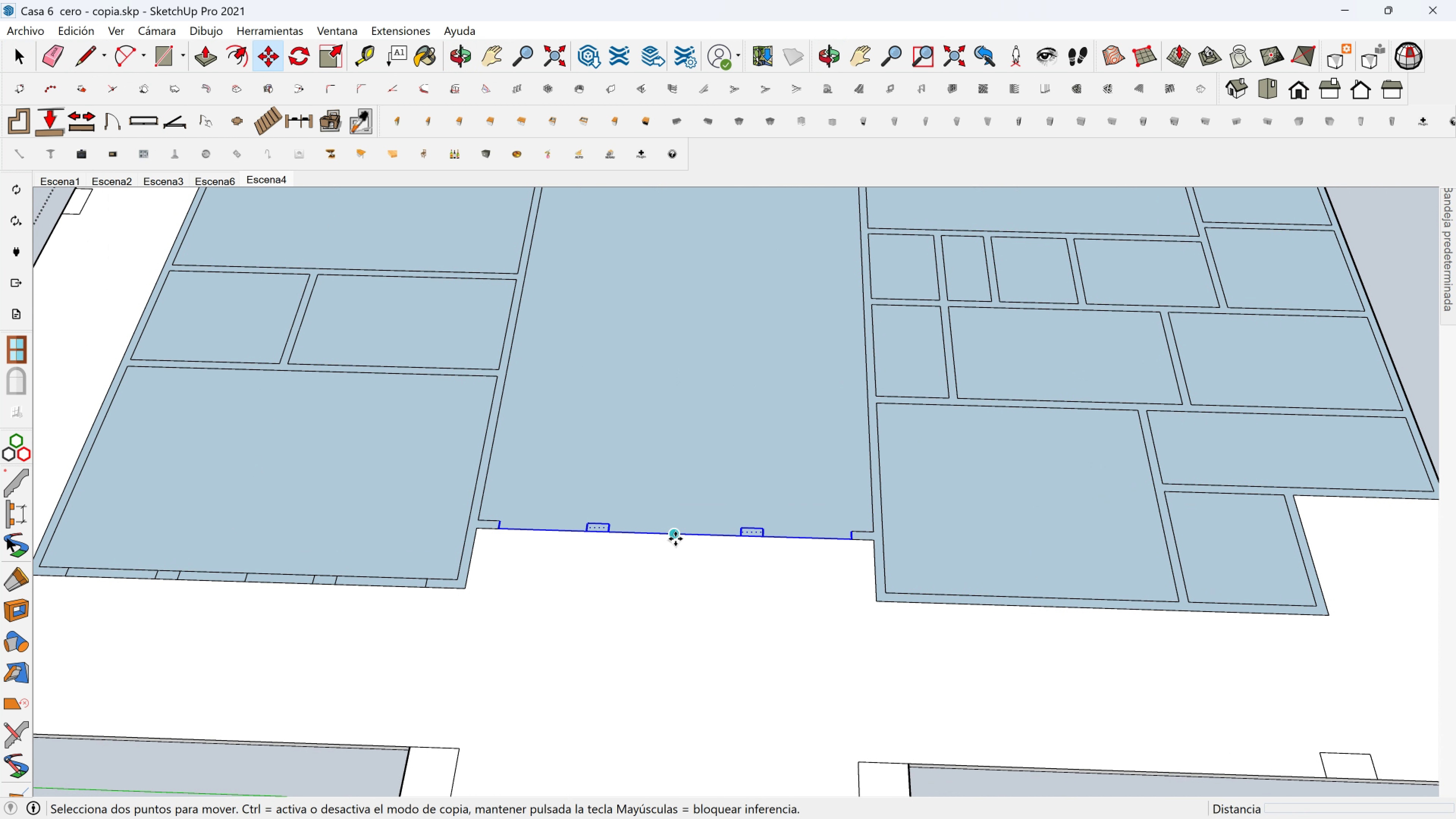 
left_click([675, 537])
 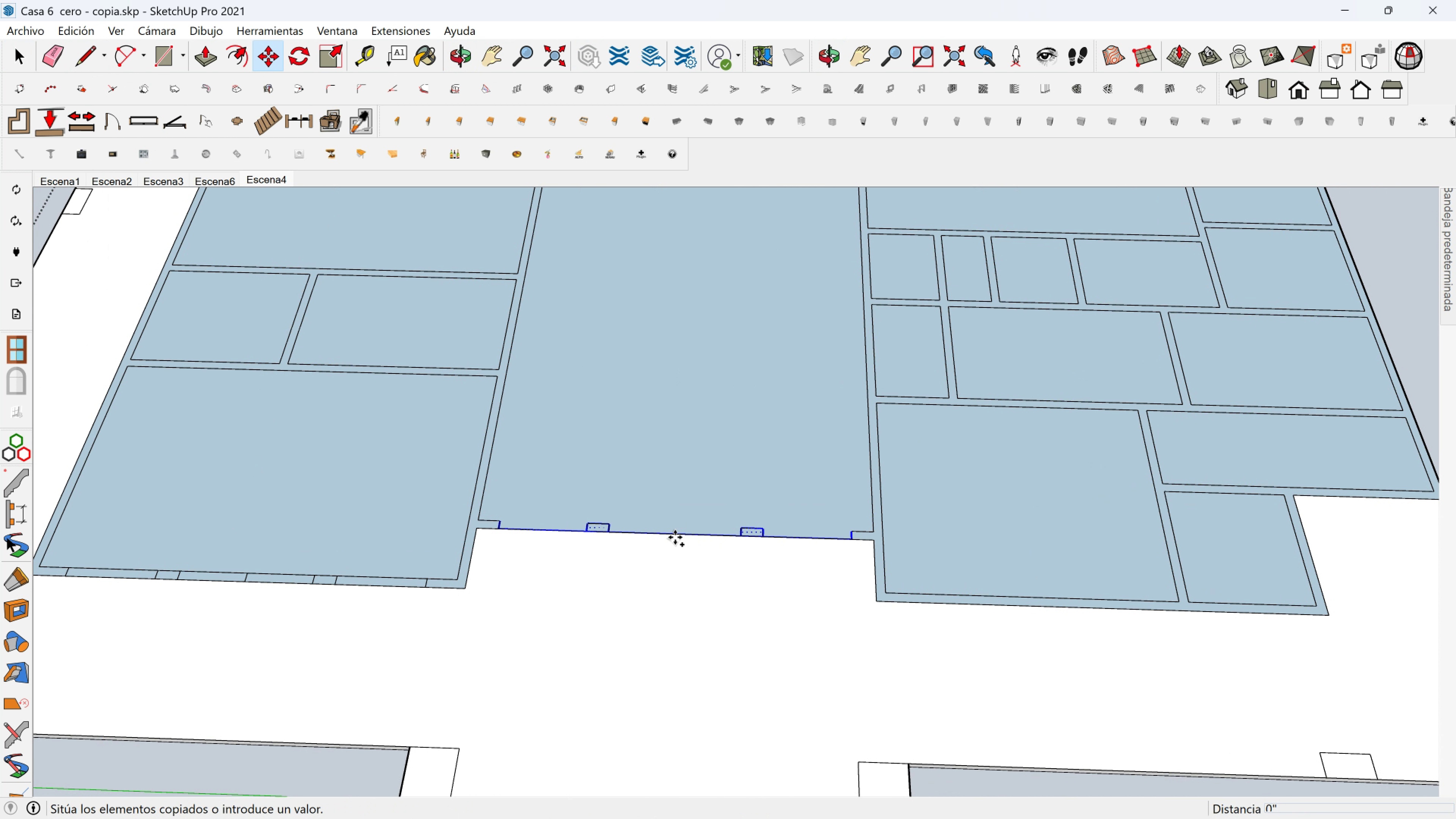 
key(Control+ControlLeft)
 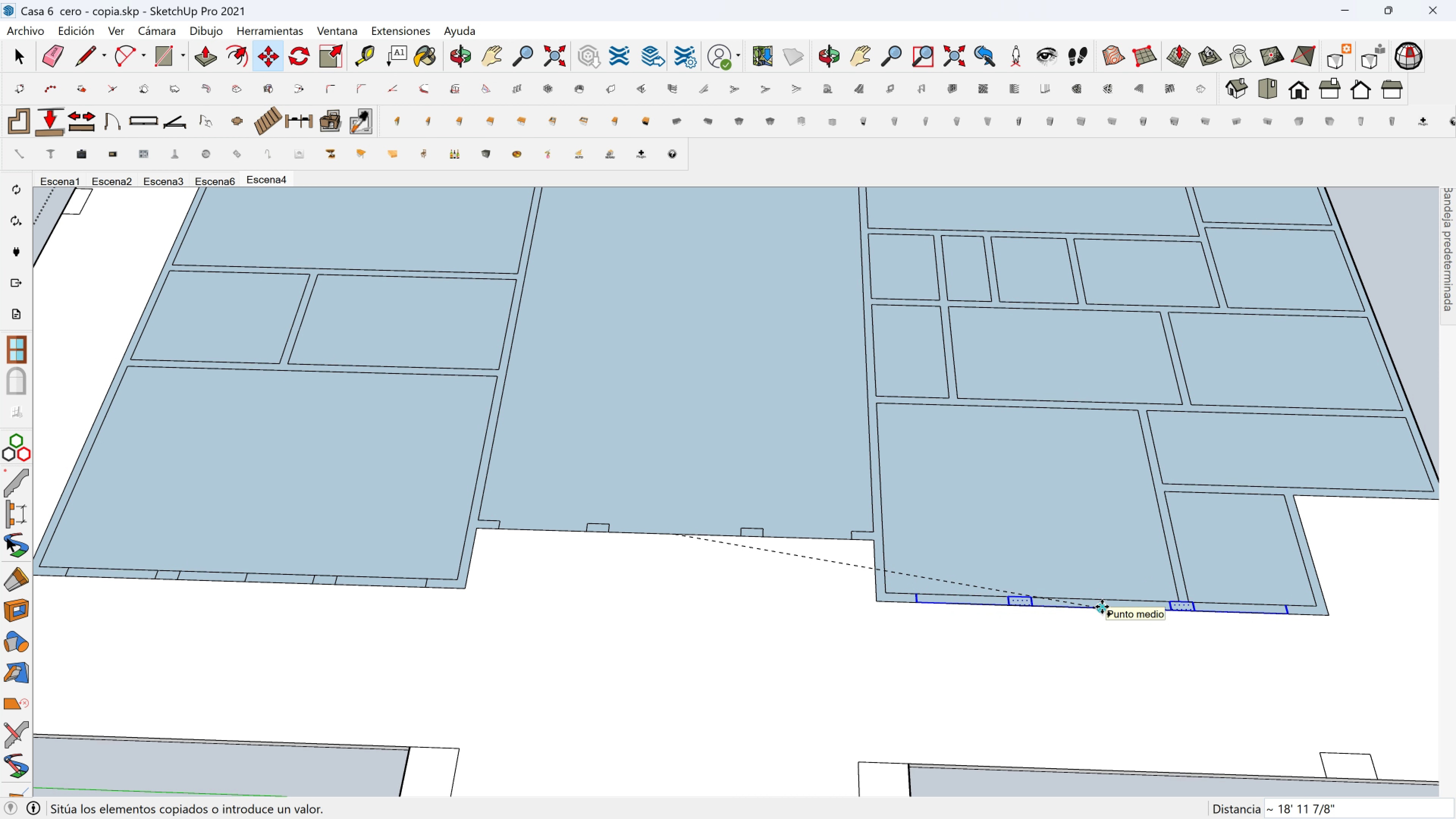 
left_click([1102, 607])
 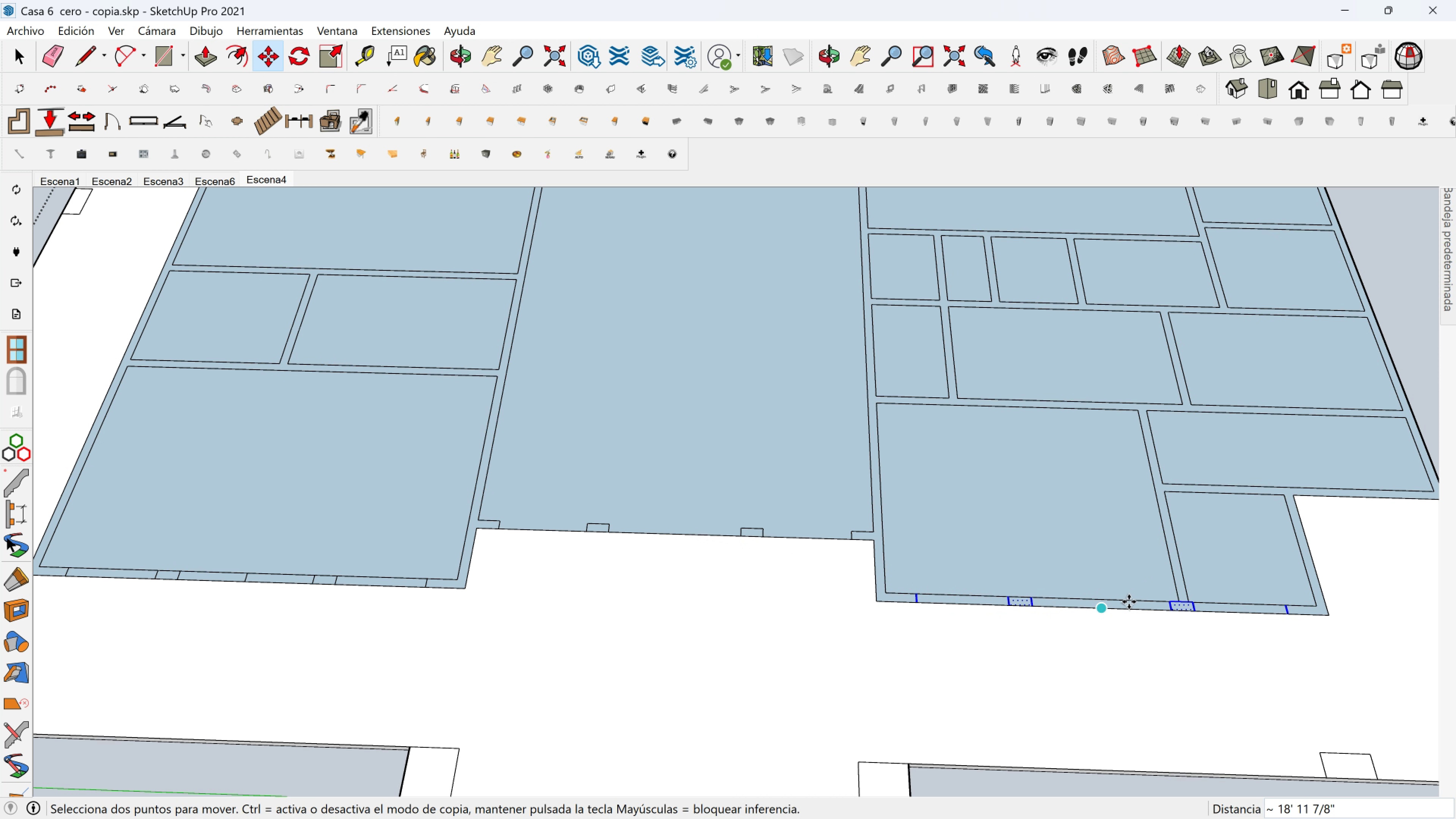 
hold_key(key=ShiftLeft, duration=0.38)
 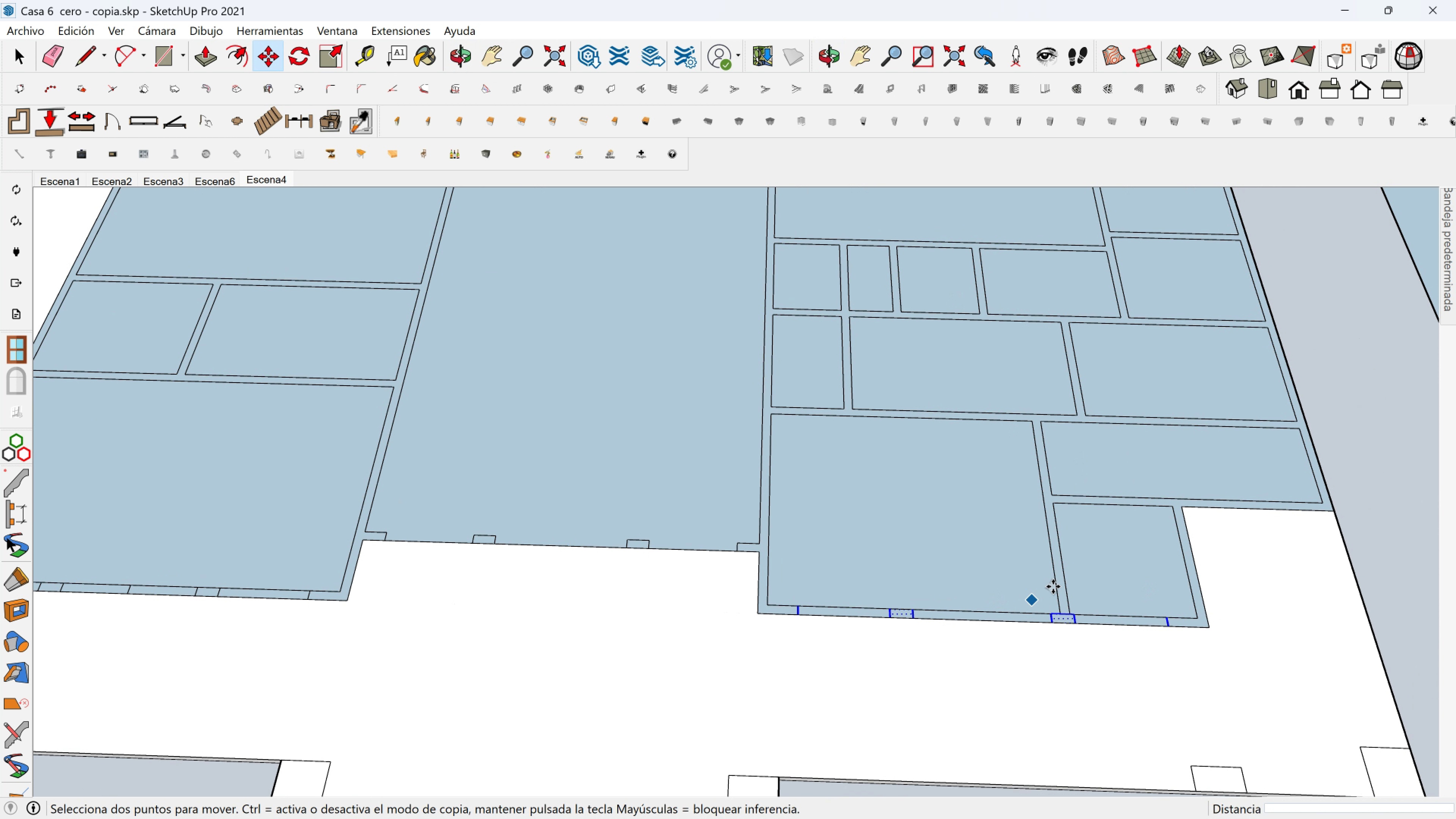 
key(Shift+ShiftLeft)
 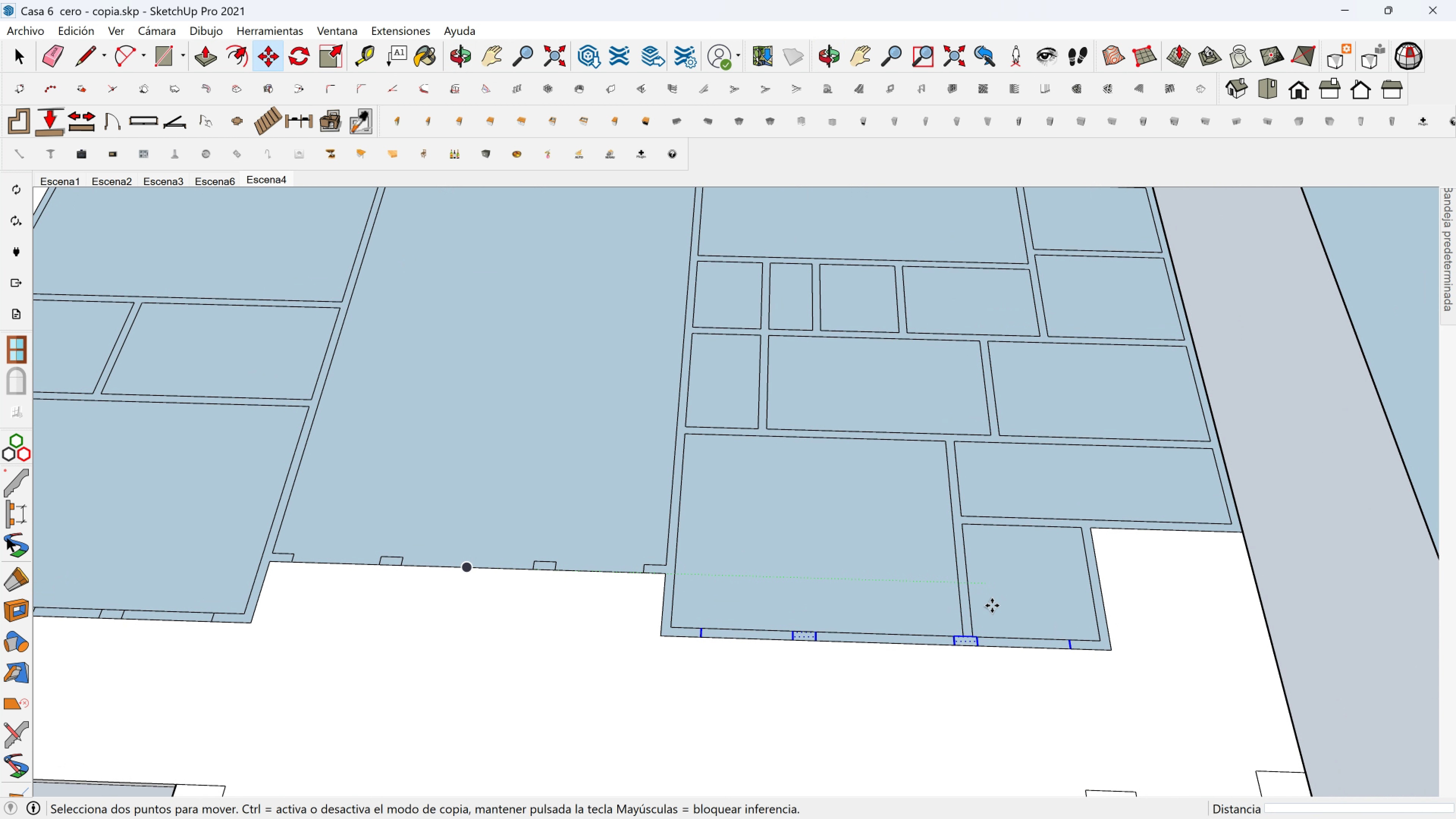 
scroll: coordinate [948, 540], scroll_direction: up, amount: 6.0
 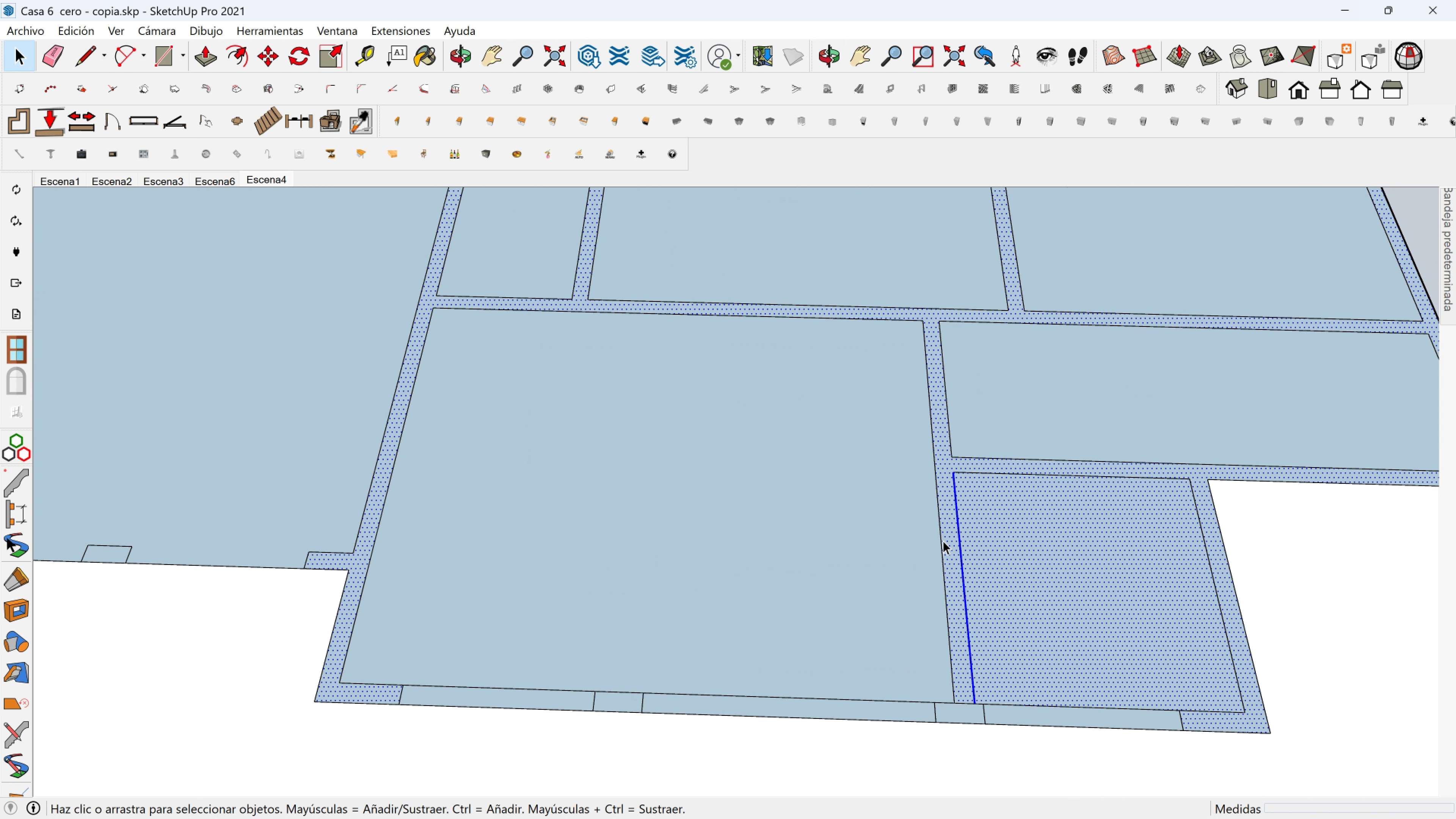 
key(Space)
 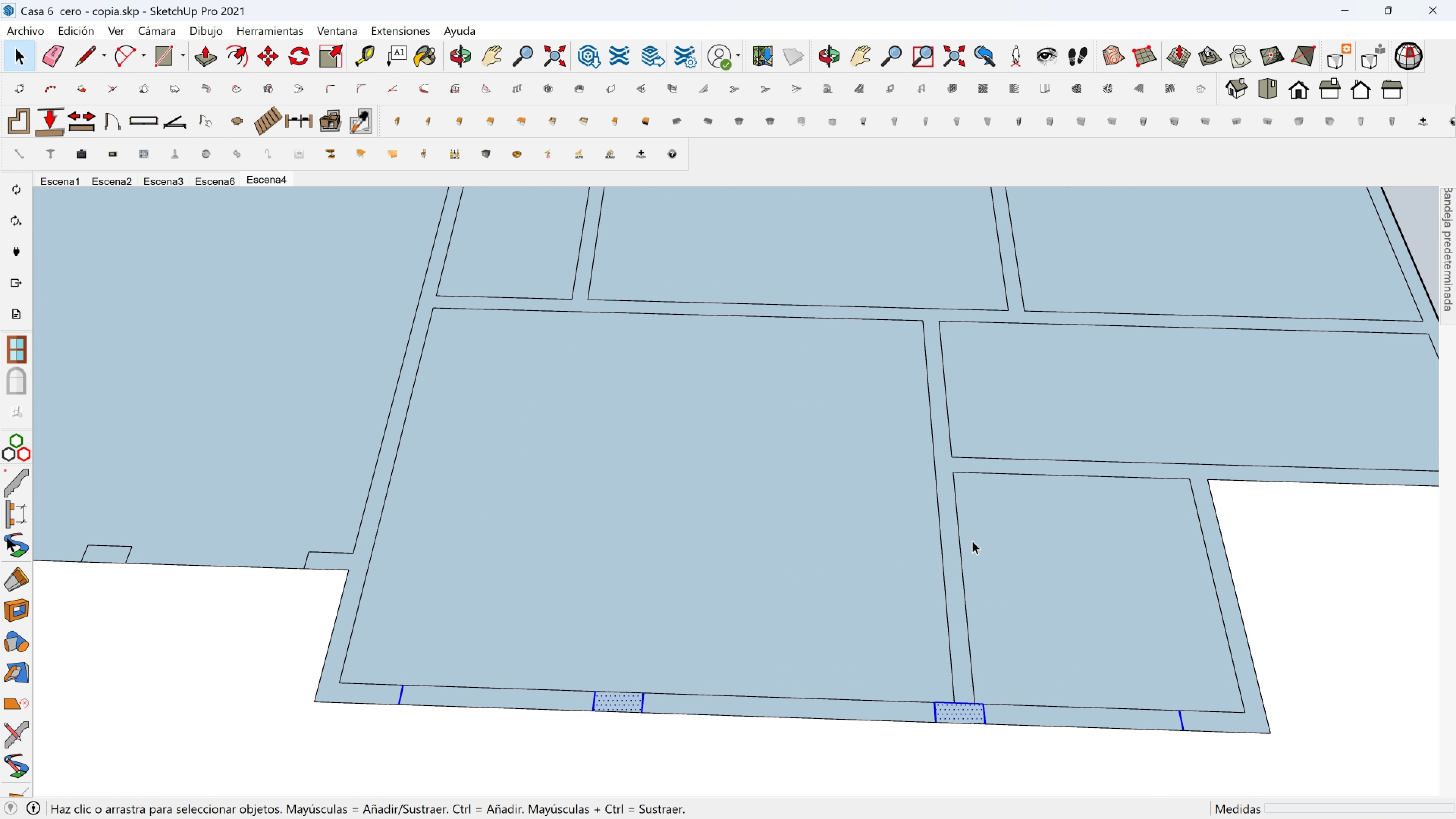 
left_click_drag(start_coordinate=[972, 541], to_coordinate=[944, 541])
 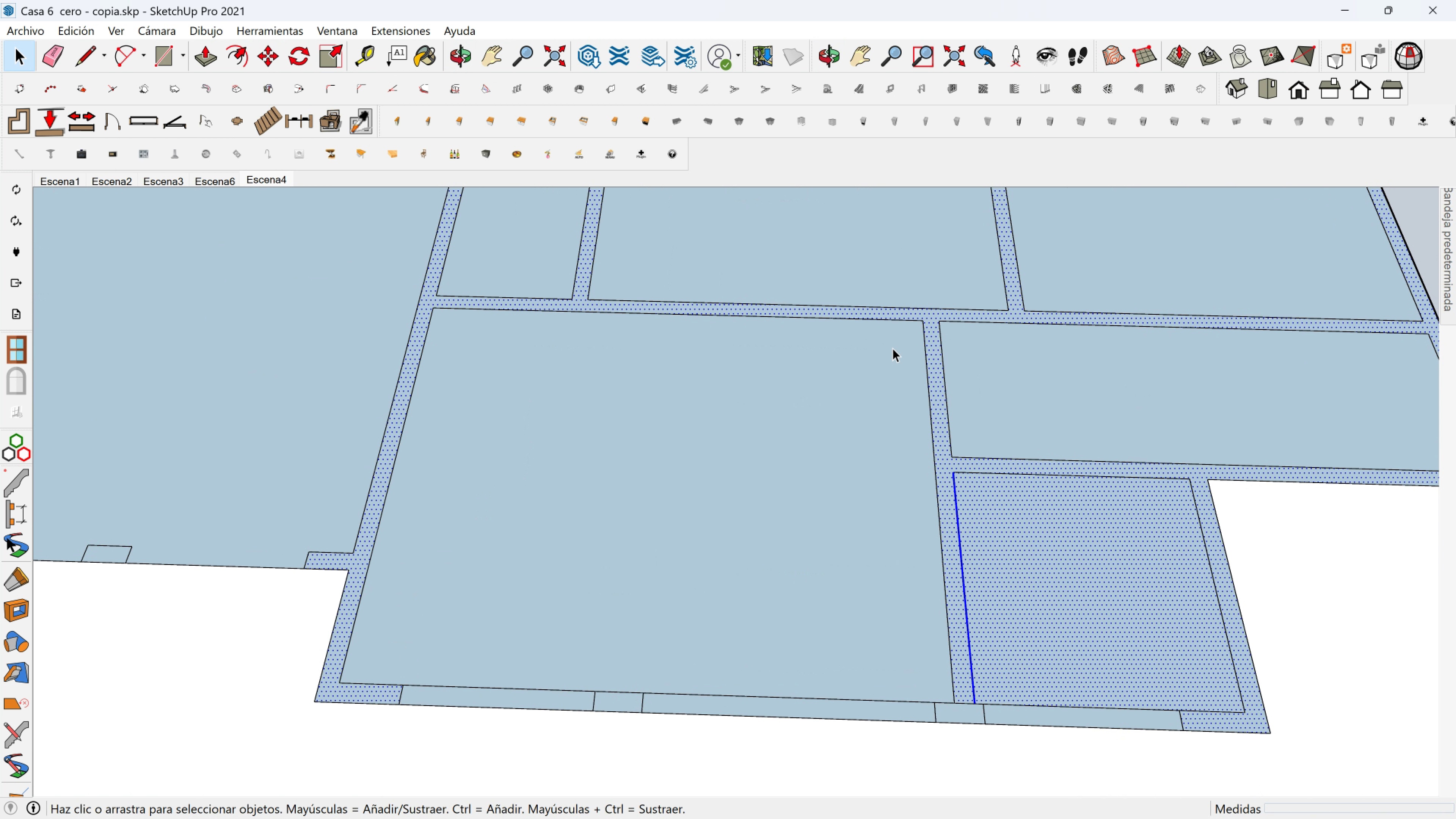 
left_click_drag(start_coordinate=[878, 281], to_coordinate=[984, 713])
 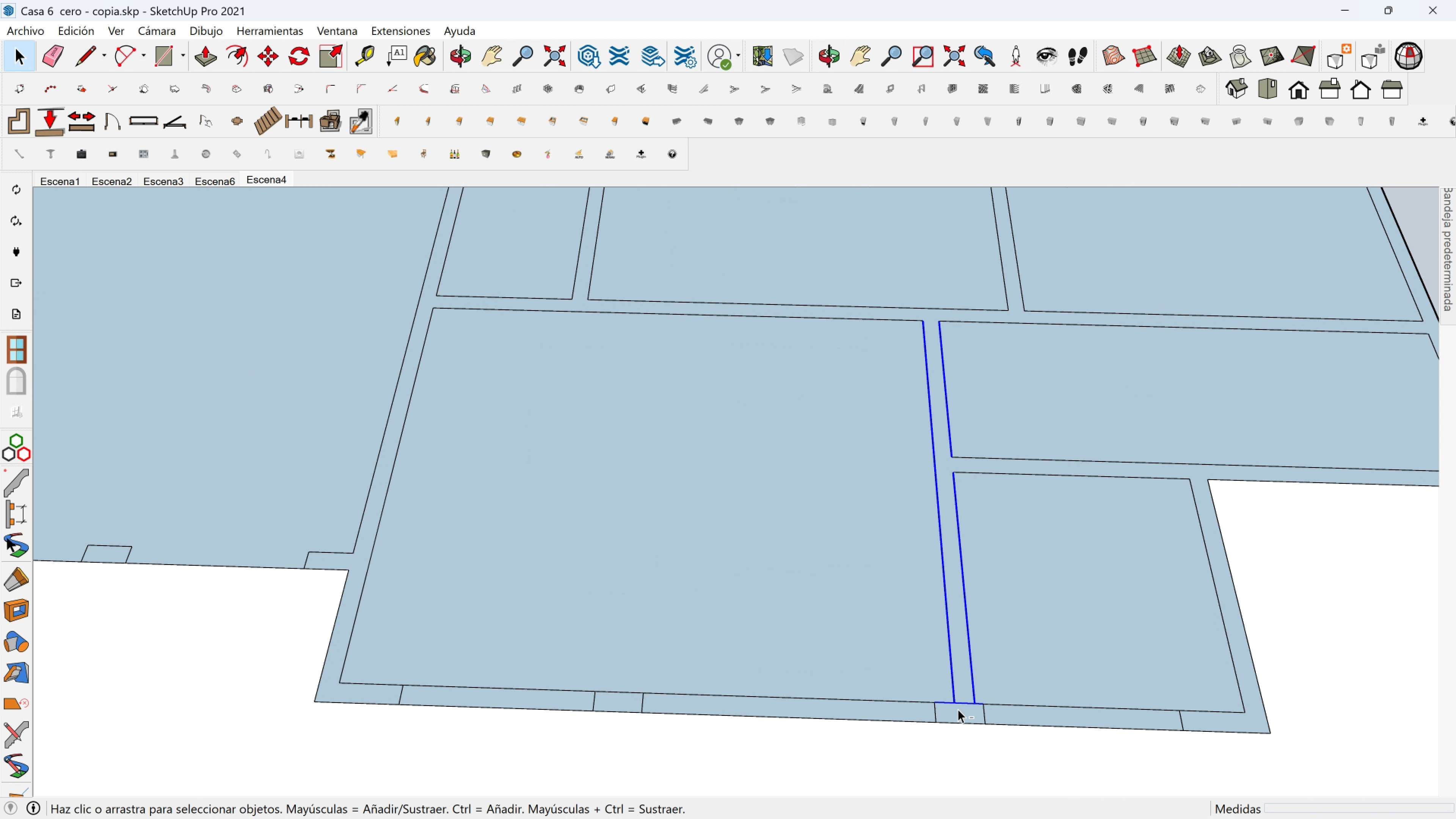 
hold_key(key=ShiftLeft, duration=0.92)
hold_key(key=ControlLeft, duration=0.92)
scroll: coordinate [950, 709], scroll_direction: none, amount: 0.0
 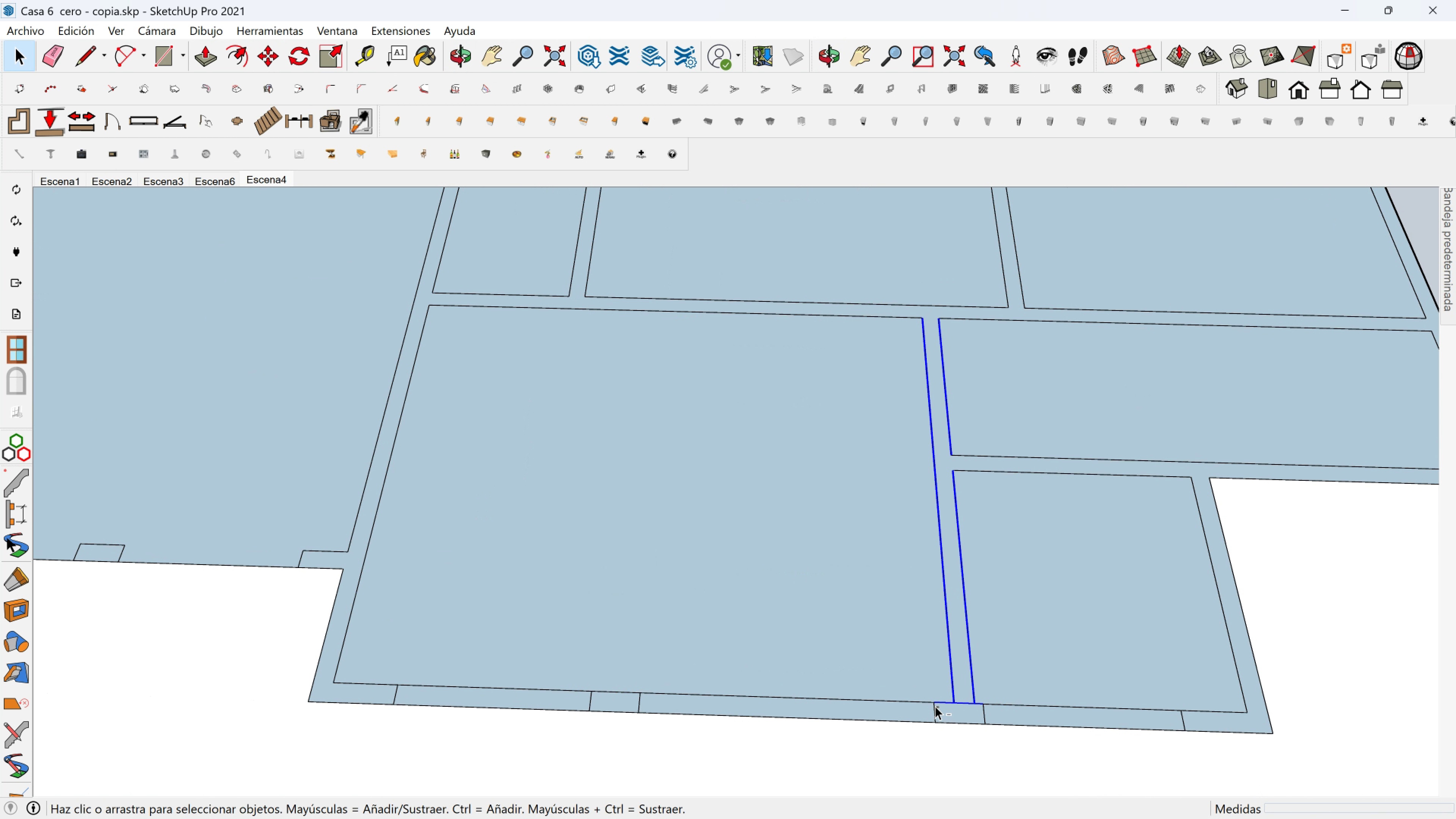 
left_click_drag(start_coordinate=[939, 708], to_coordinate=[929, 694])
 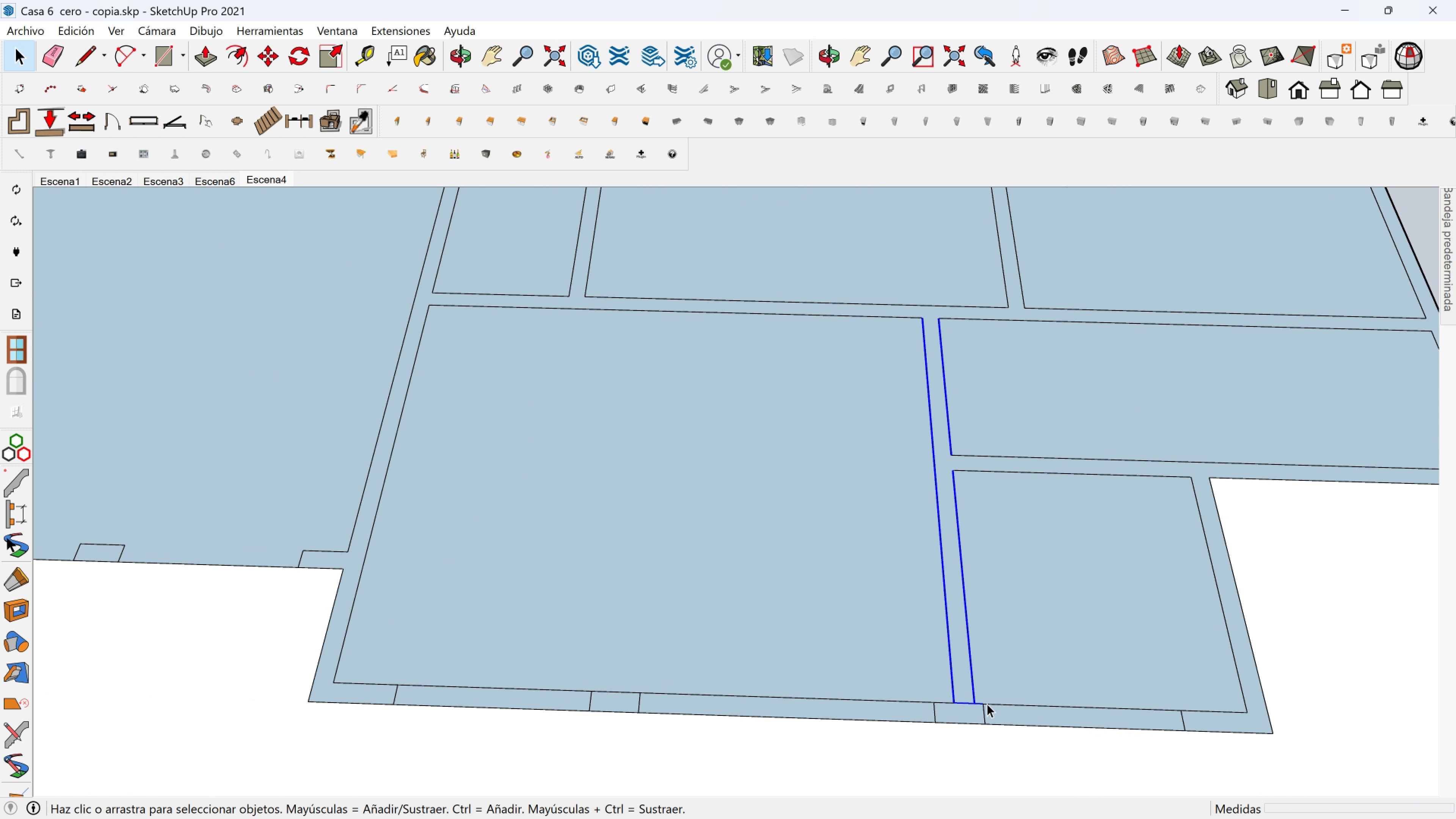 
scroll: coordinate [987, 703], scroll_direction: up, amount: 3.0
 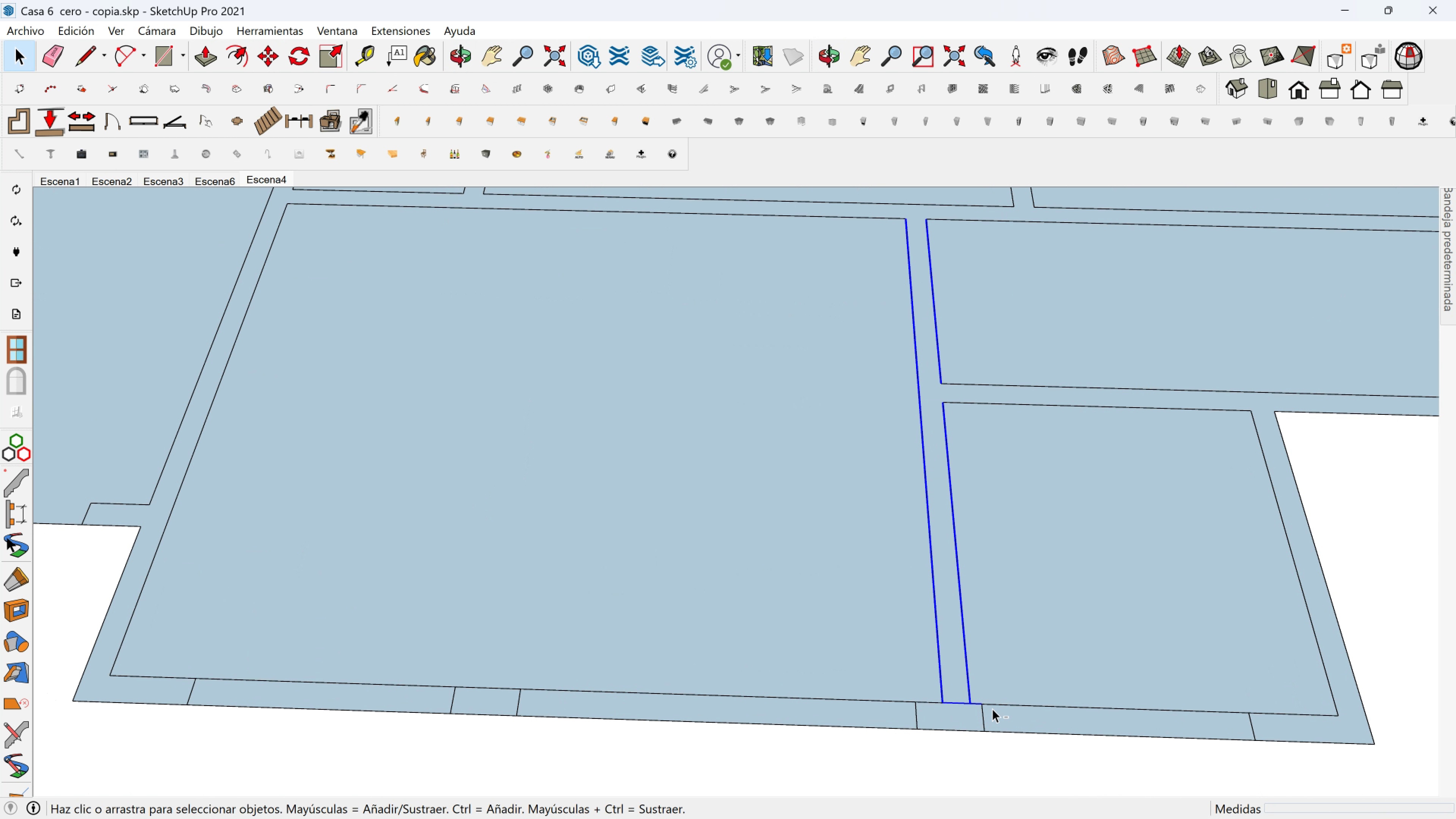 
hold_key(key=ShiftLeft, duration=1.27)
hold_key(key=ControlLeft, duration=1.27)
left_click_drag(start_coordinate=[996, 712], to_coordinate=[977, 689])
 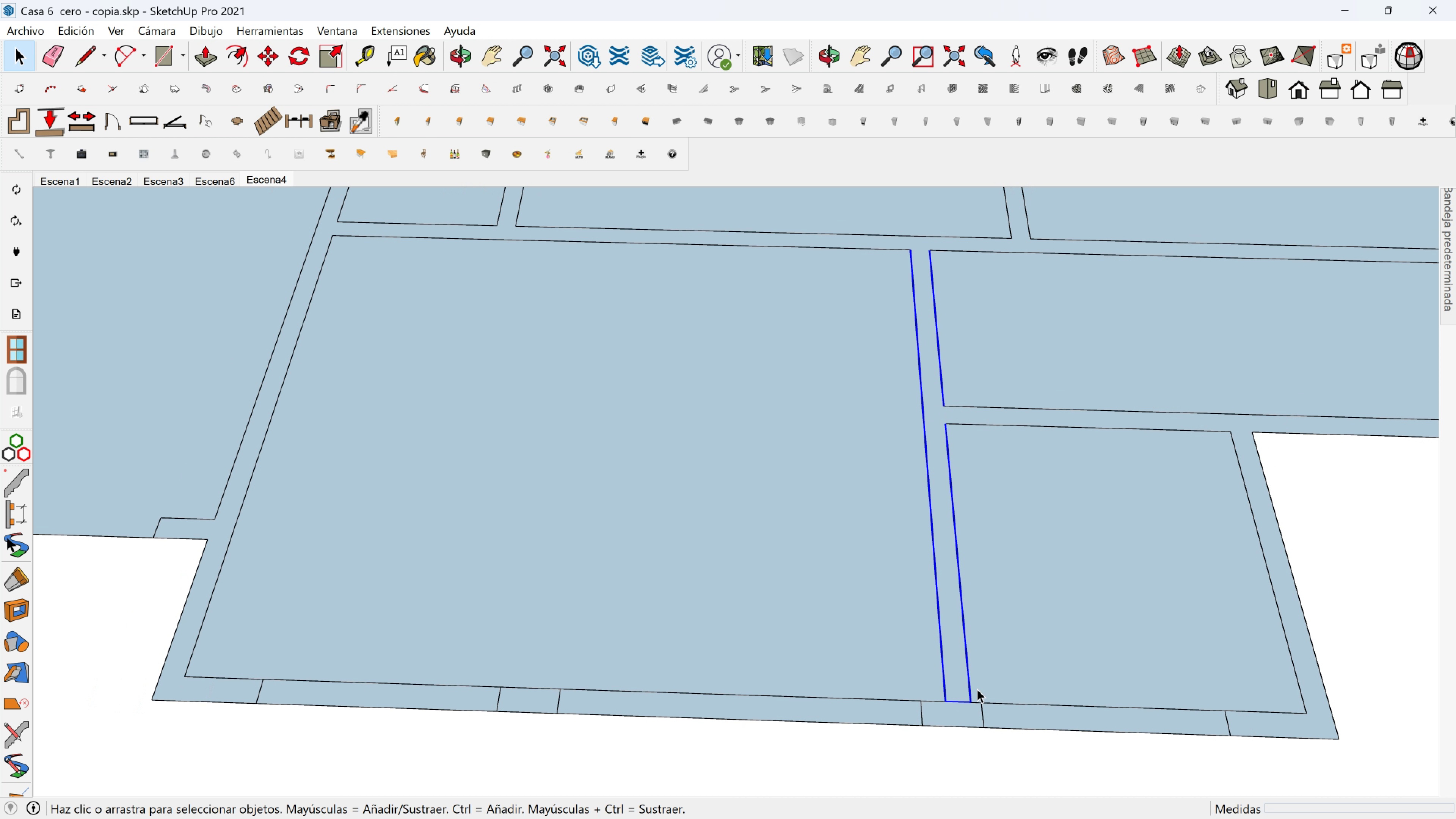 
scroll: coordinate [977, 689], scroll_direction: down, amount: 2.0
 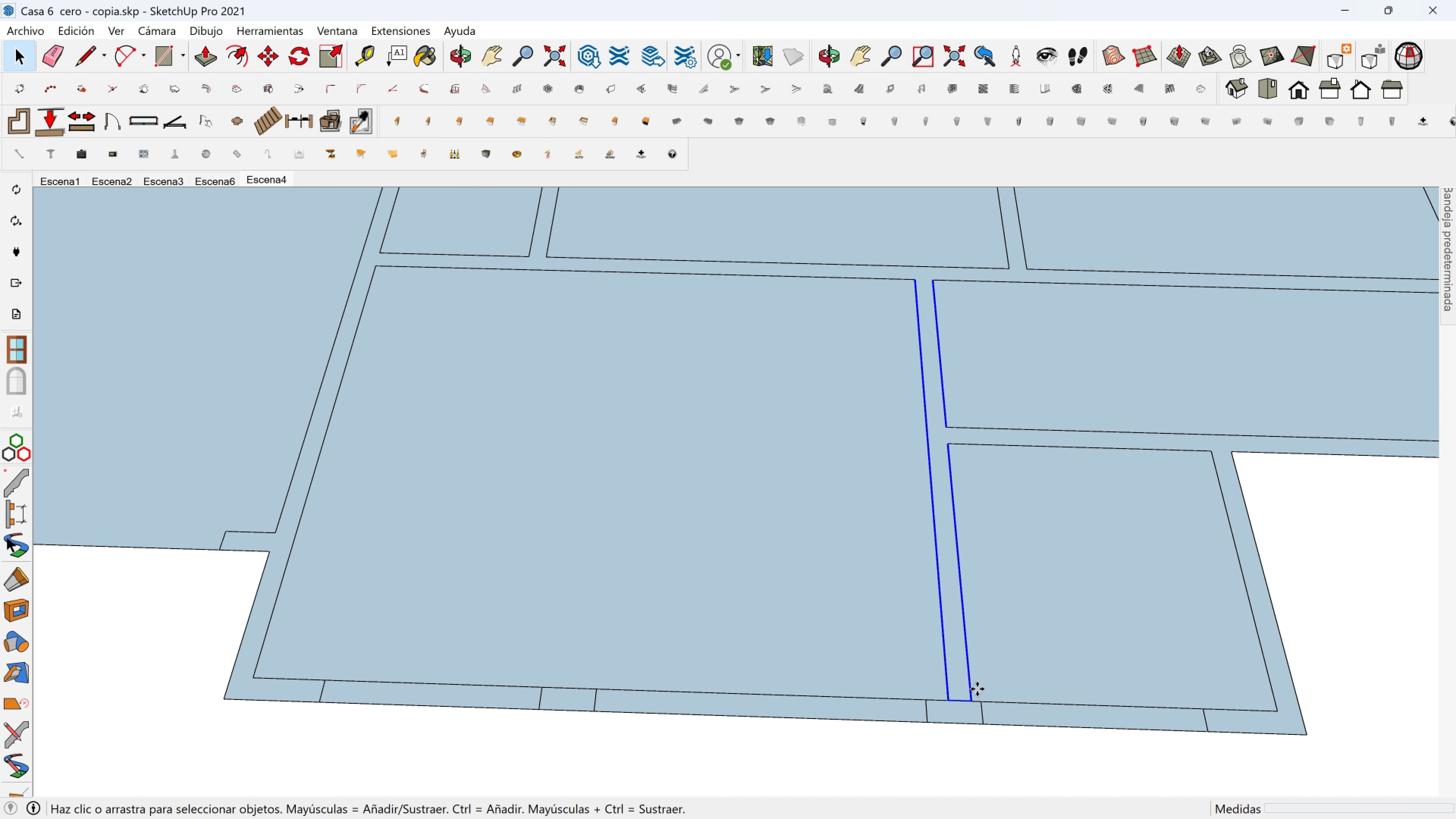 
key(M)
 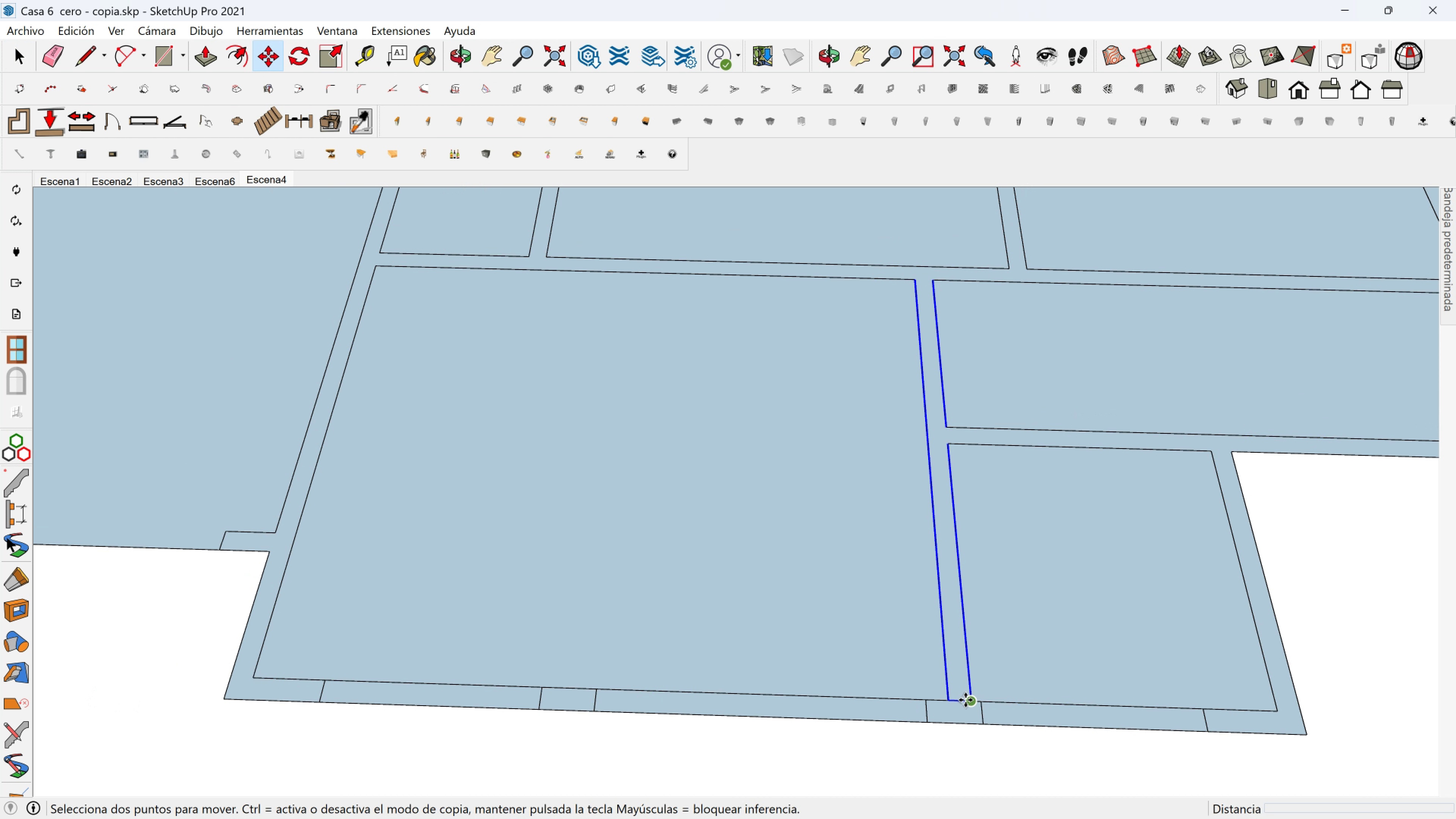 
scroll: coordinate [963, 701], scroll_direction: up, amount: 4.0
 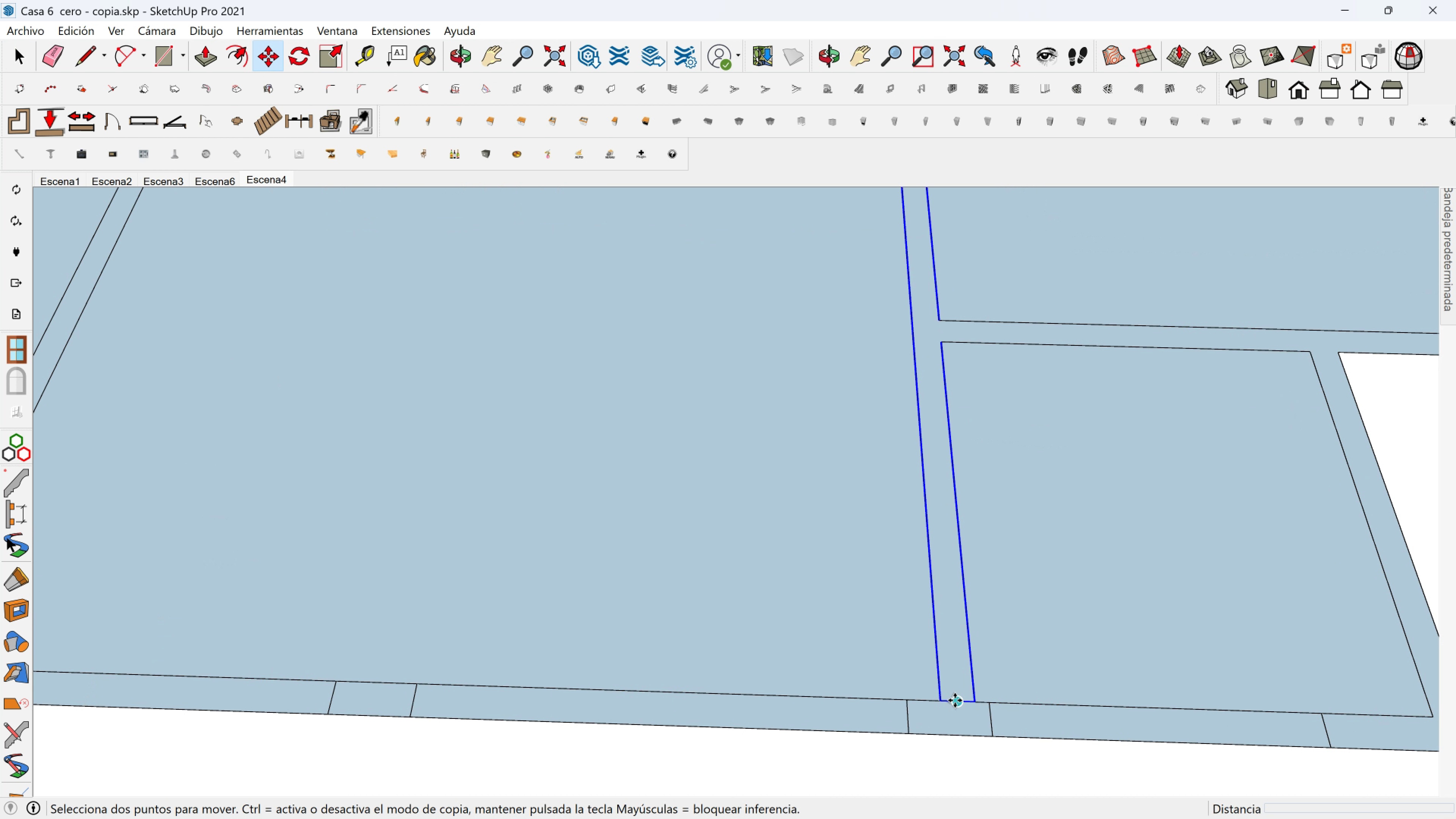 
left_click([955, 700])
 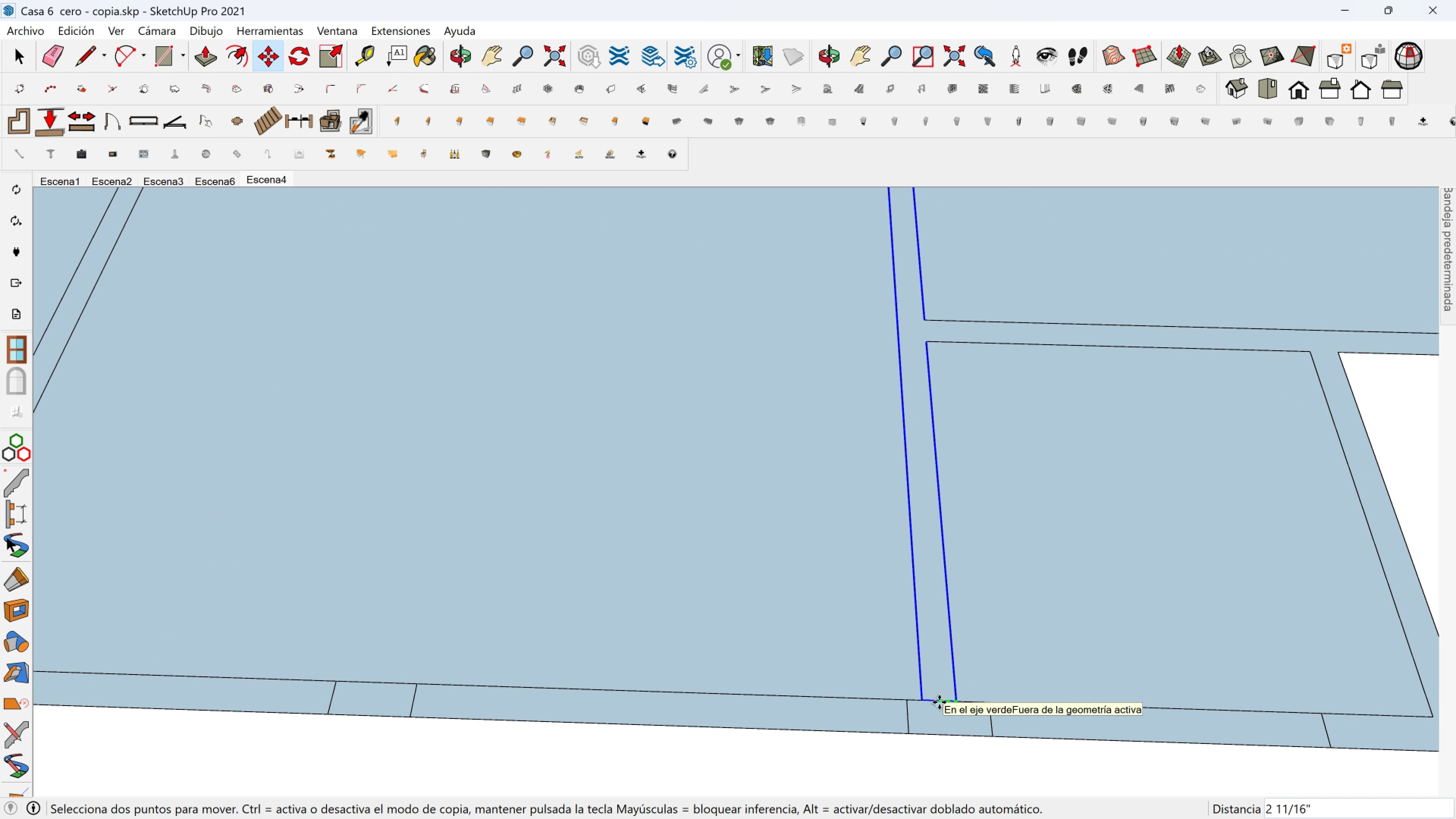 
hold_key(key=ShiftLeft, duration=1.5)
 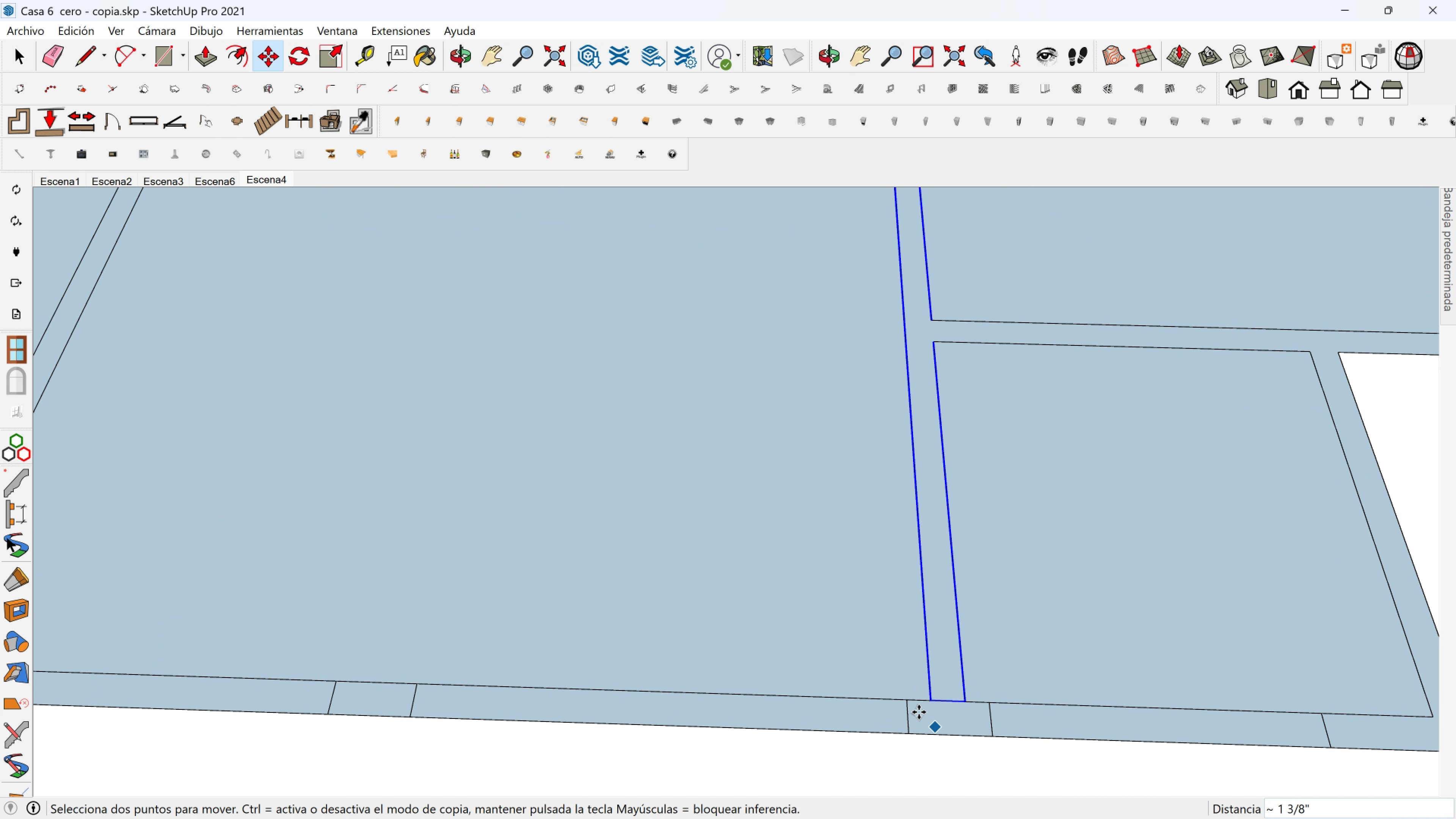 
hold_key(key=ShiftLeft, duration=0.43)
left_click([942, 738])
 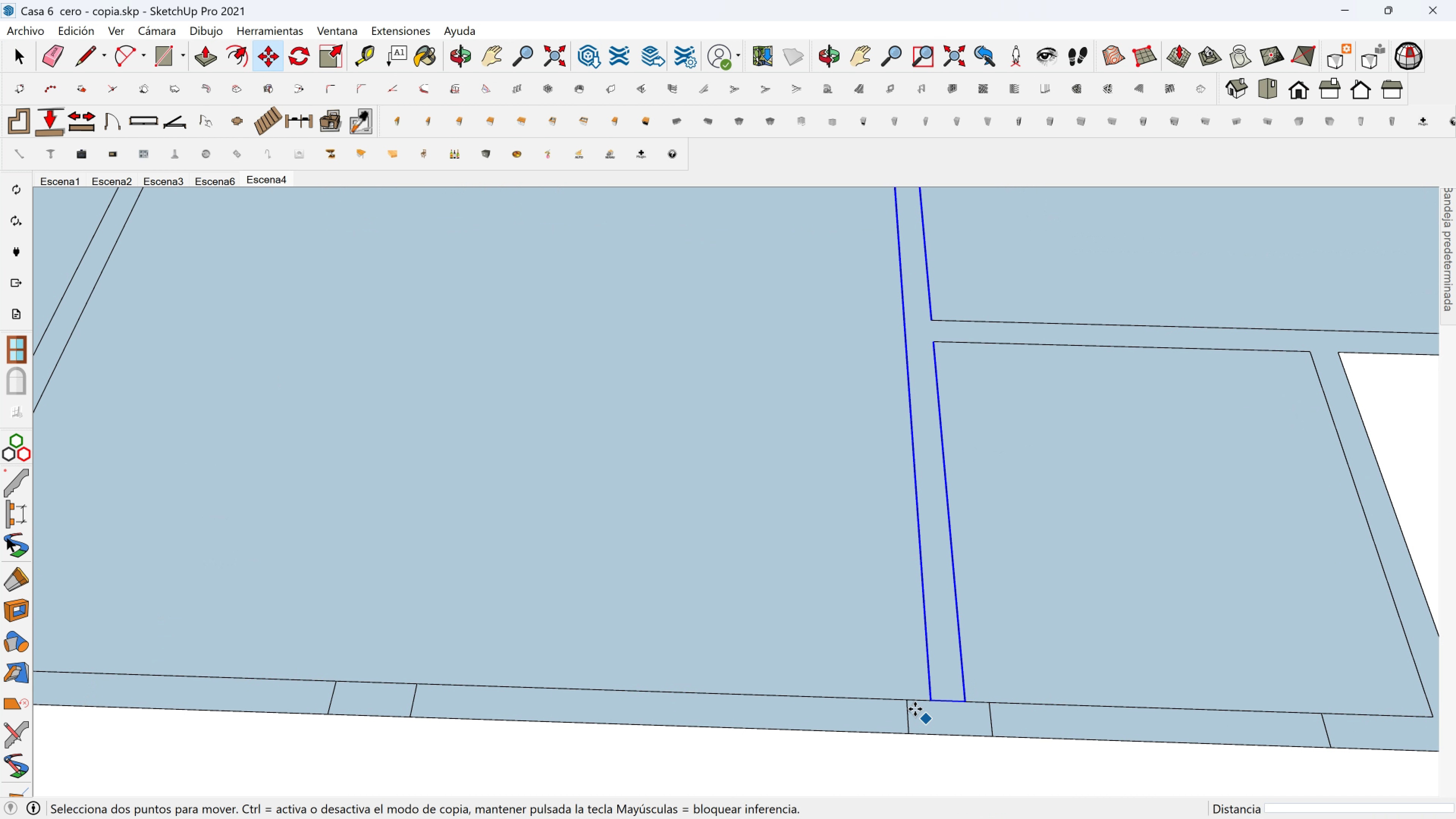 
scroll: coordinate [861, 672], scroll_direction: down, amount: 9.0
 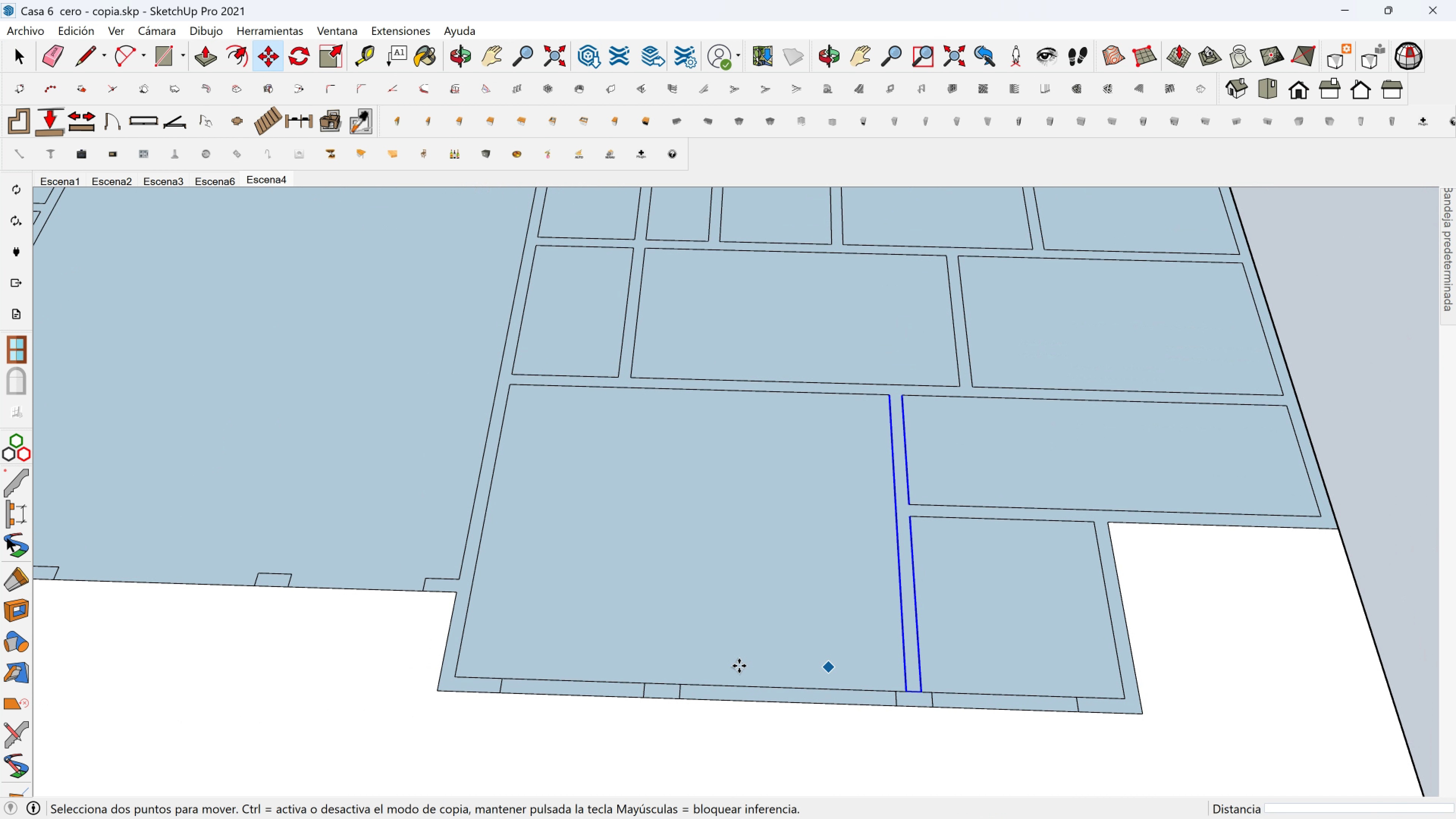 
key(Shift+ShiftLeft)
 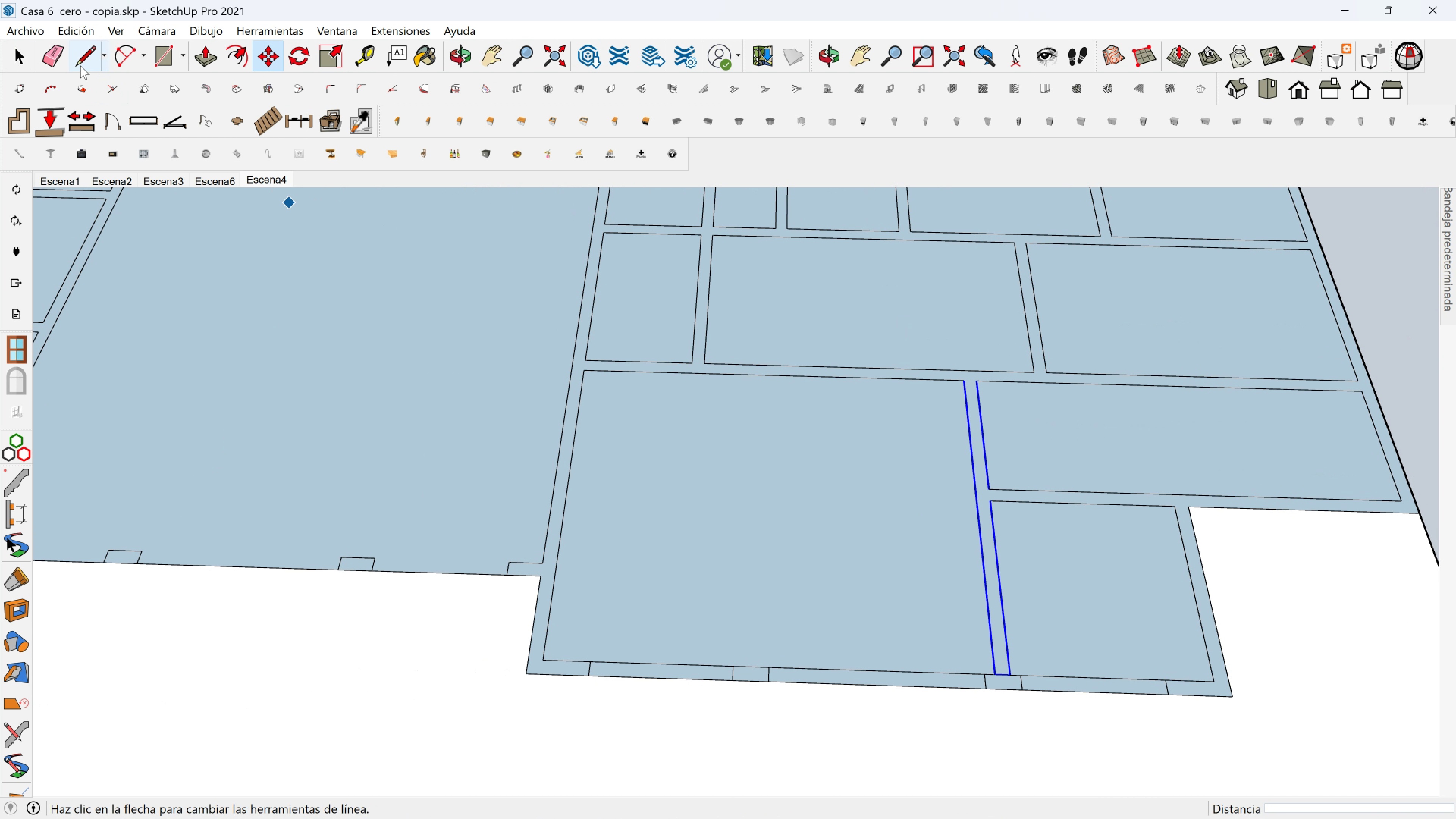 
left_click([57, 60])
 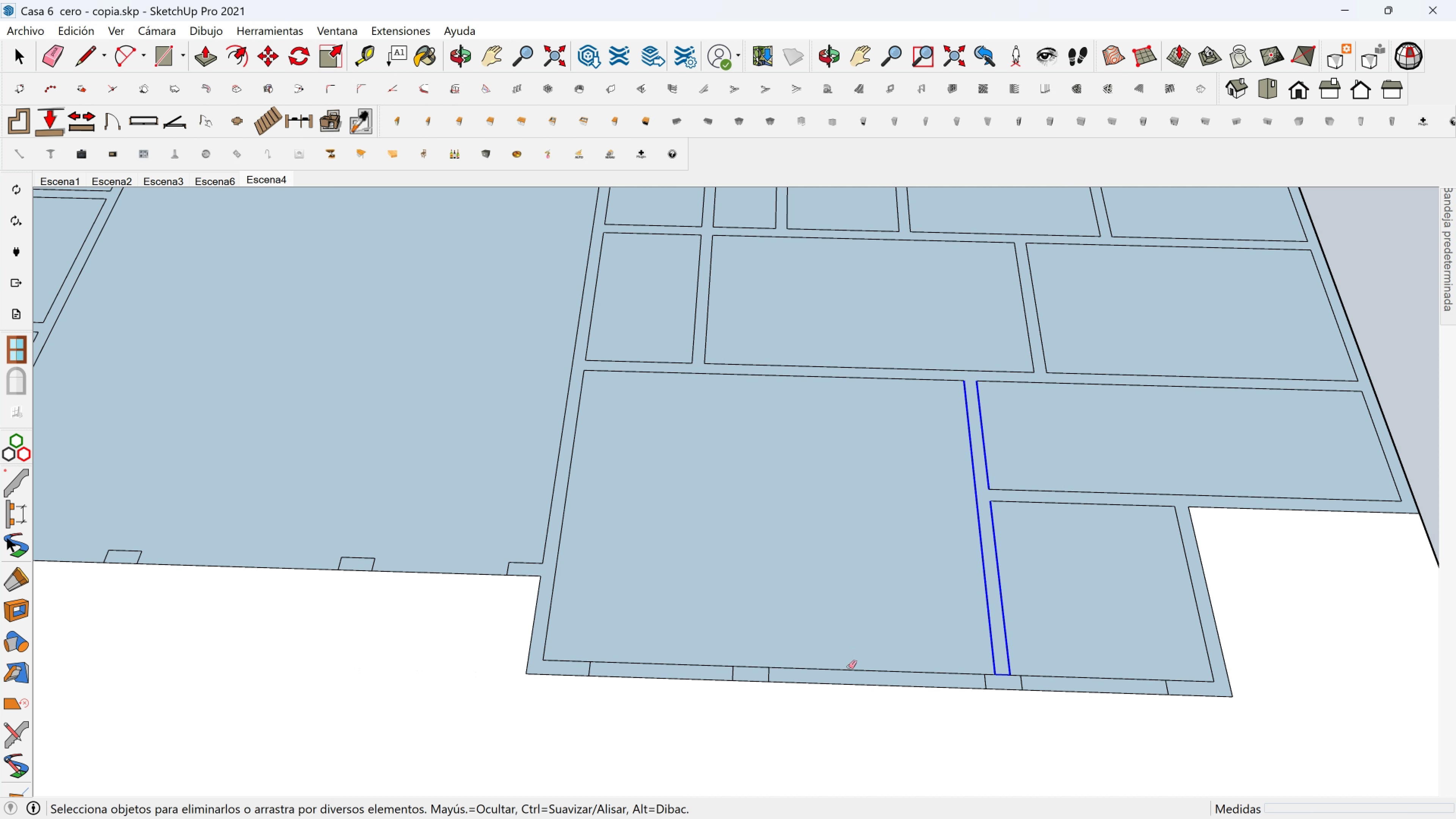 
left_click([849, 668])
 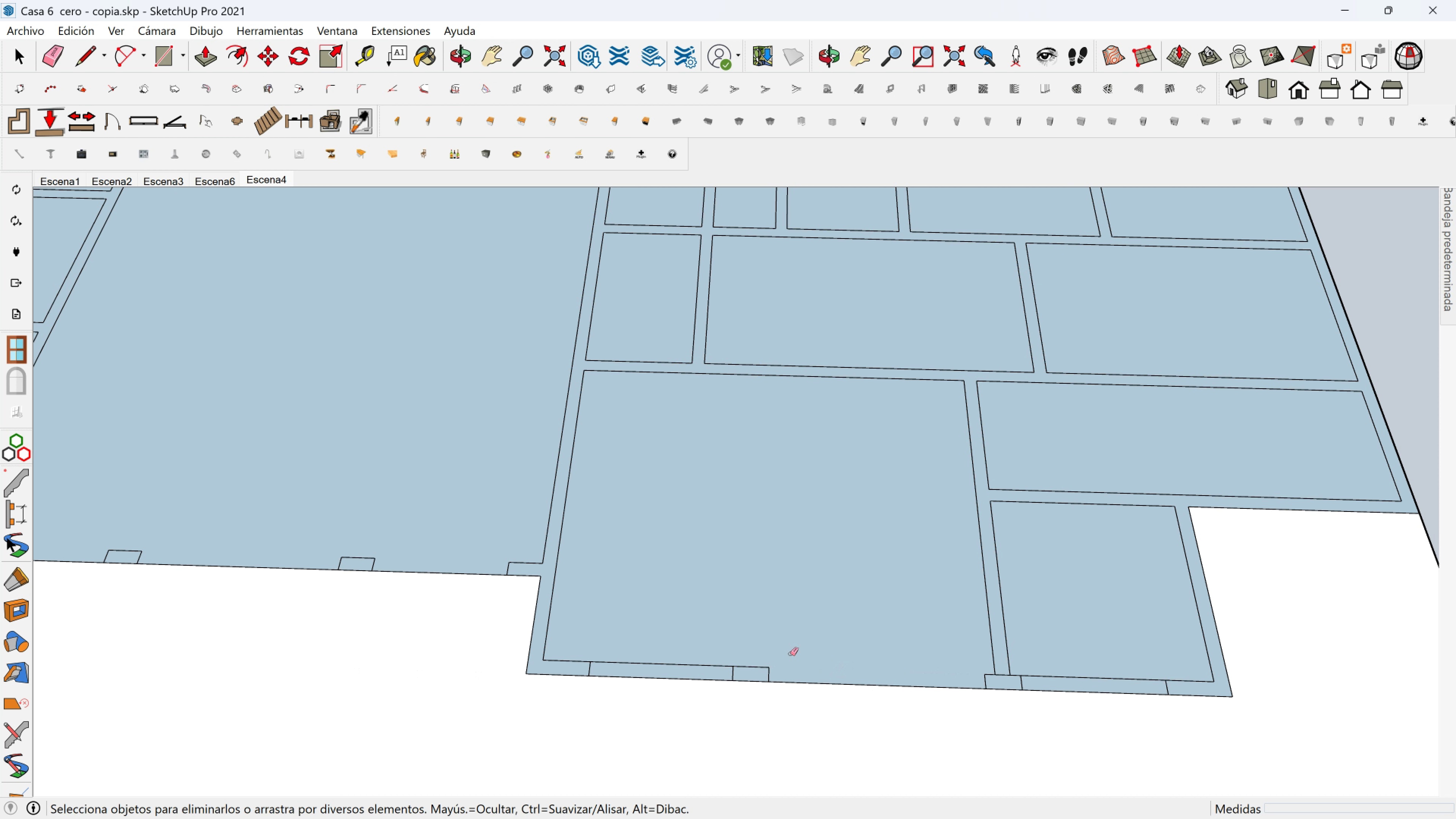 
key(Control+ControlLeft)
 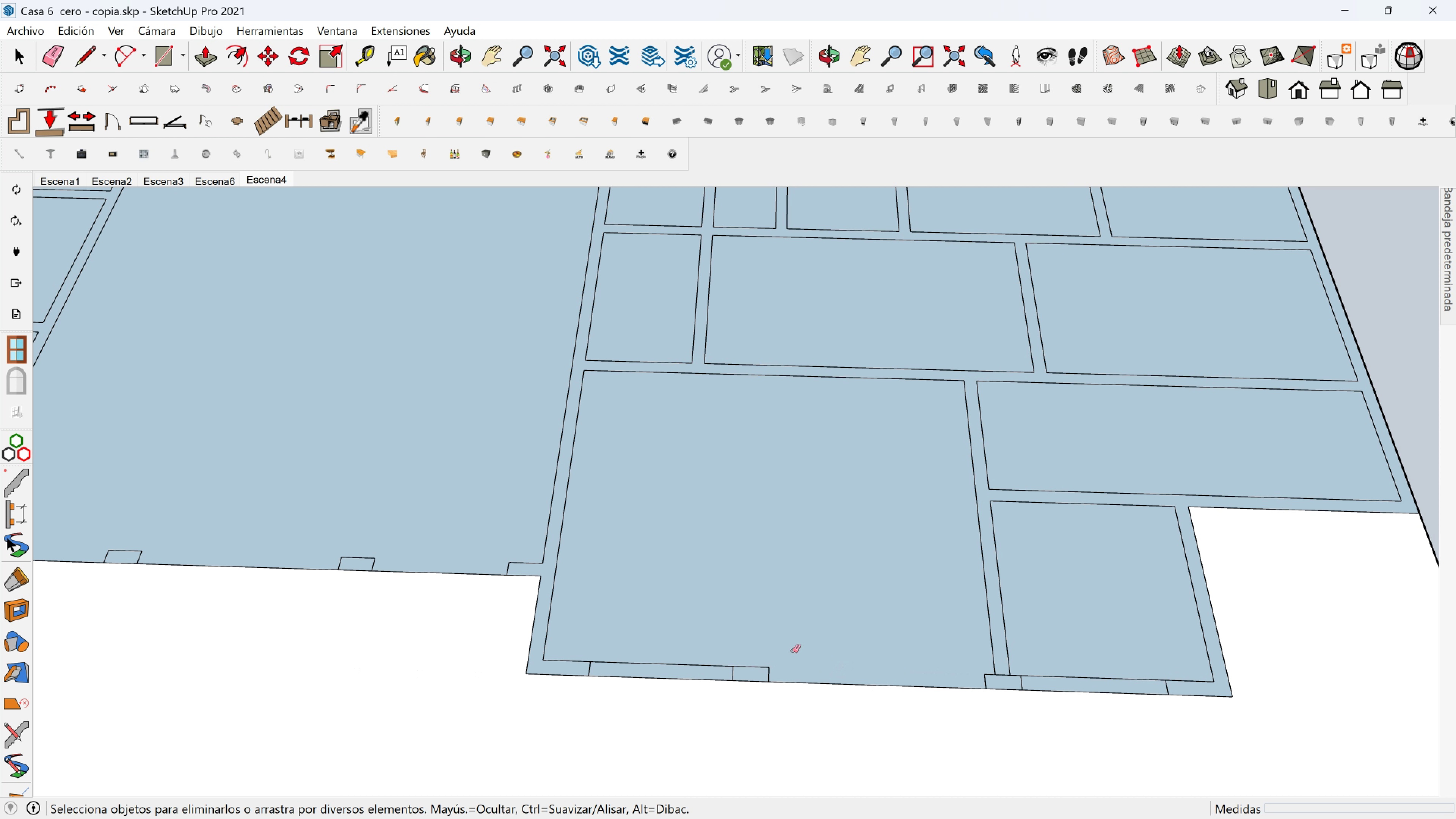 
key(Control+Z)
 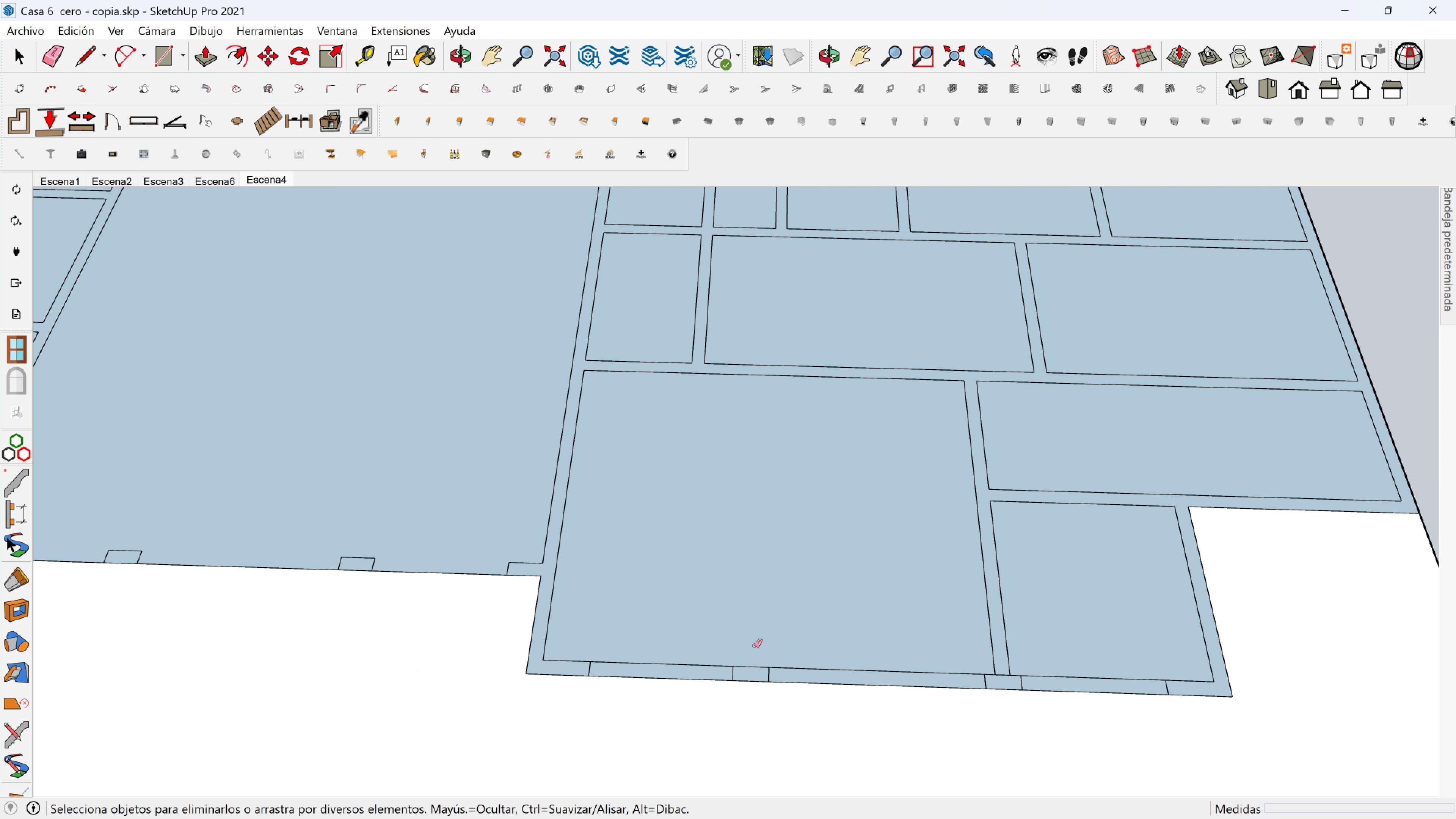 
scroll: coordinate [742, 644], scroll_direction: down, amount: 2.0
 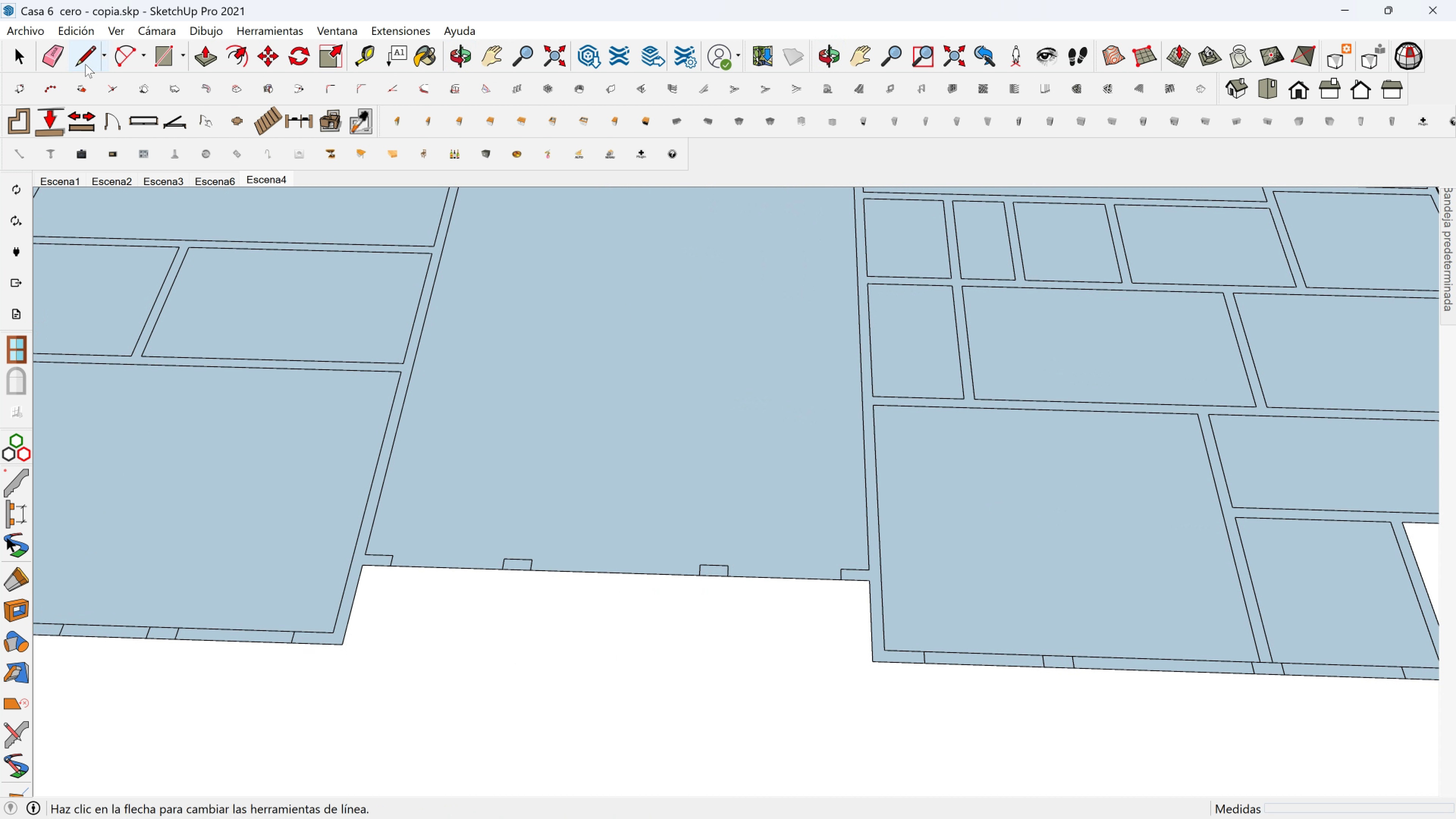 
hold_key(key=ShiftLeft, duration=0.3)
 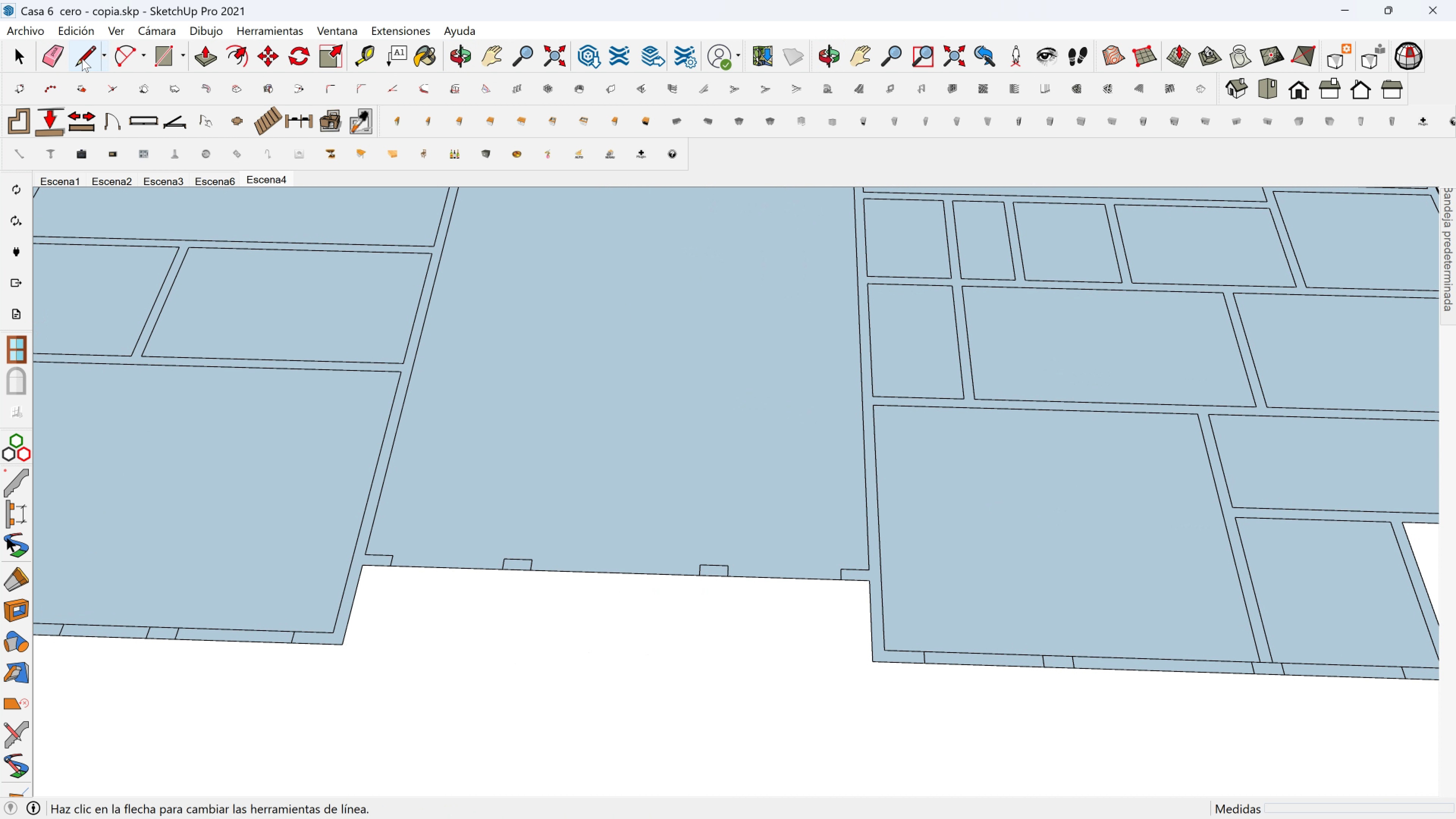 
left_click([82, 58])
 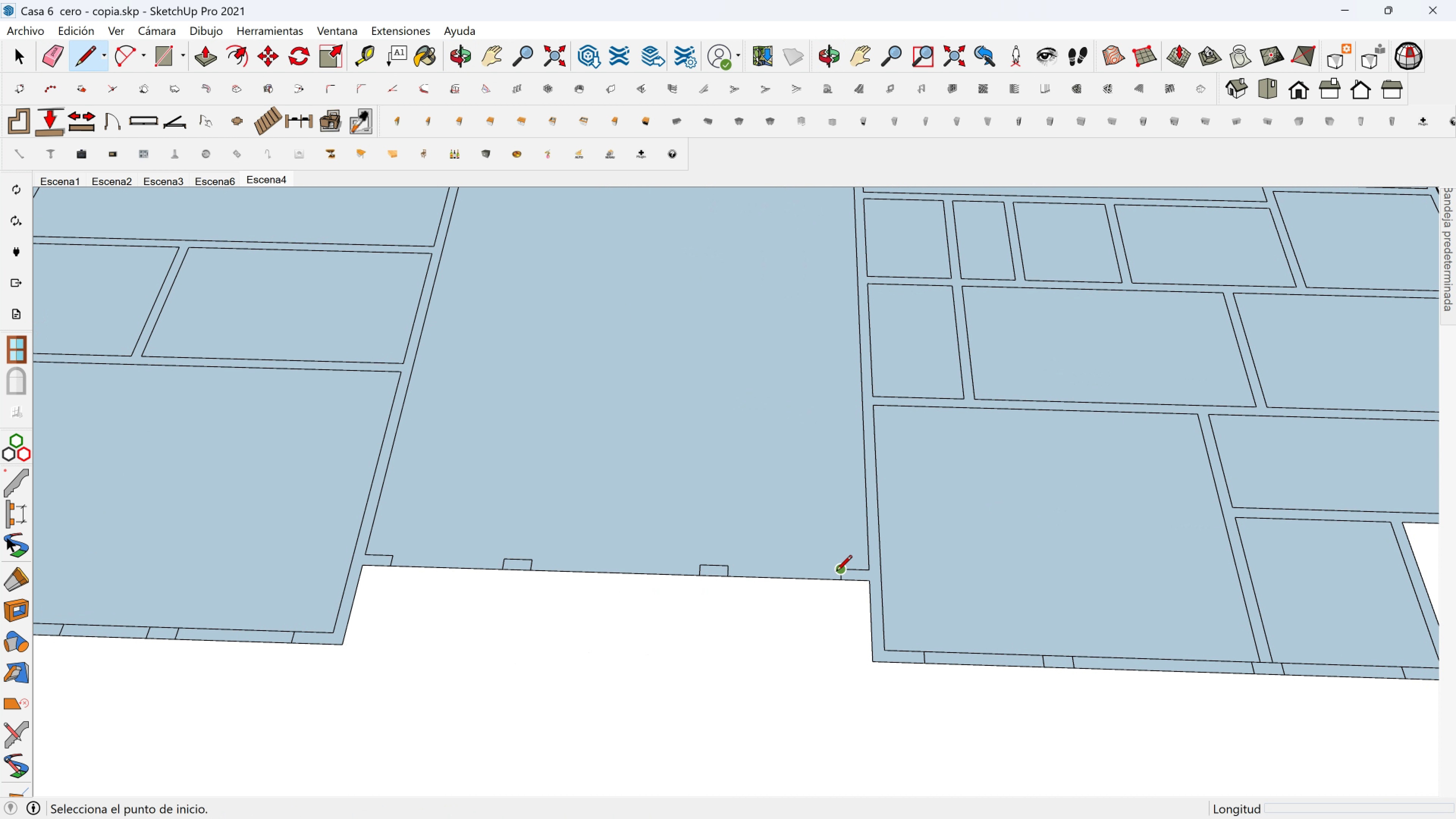 
left_click([836, 572])
 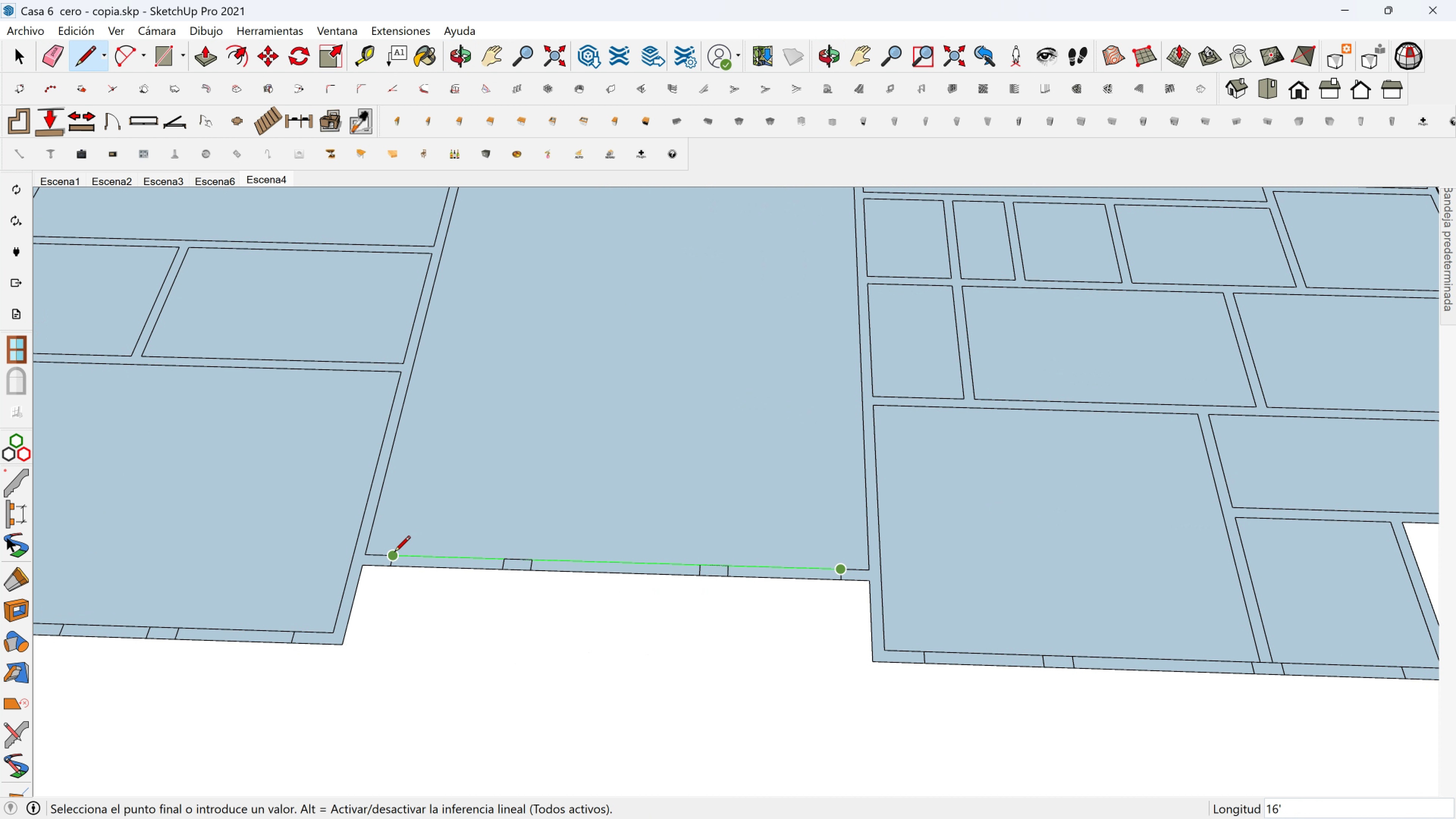 
left_click([394, 553])
 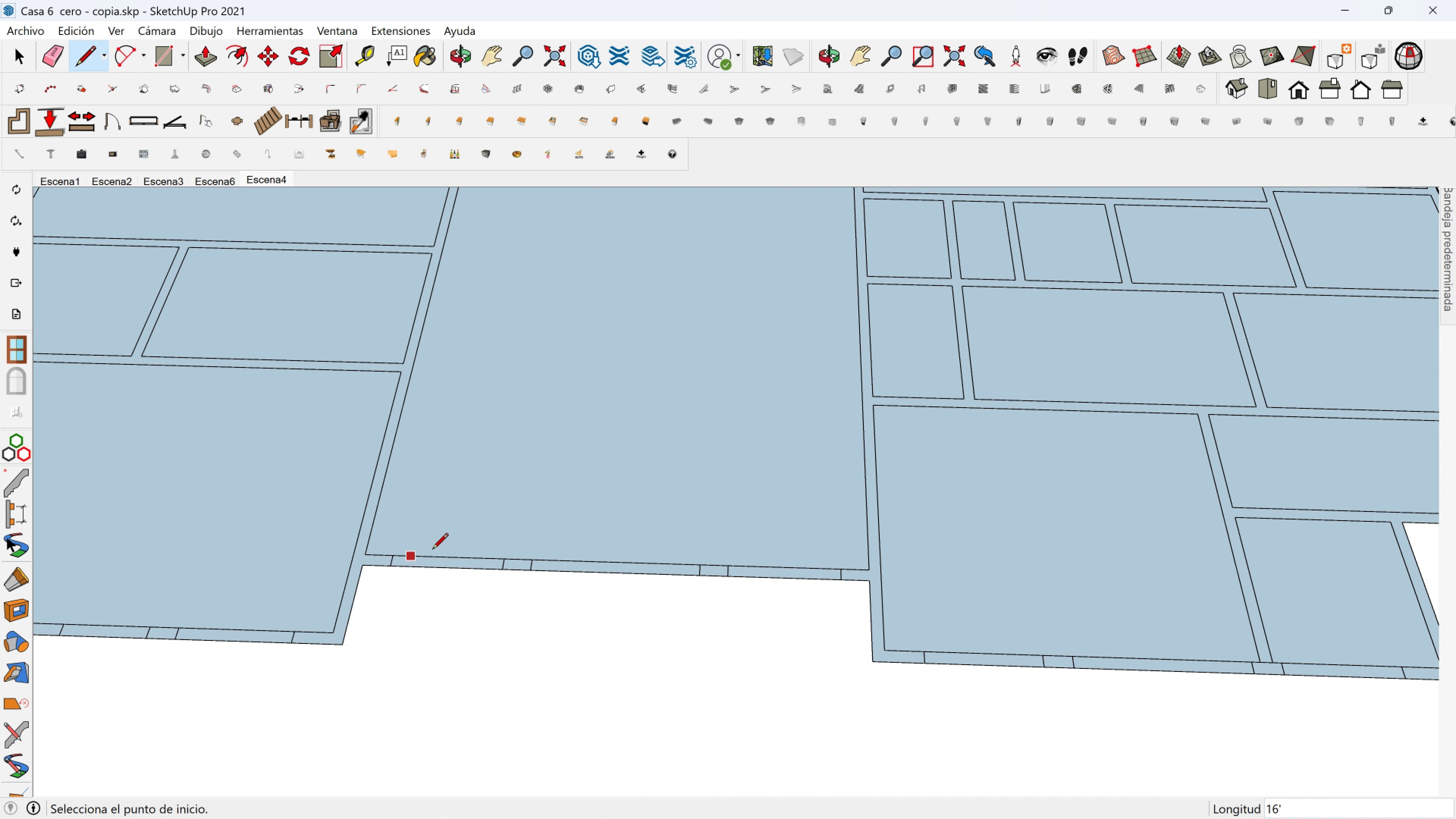 
hold_key(key=ShiftLeft, duration=0.45)
 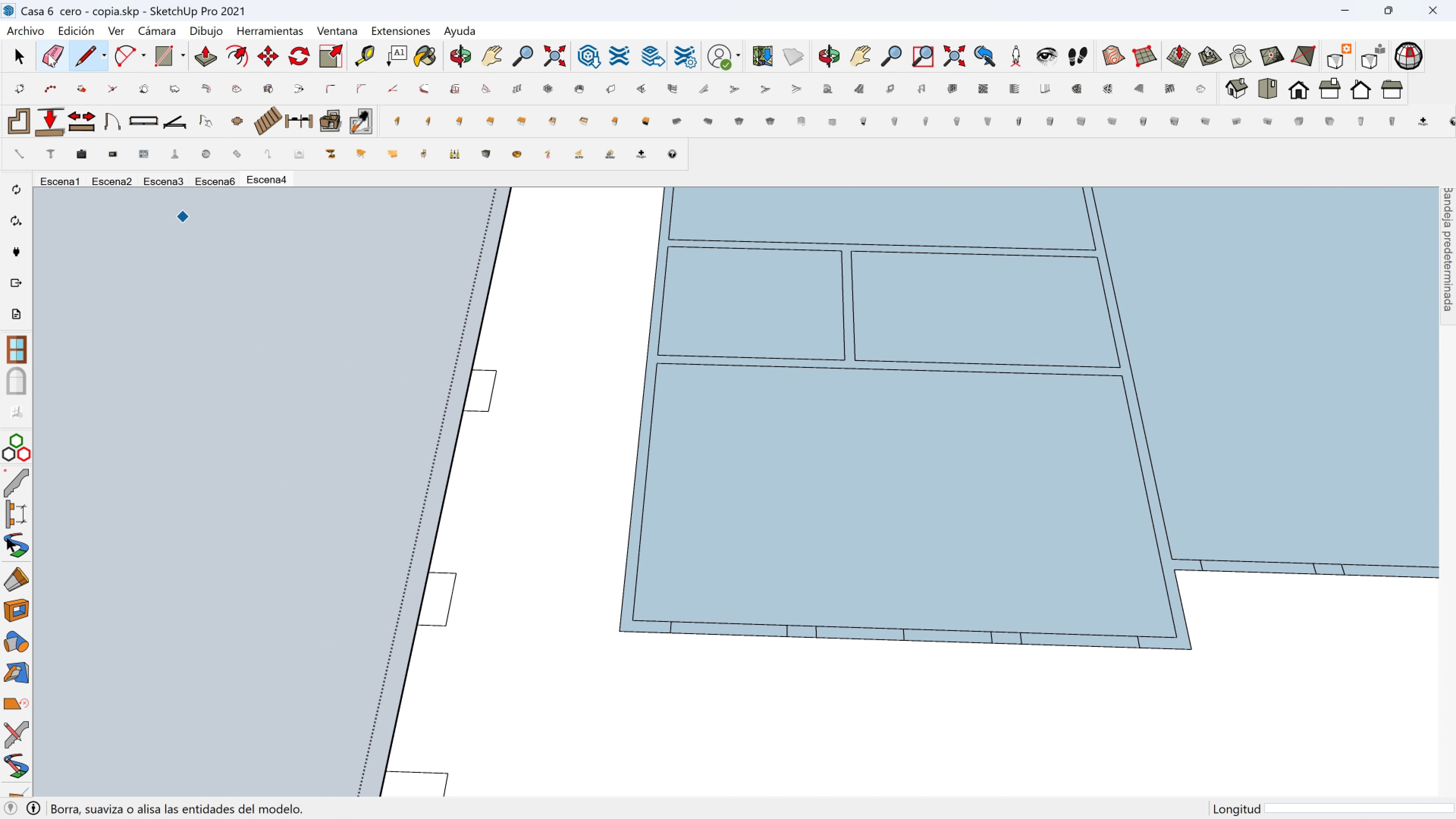 
left_click([45, 53])
 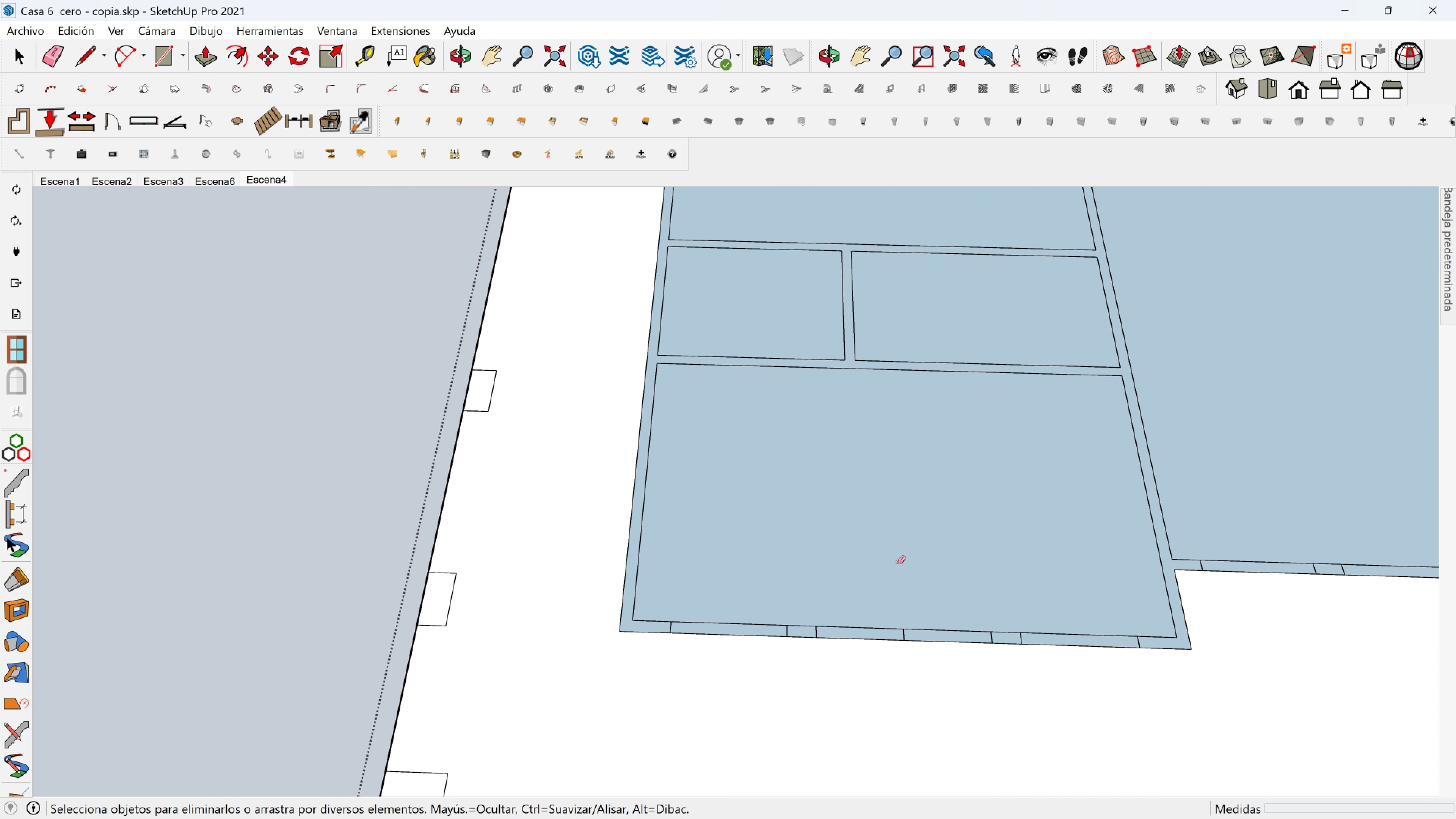 
scroll: coordinate [898, 636], scroll_direction: up, amount: 3.0
 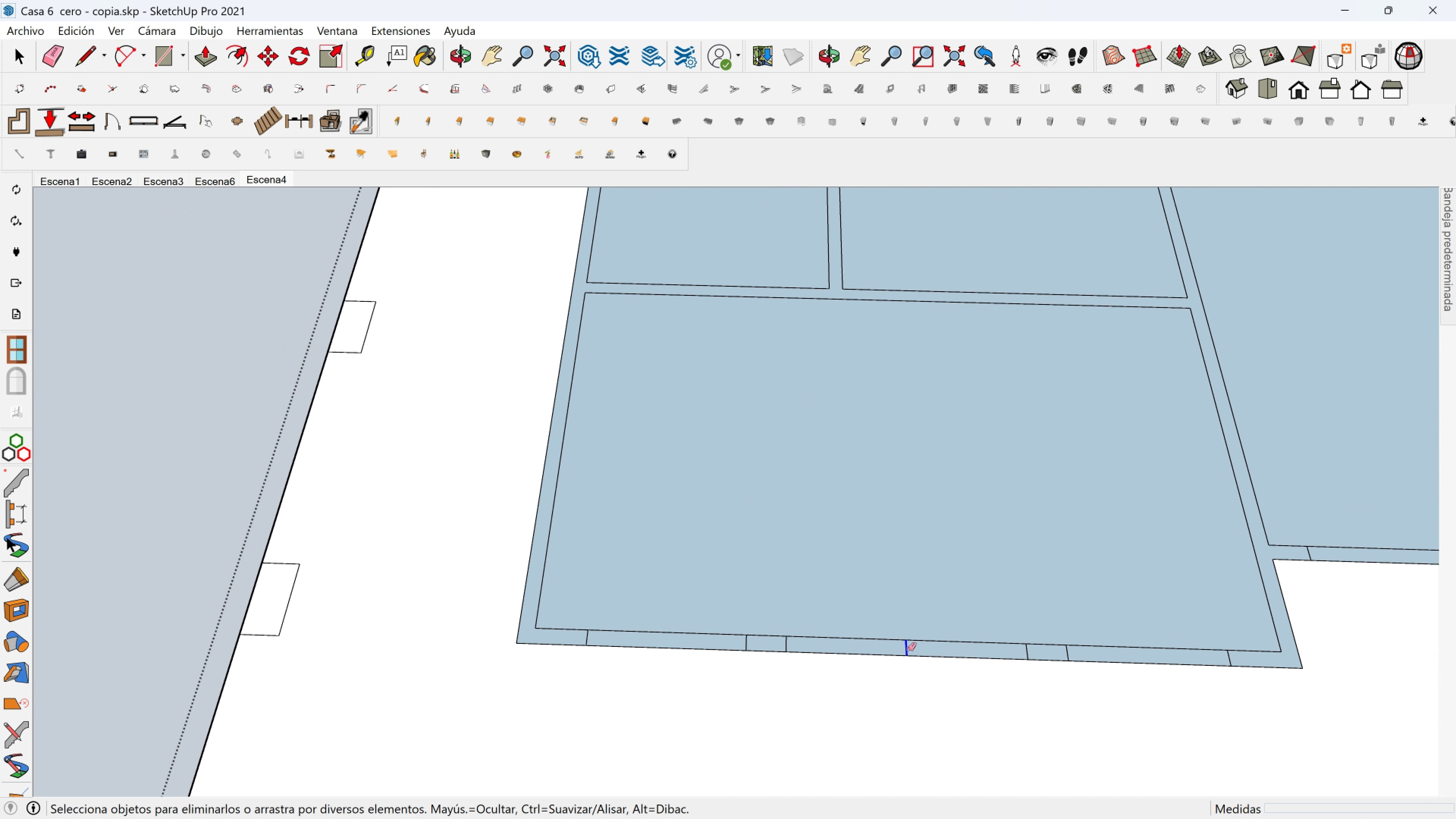 
left_click_drag(start_coordinate=[908, 649], to_coordinate=[903, 649])
 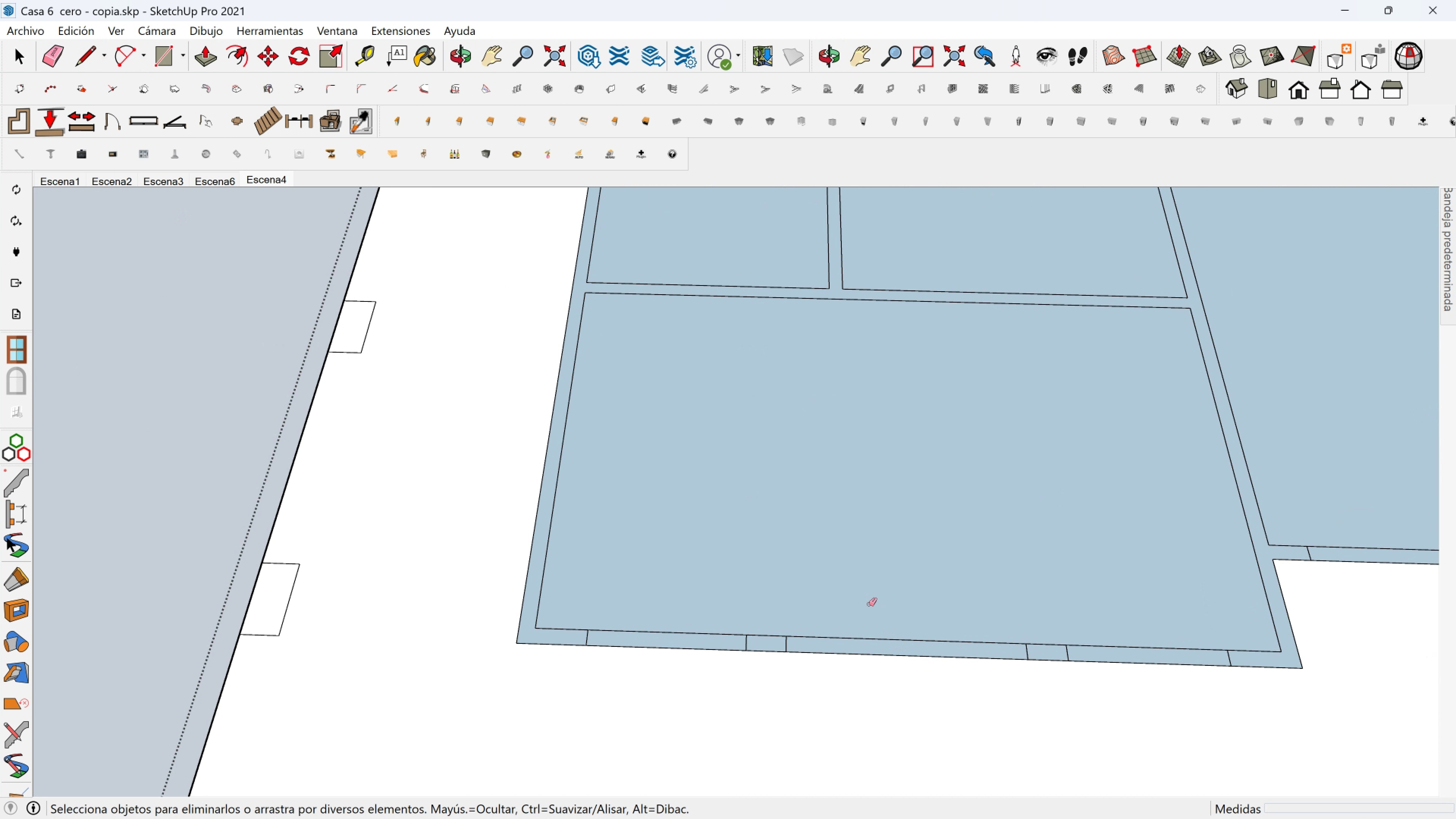 
scroll: coordinate [876, 584], scroll_direction: down, amount: 2.0
 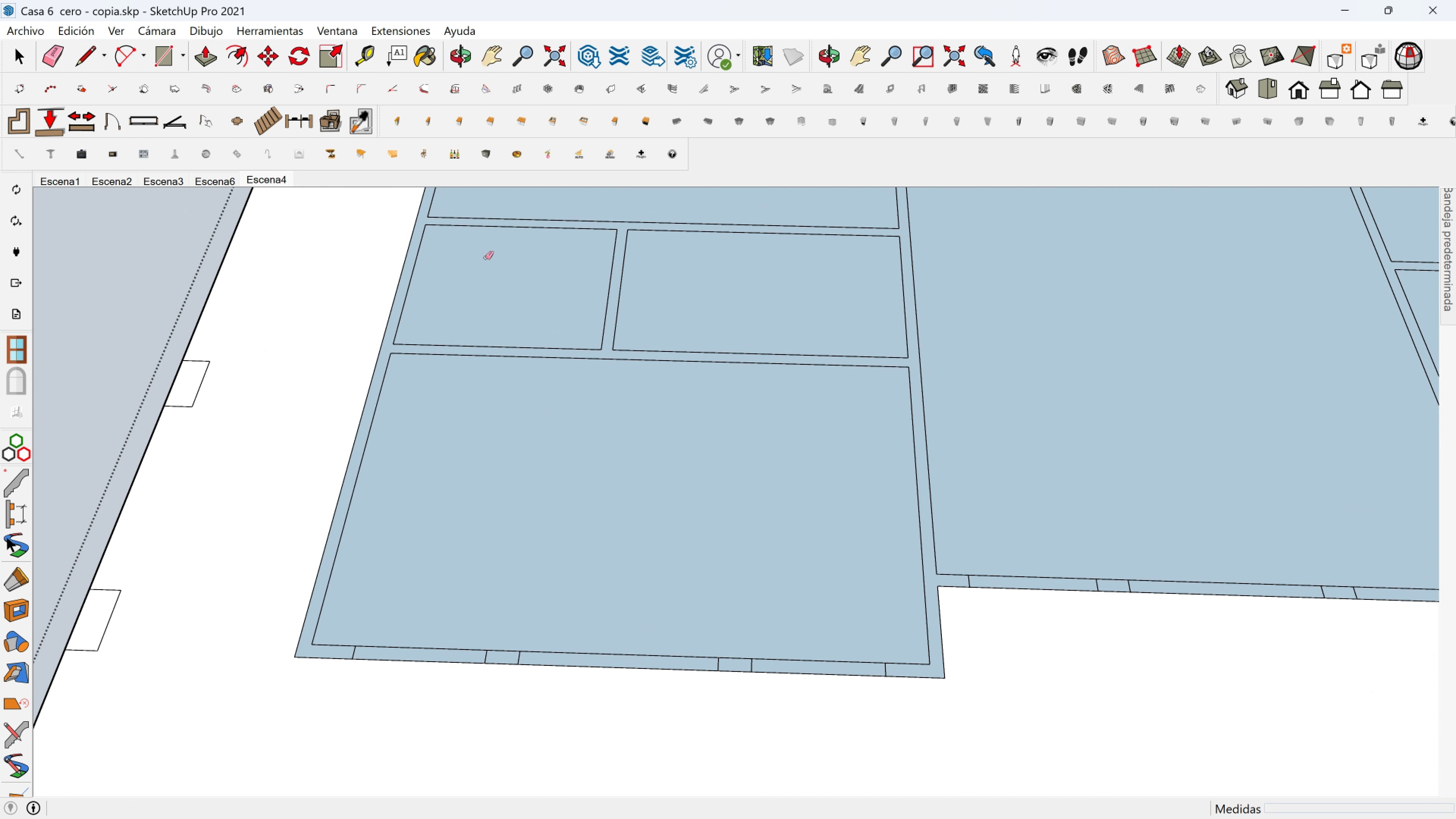 
hold_key(key=ShiftLeft, duration=0.39)
 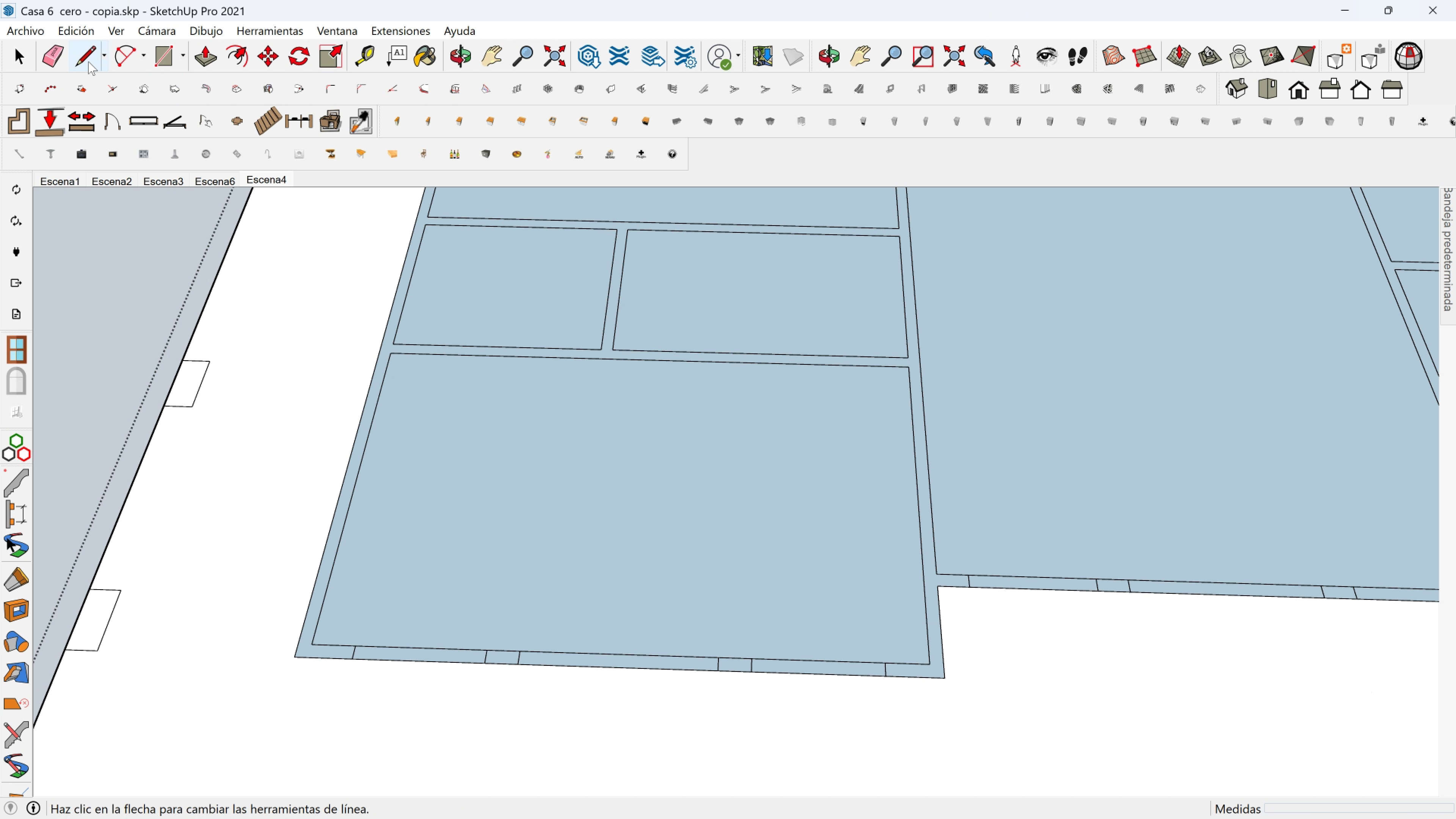 
left_click([88, 59])
 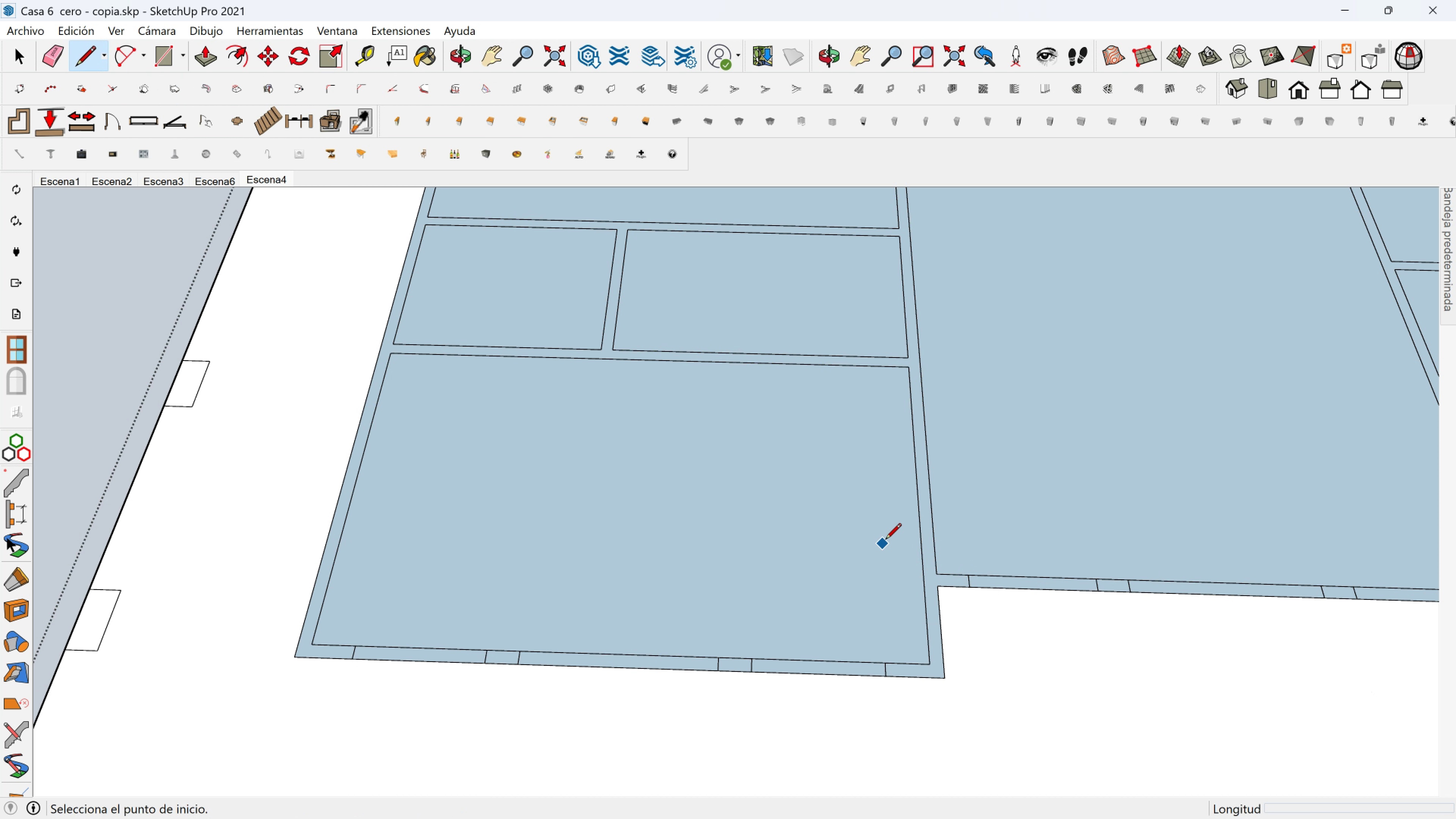 
scroll: coordinate [781, 540], scroll_direction: down, amount: 2.0
 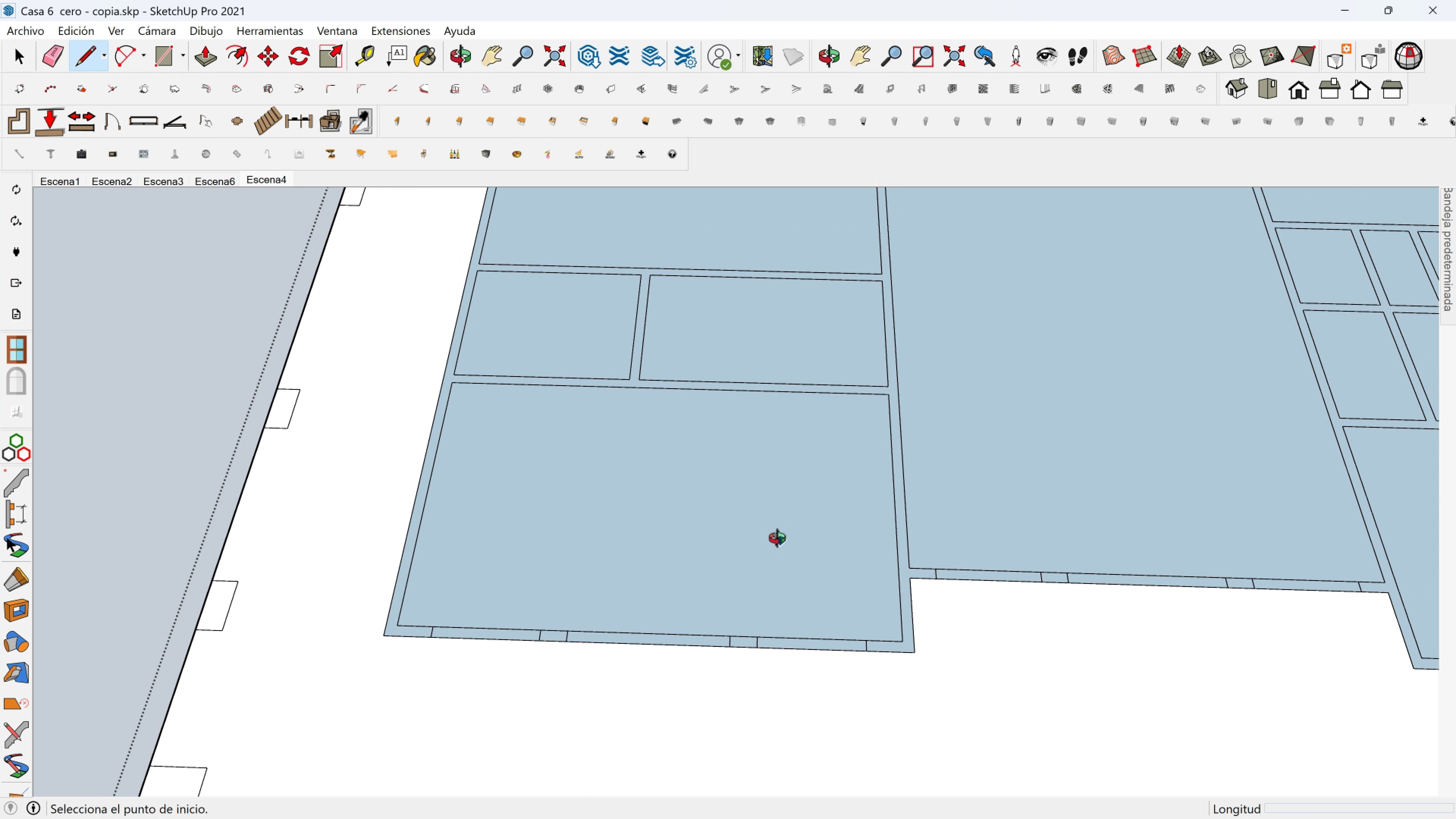 
hold_key(key=ShiftLeft, duration=0.38)
 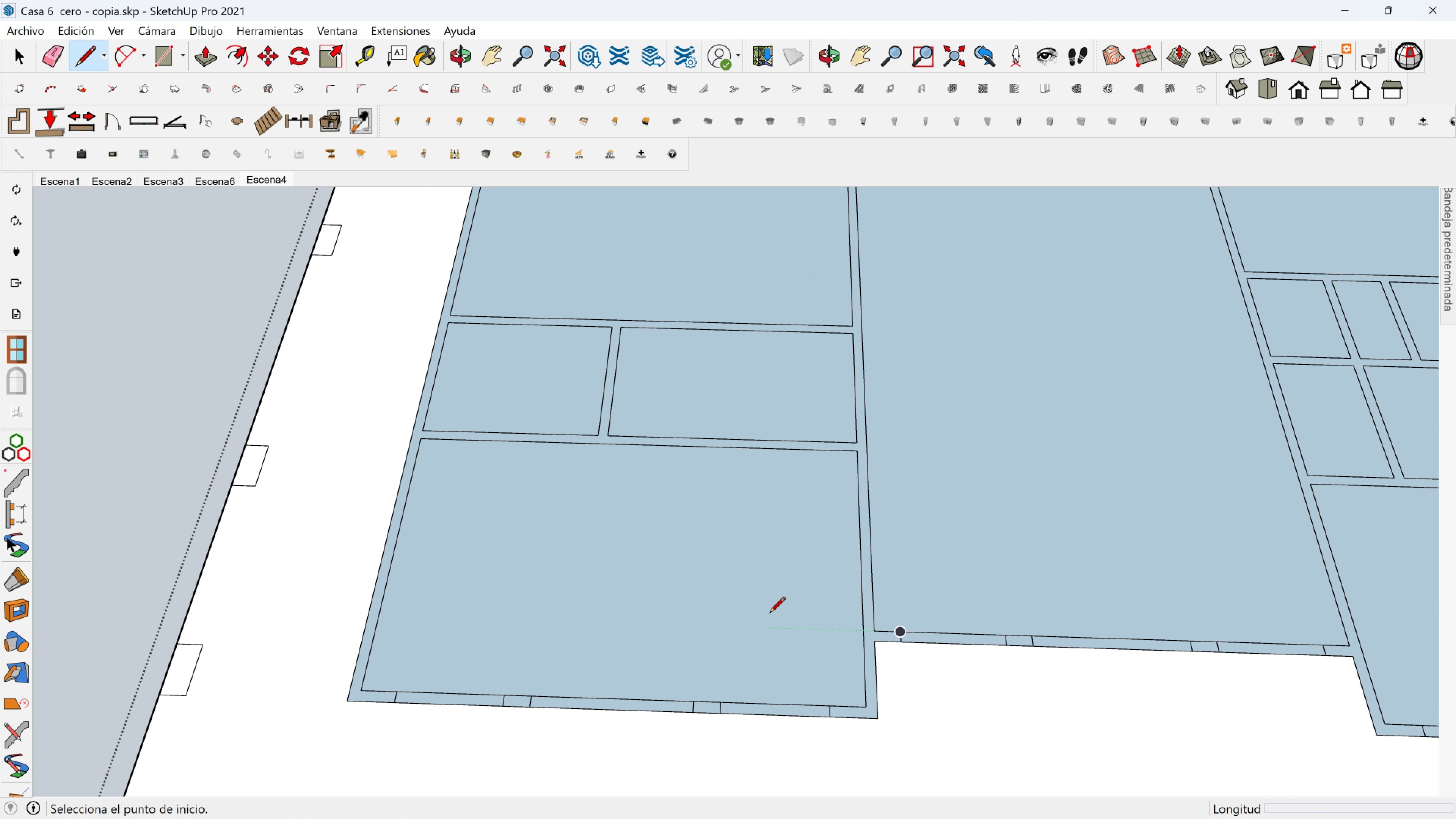 
scroll: coordinate [691, 604], scroll_direction: down, amount: 1.0
 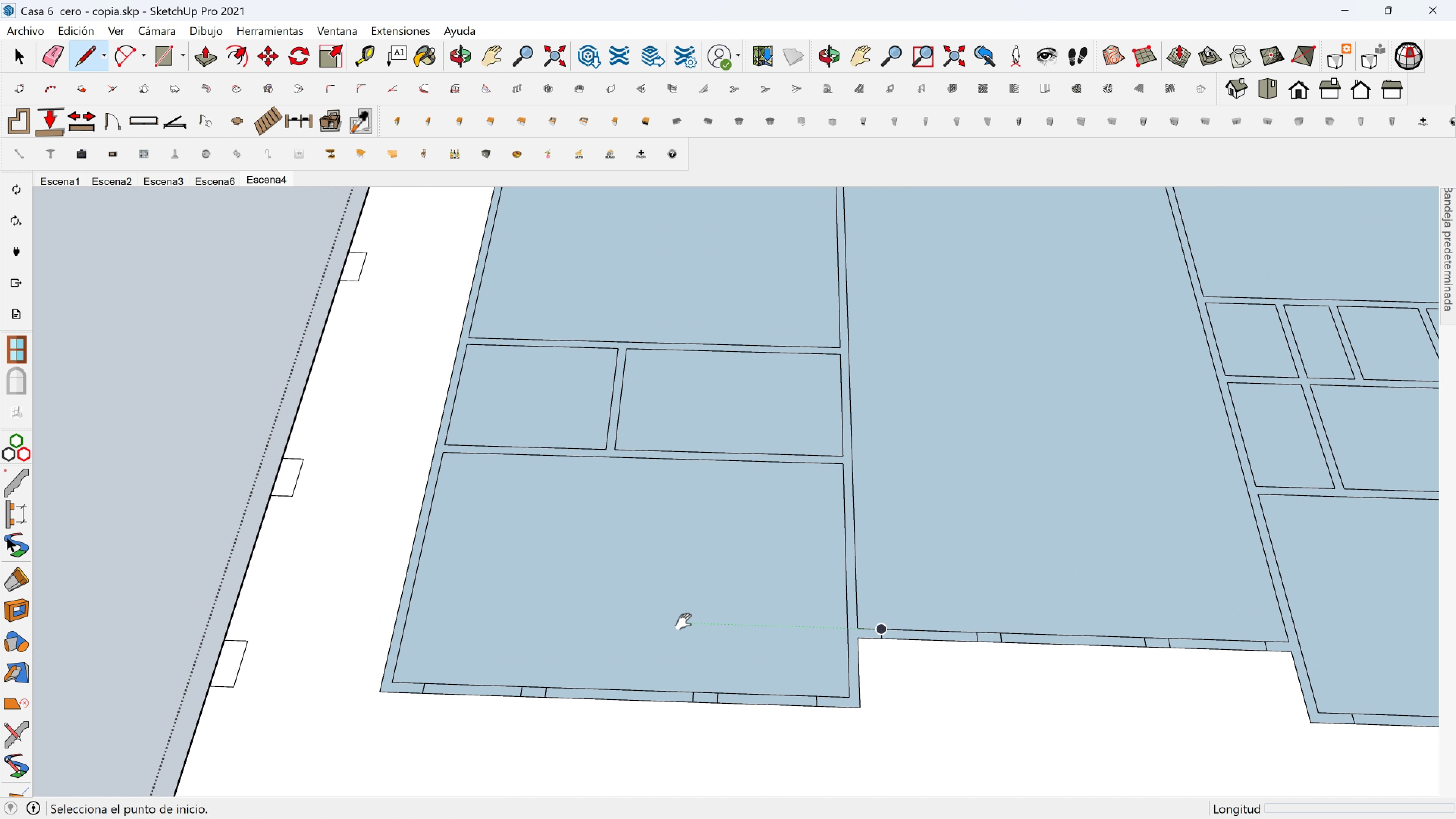 
hold_key(key=ShiftLeft, duration=0.86)
 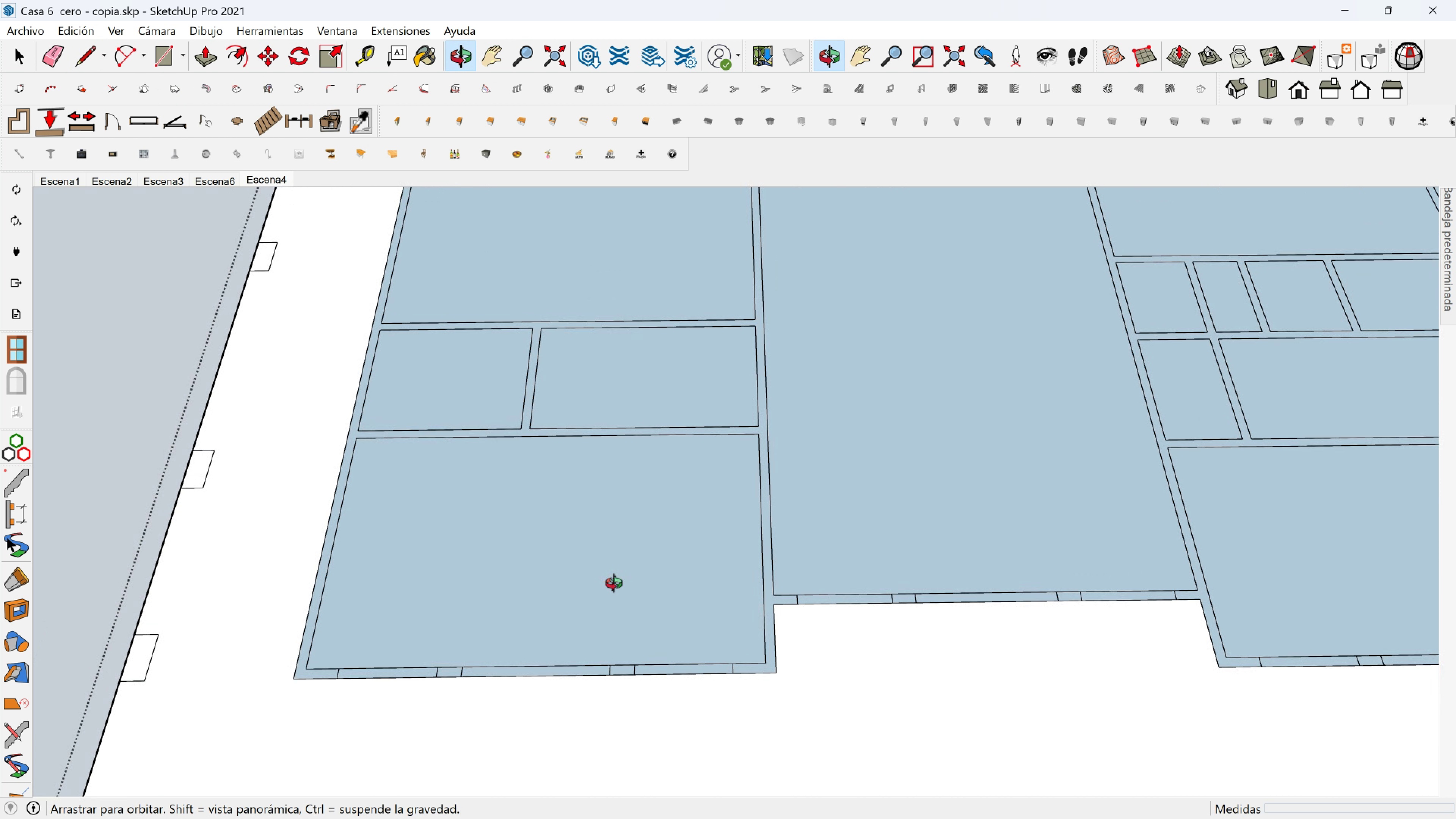 
hold_key(key=ShiftLeft, duration=0.55)
 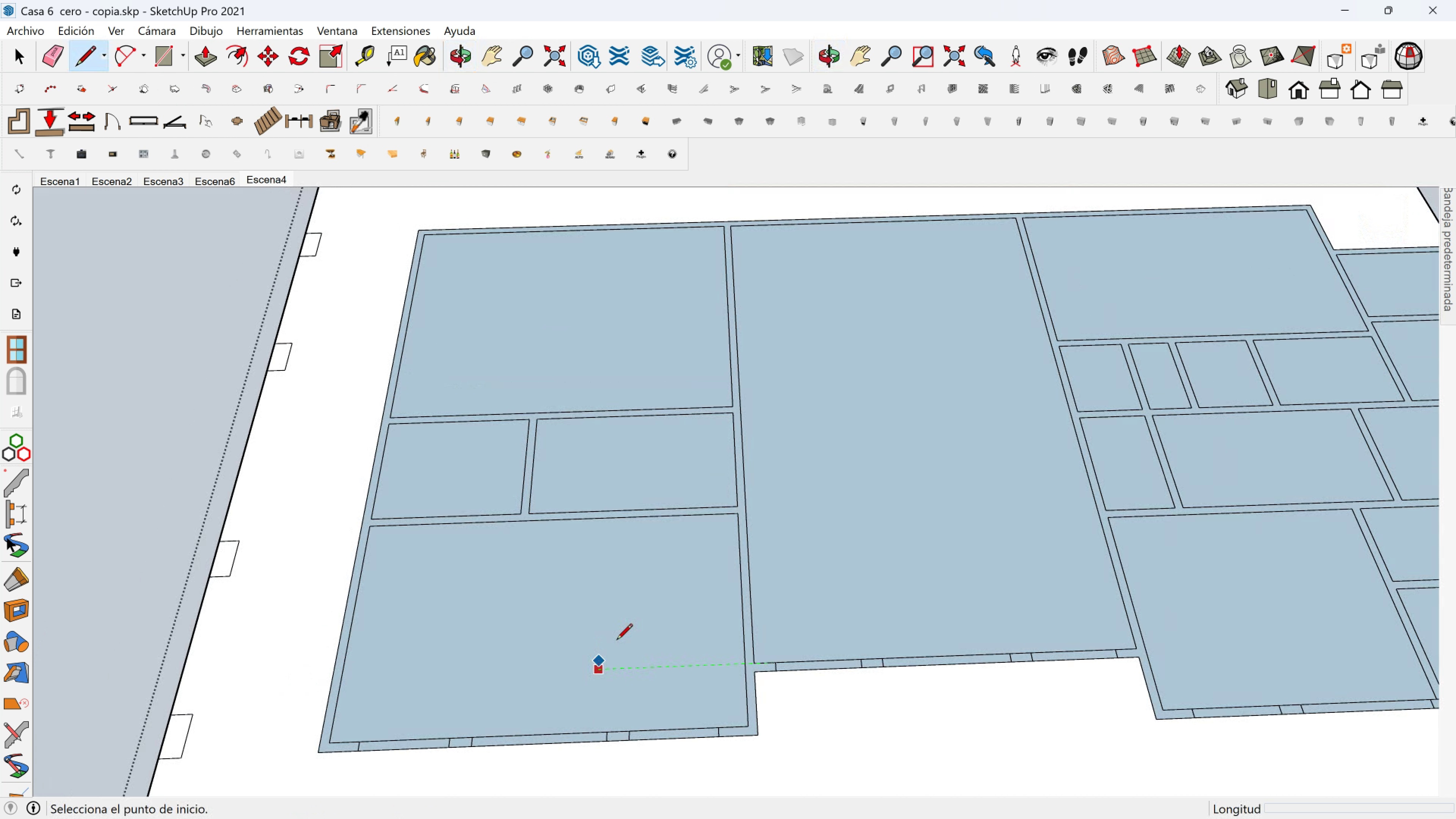 
scroll: coordinate [788, 635], scroll_direction: down, amount: 4.0
 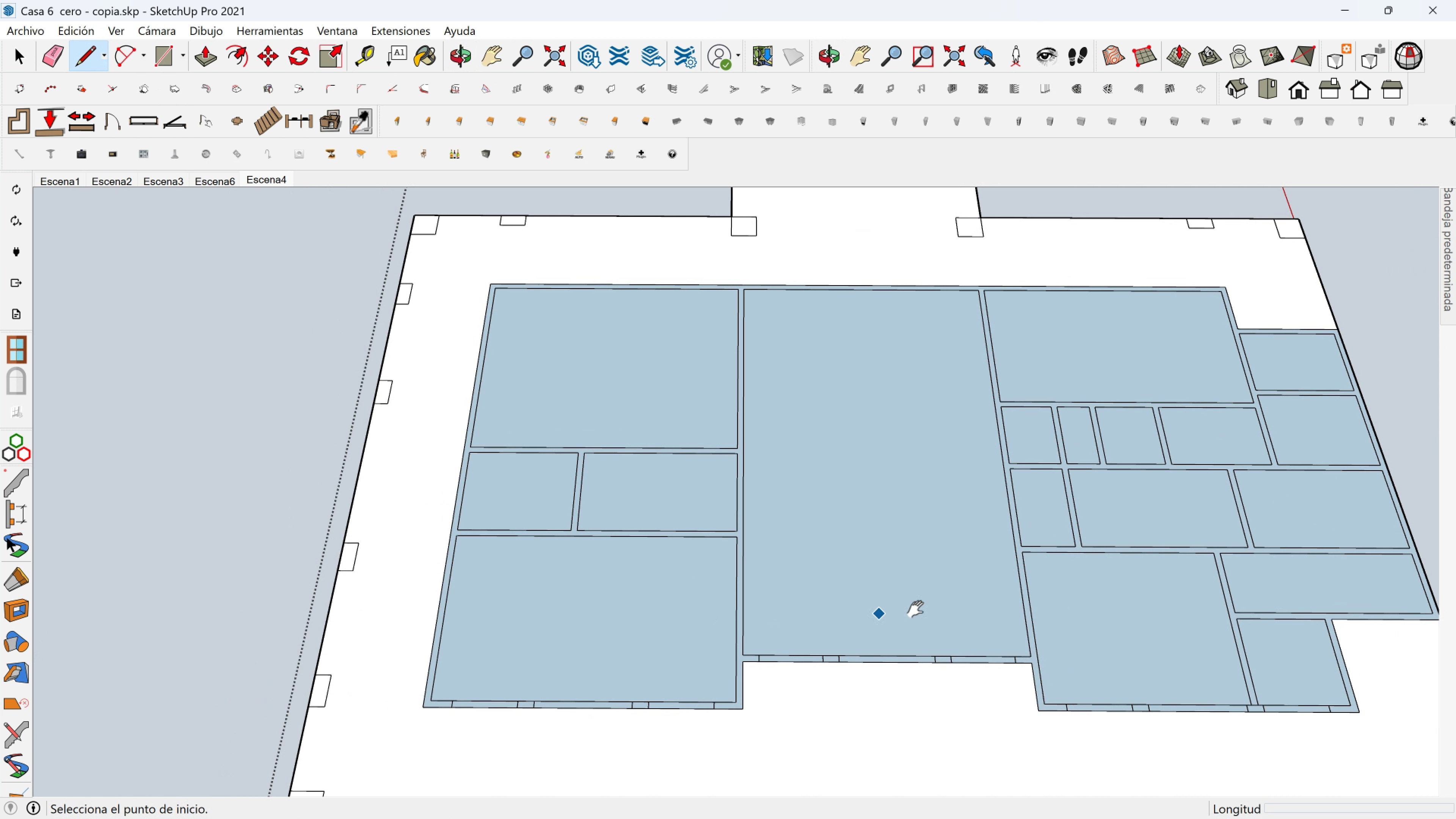 
hold_key(key=ShiftLeft, duration=0.89)
 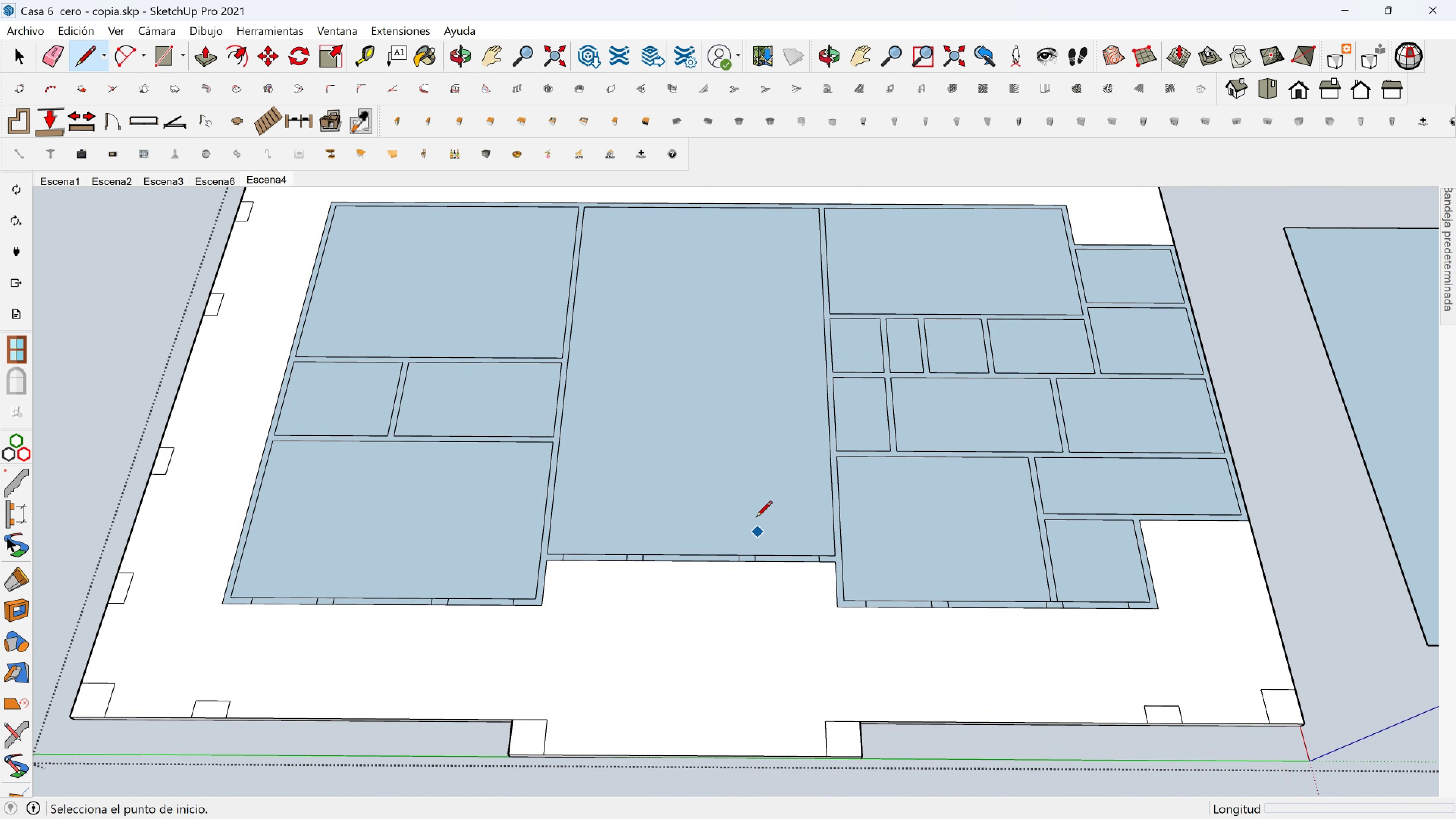 
hold_key(key=ShiftLeft, duration=0.58)
 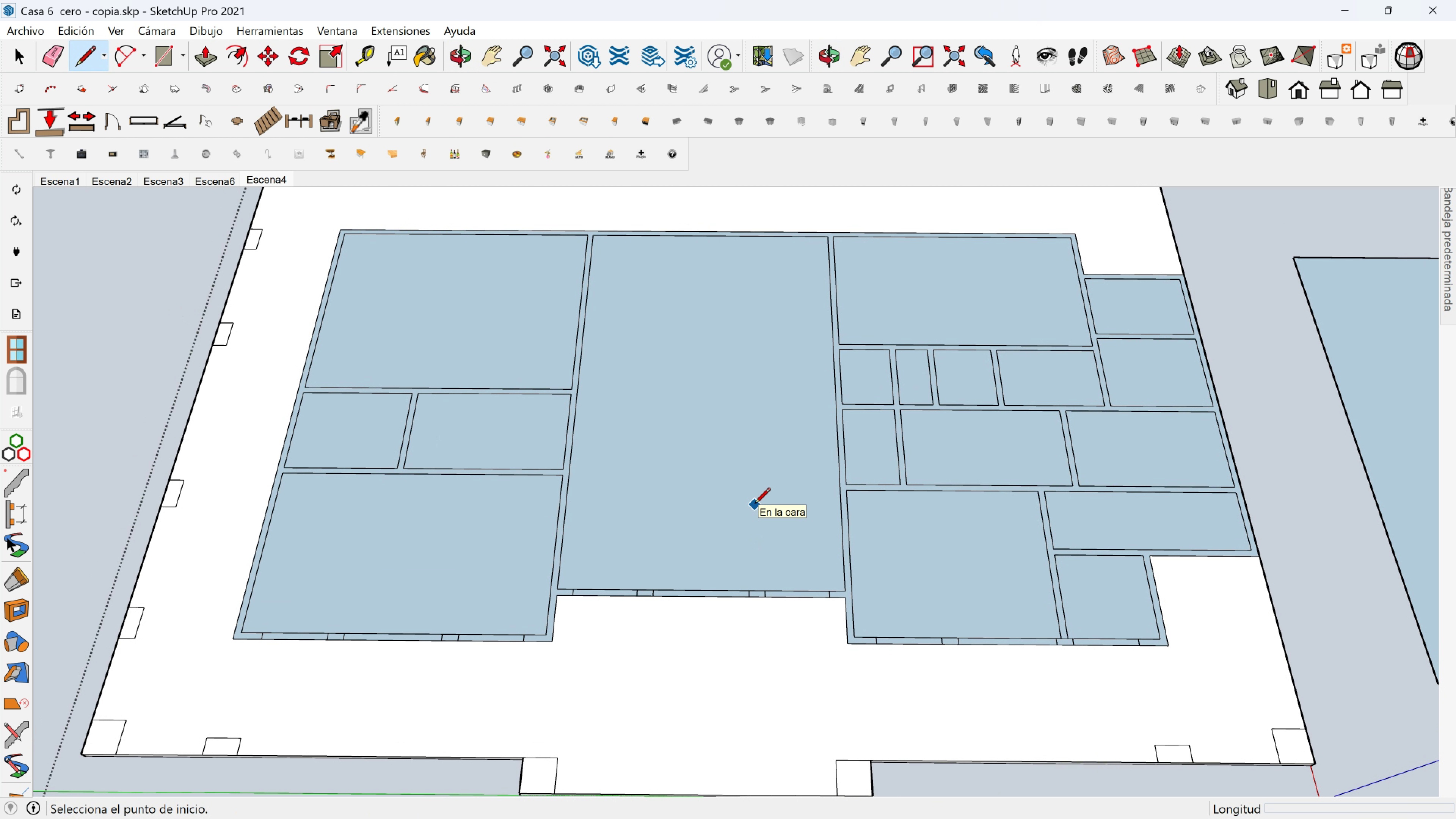 
hold_key(key=ShiftLeft, duration=0.94)
 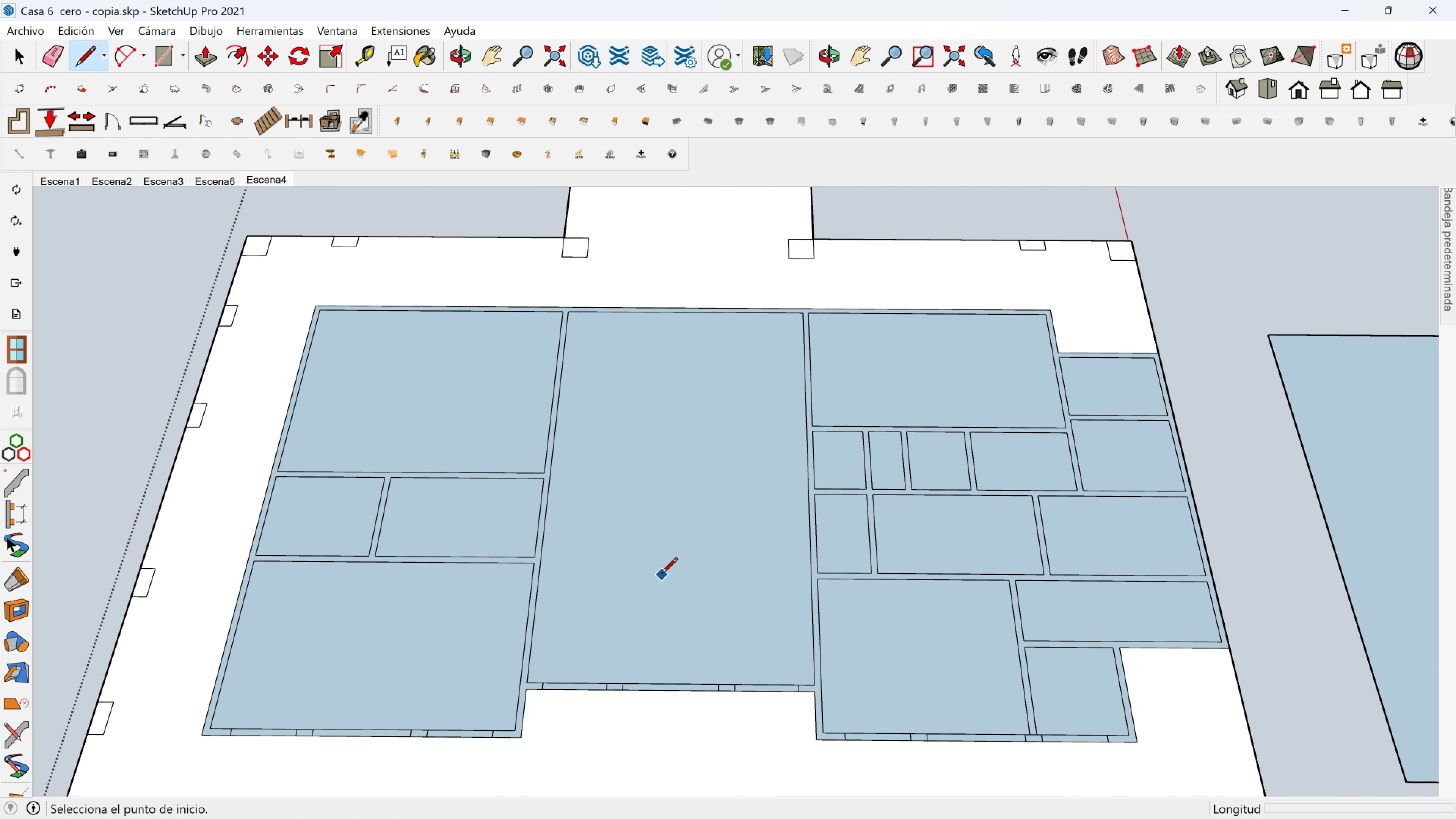 
key(Shift+ShiftLeft)
 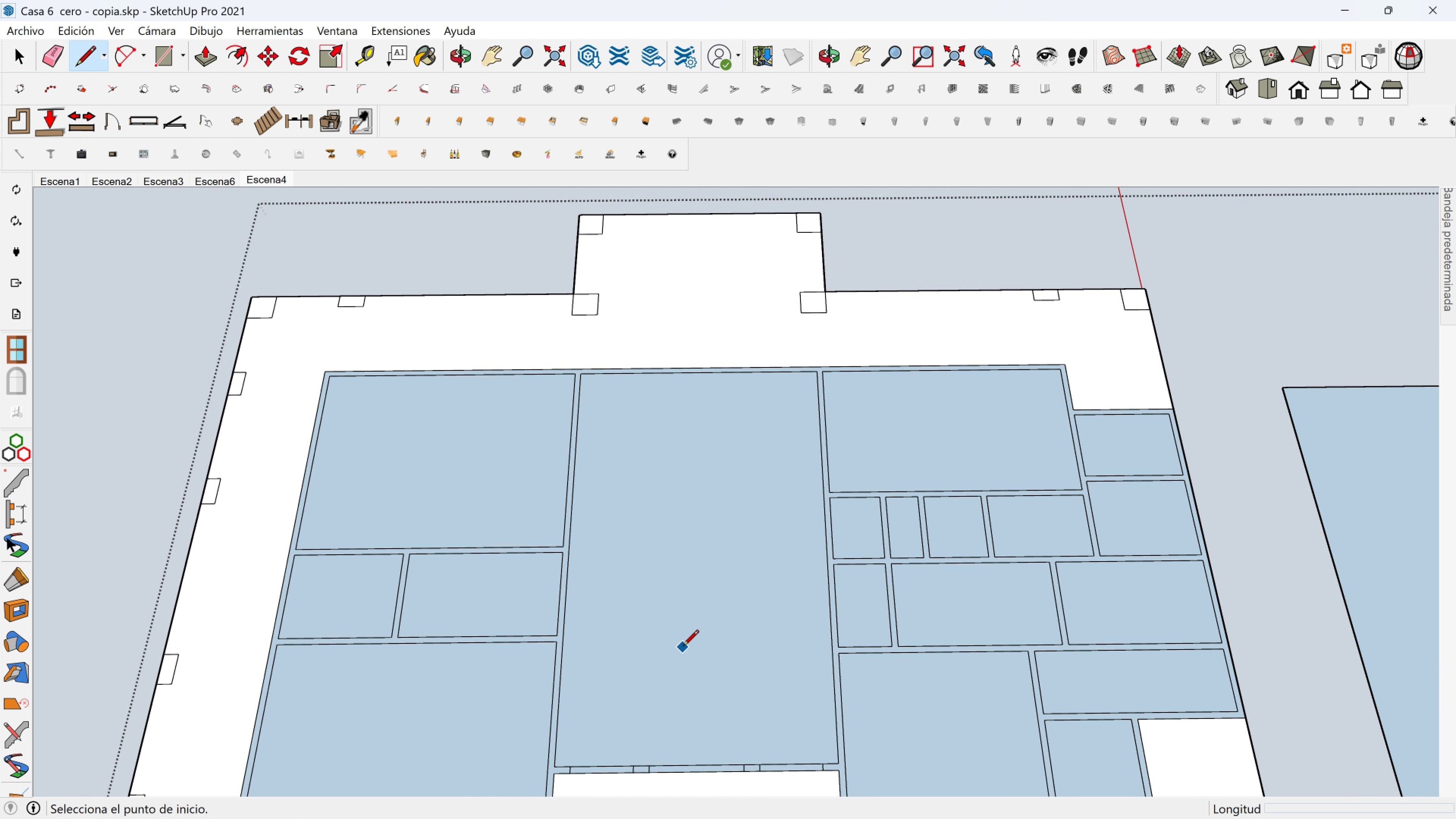 
hold_key(key=ShiftLeft, duration=0.44)
 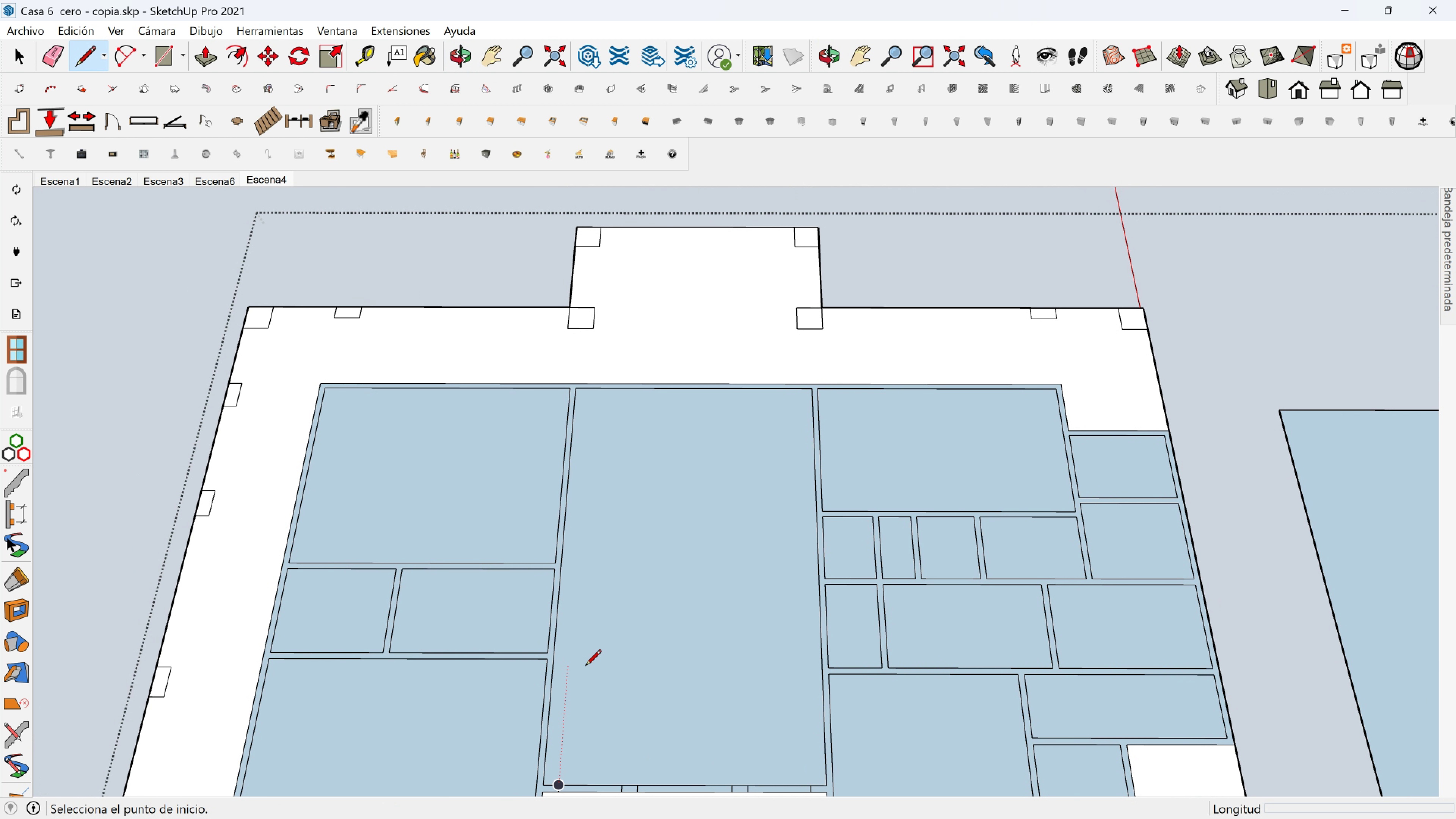 
scroll: coordinate [513, 708], scroll_direction: up, amount: 1.0
 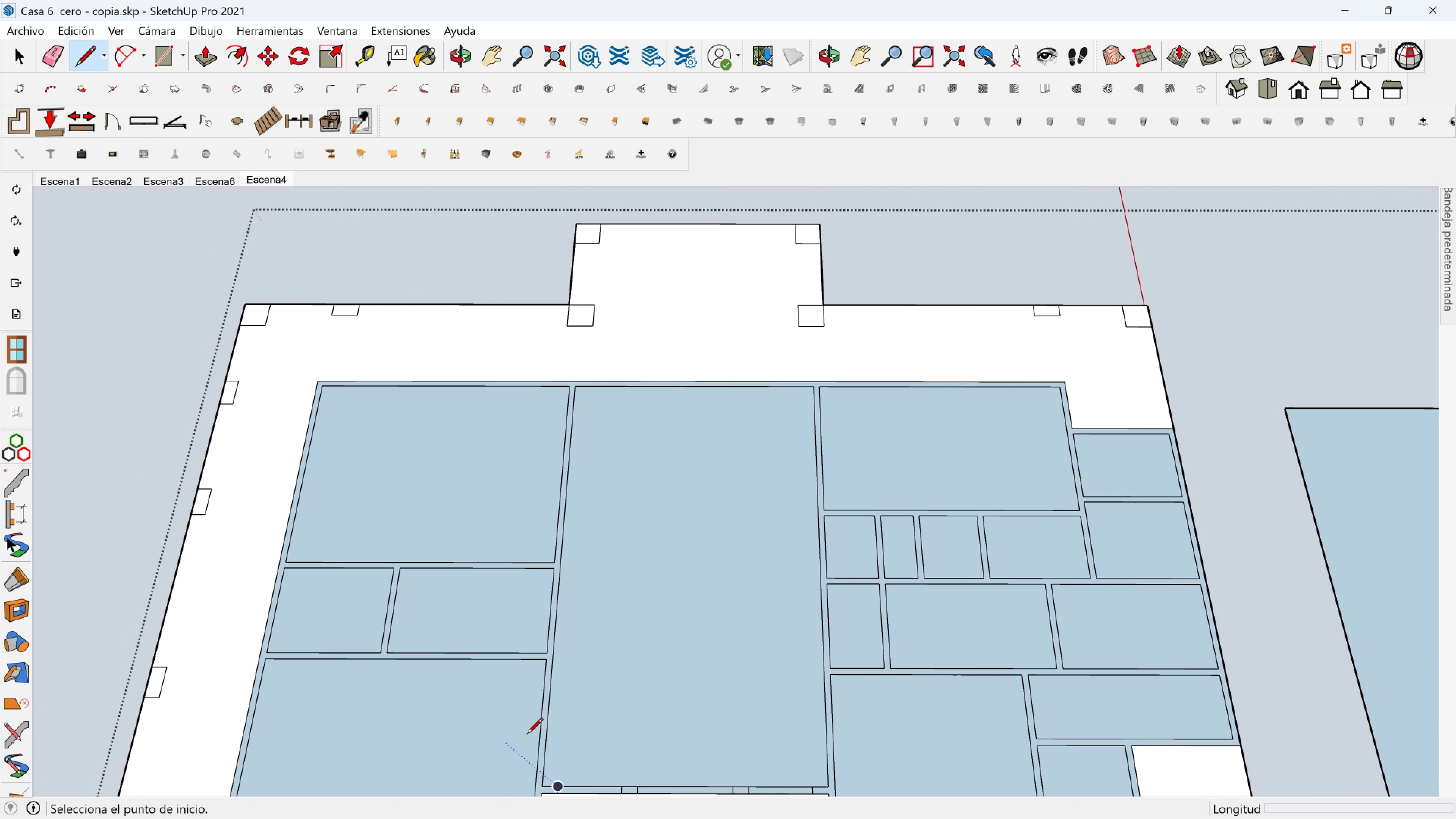 
key(Shift+ShiftLeft)
 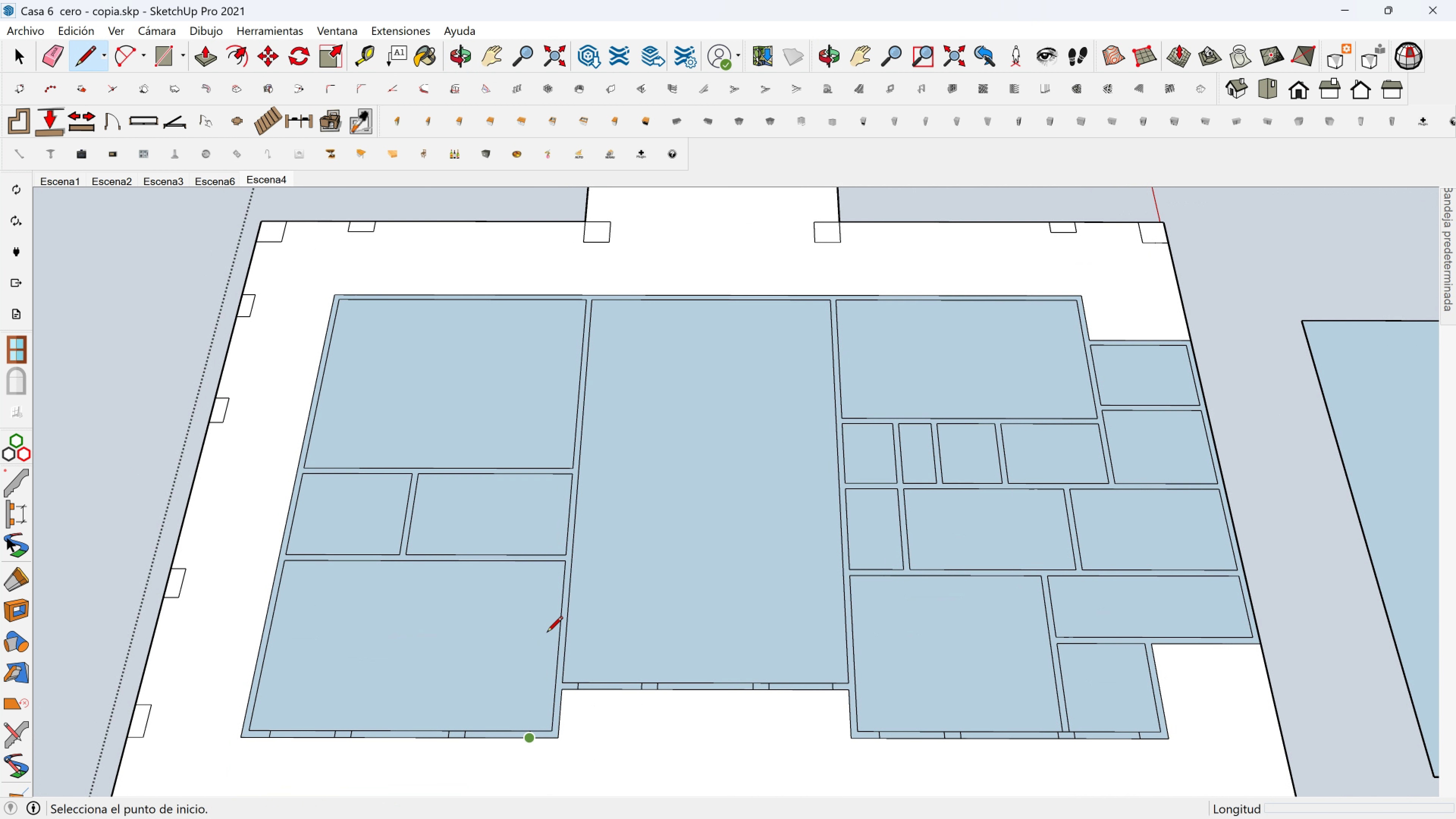 
scroll: coordinate [571, 609], scroll_direction: up, amount: 8.0
 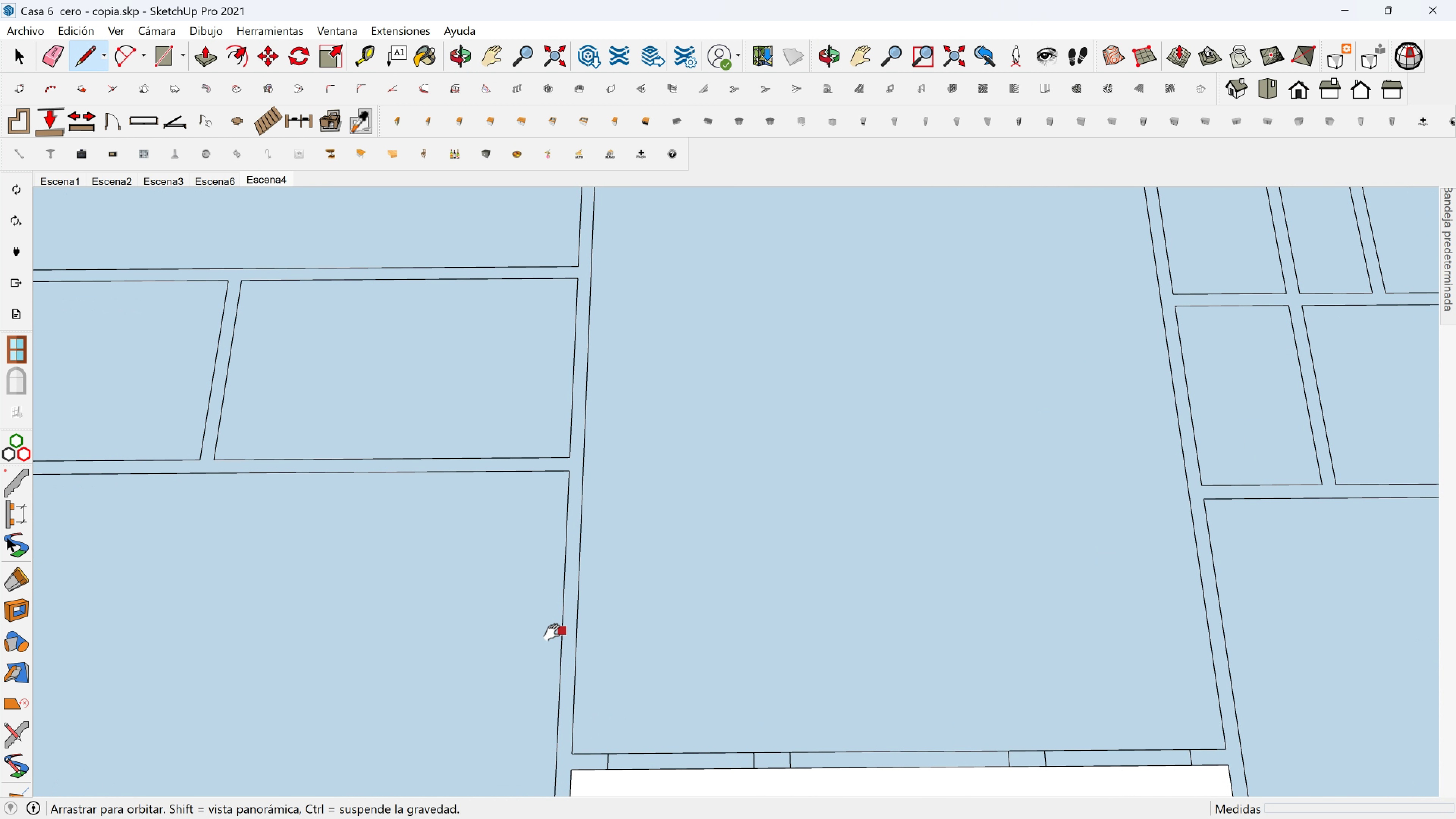 
hold_key(key=ShiftLeft, duration=0.32)
 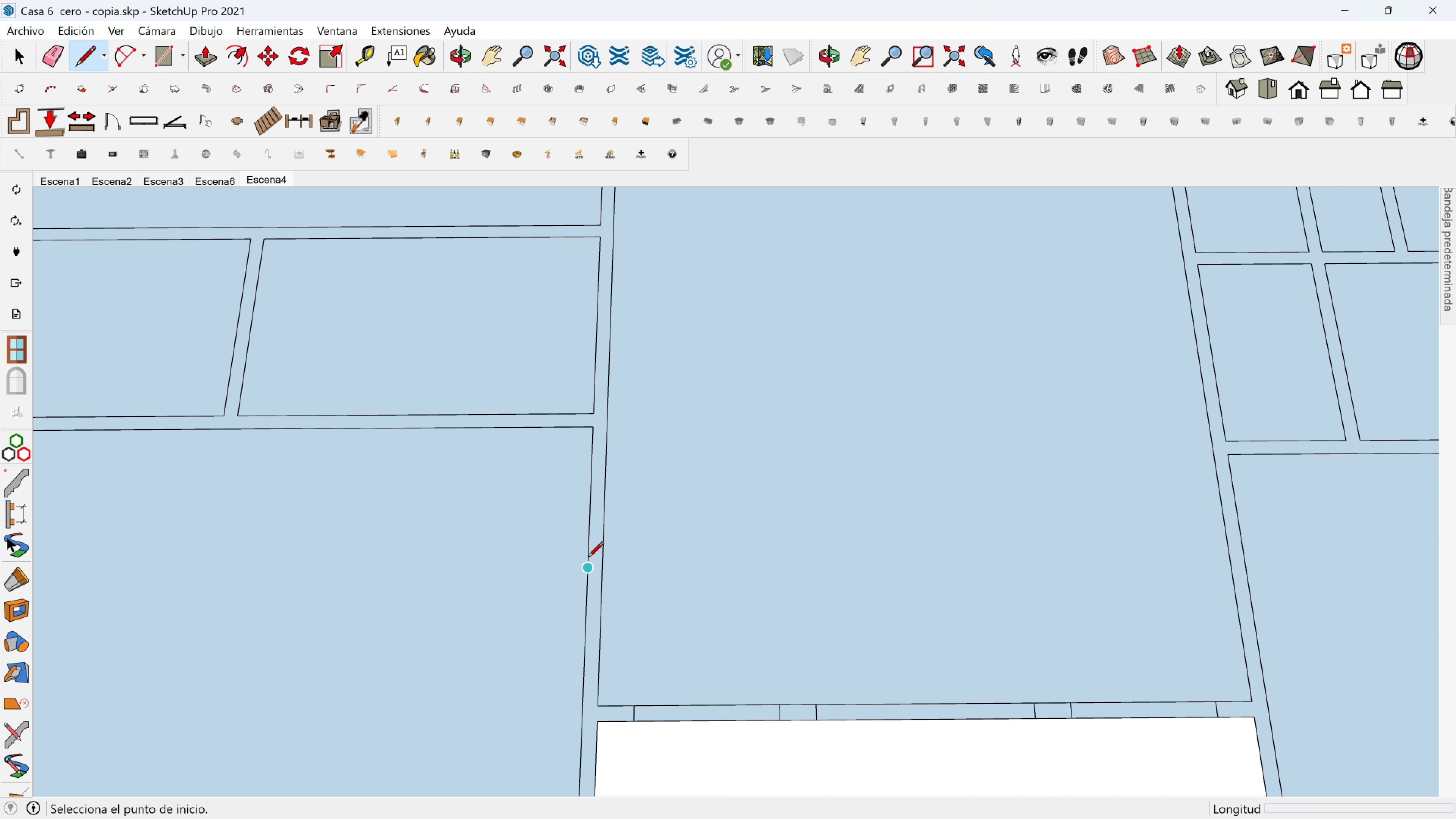 
left_click([588, 560])
 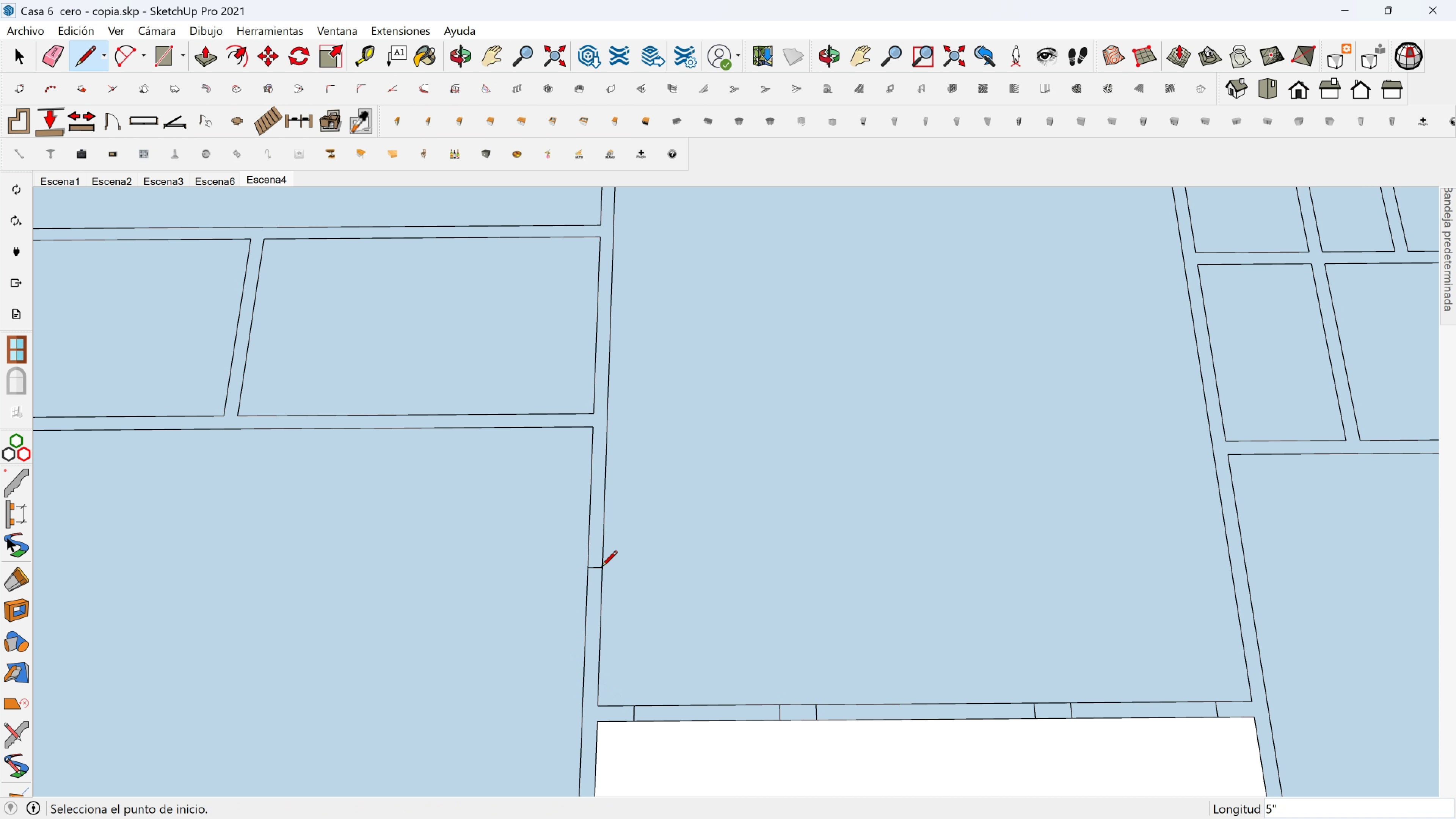 
left_click([601, 568])
 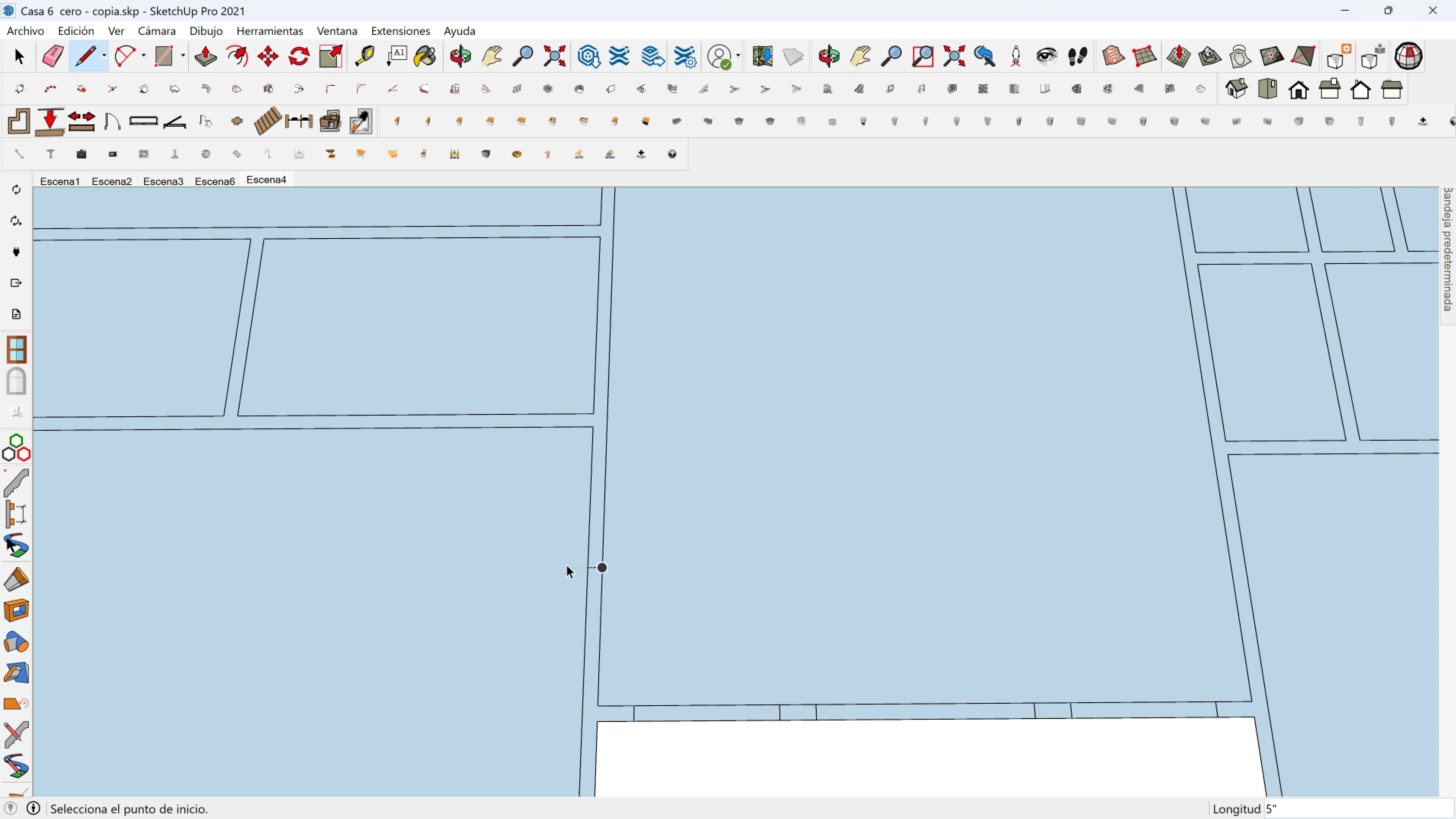 
key(Space)
 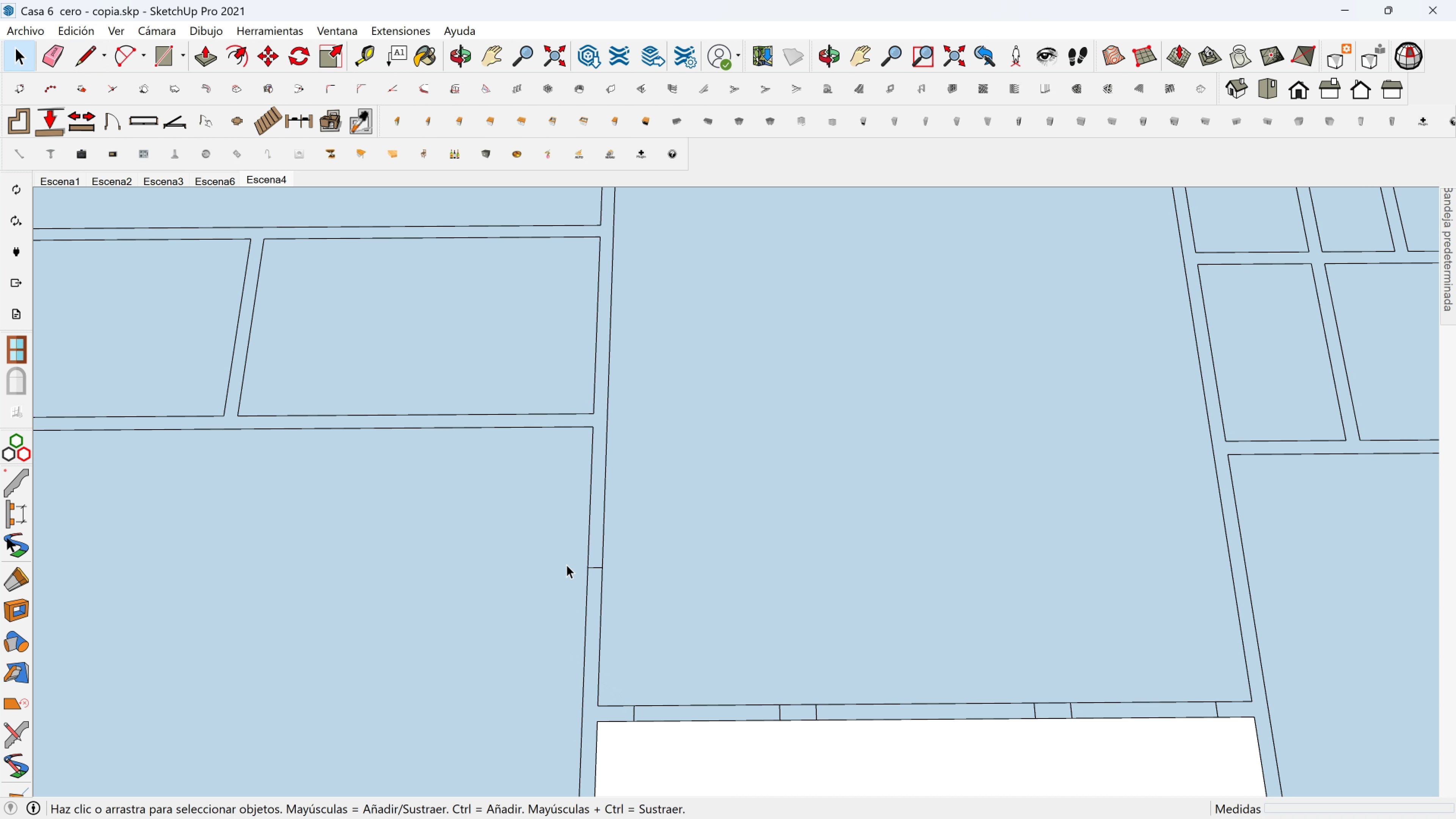 
left_click_drag(start_coordinate=[566, 565], to_coordinate=[626, 586])
 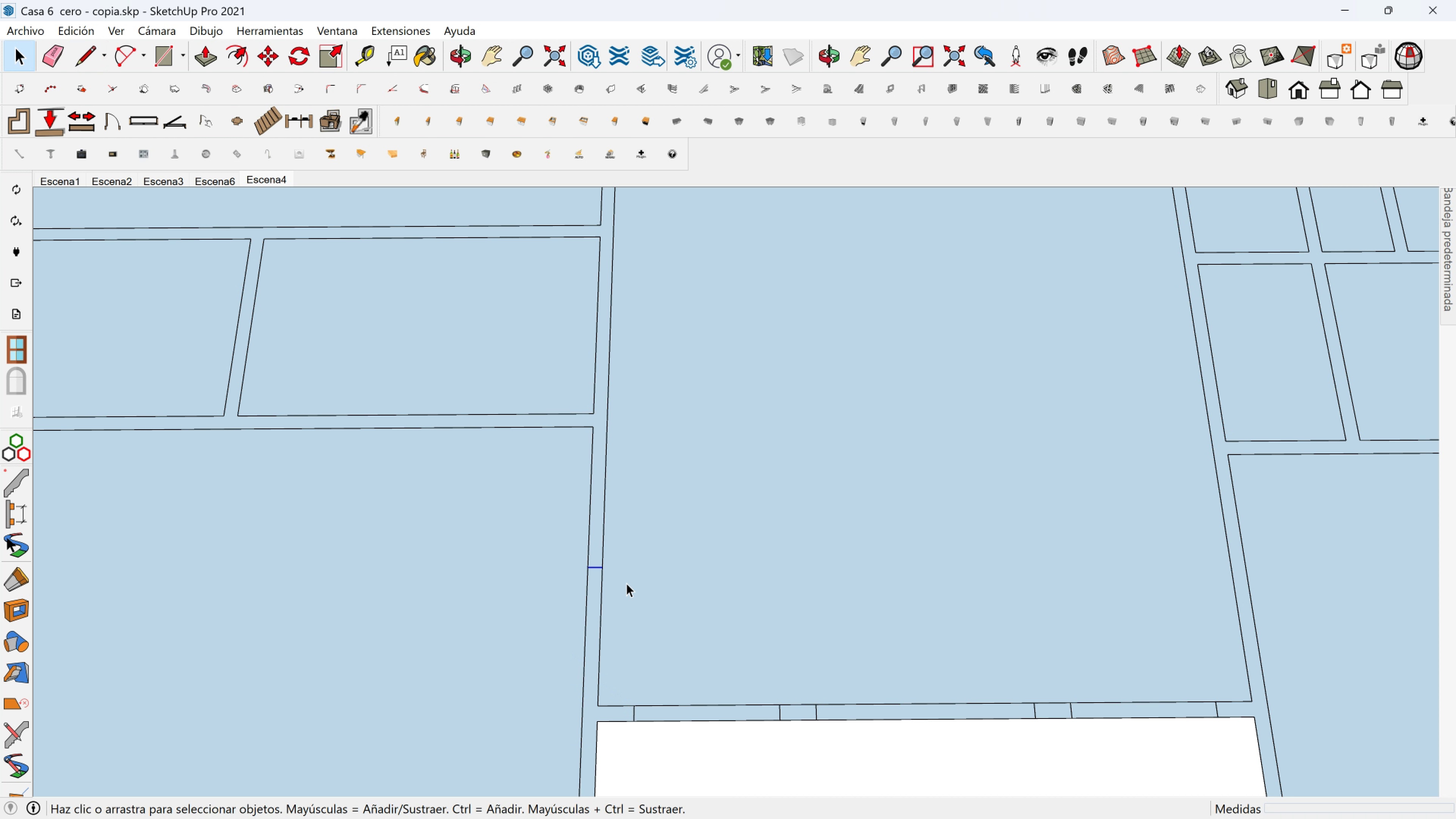 
key(M)
 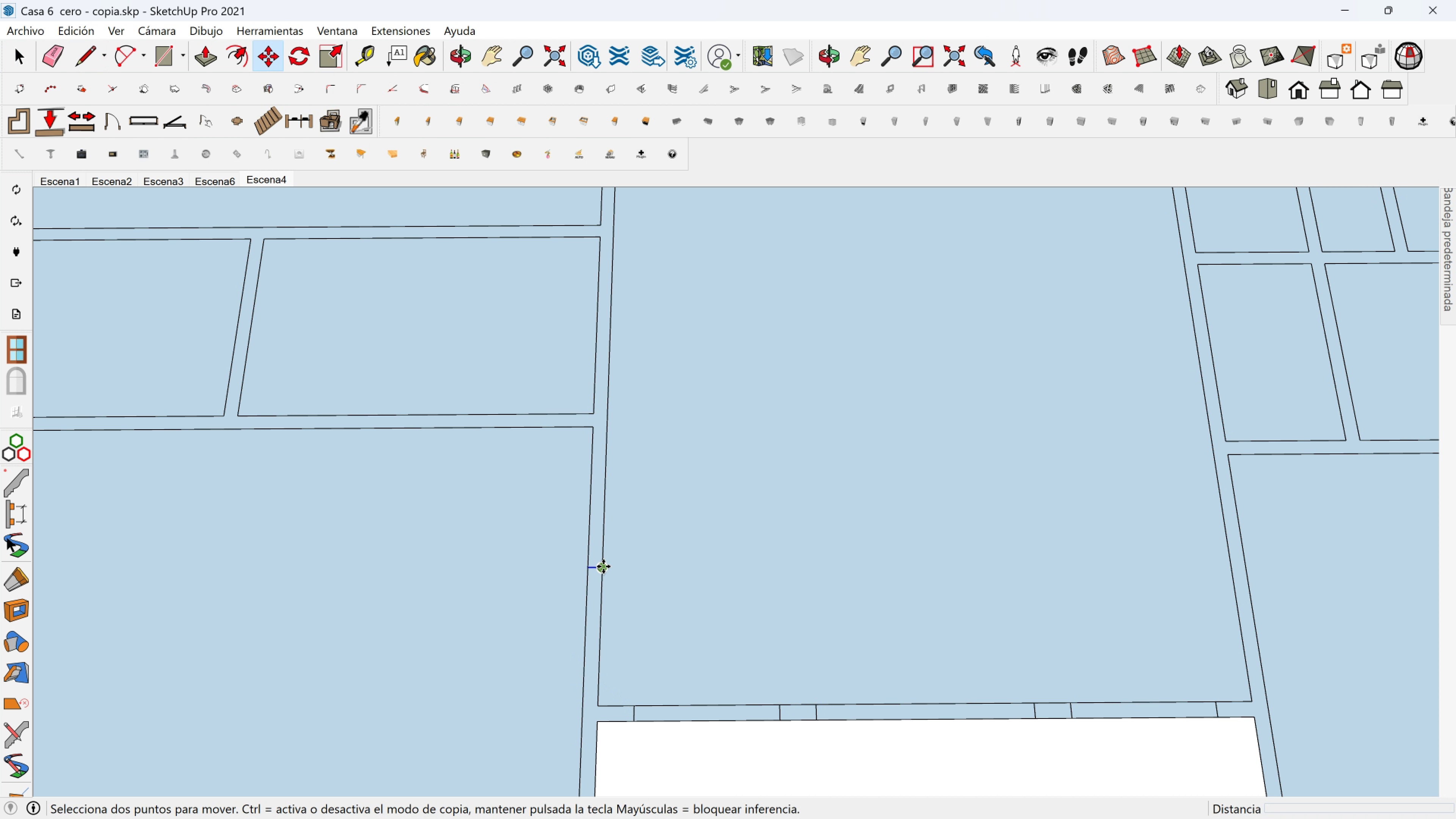 
key(Control+ControlLeft)
 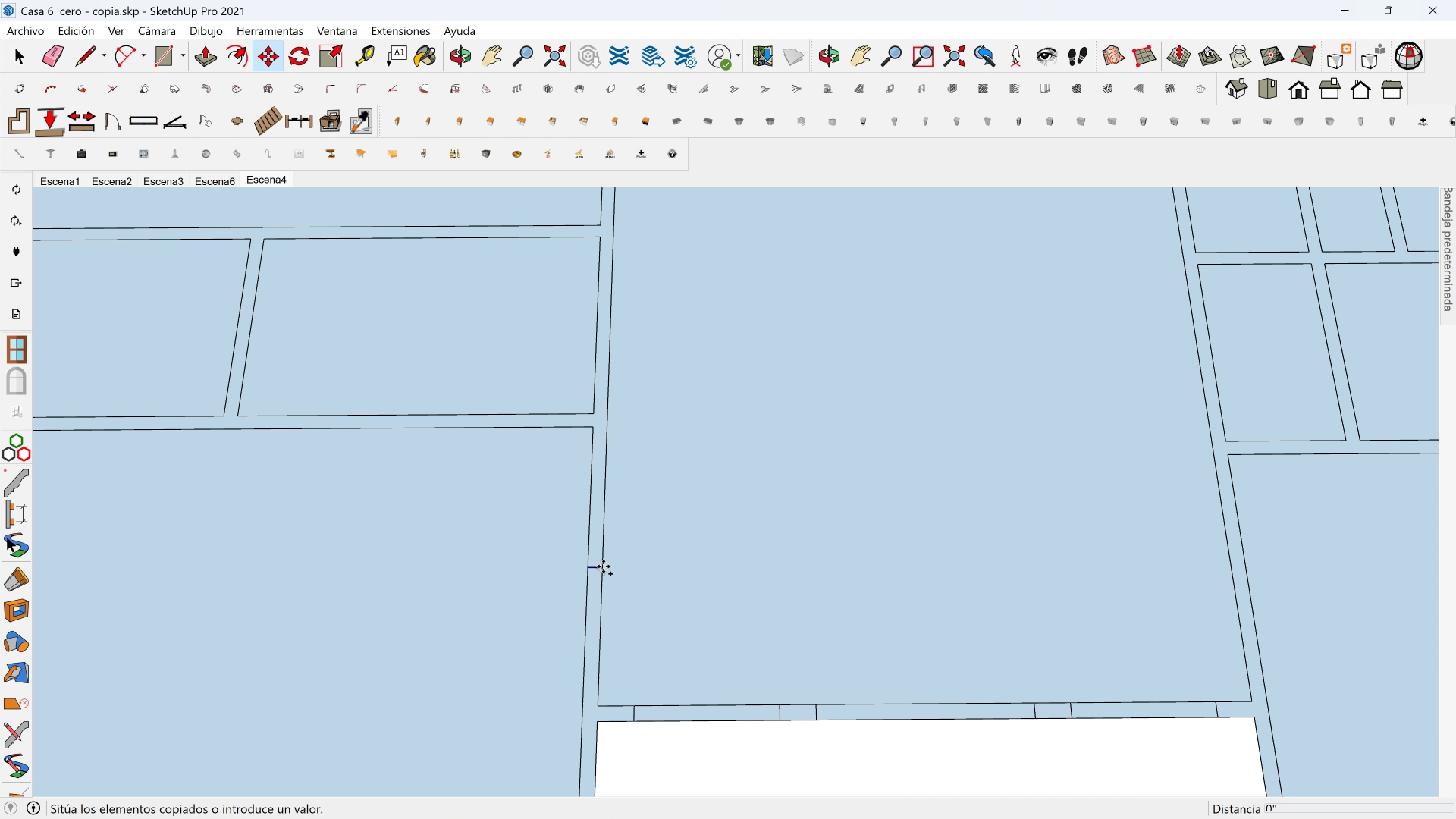 
left_click([603, 566])
 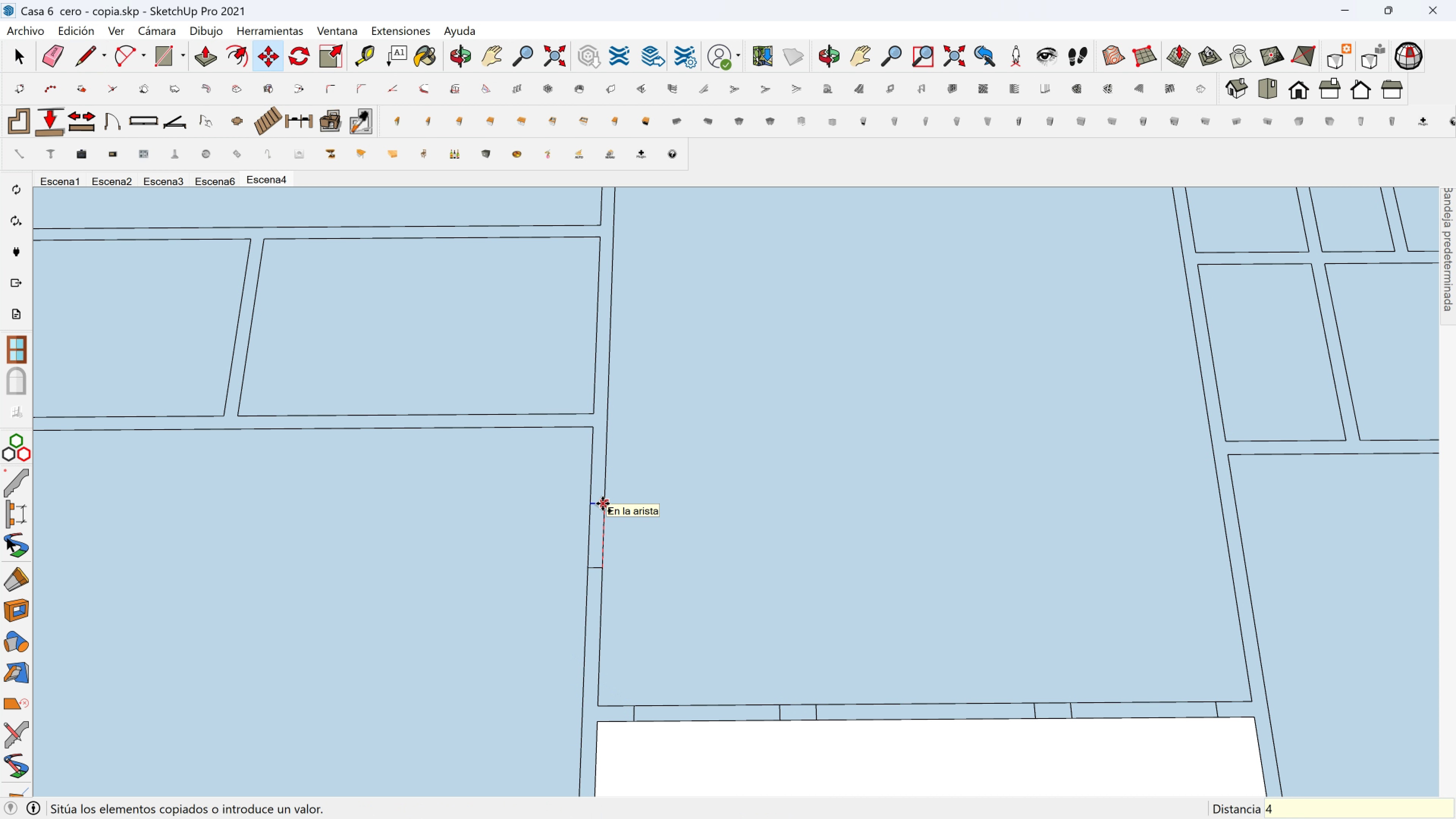 
key(4)
 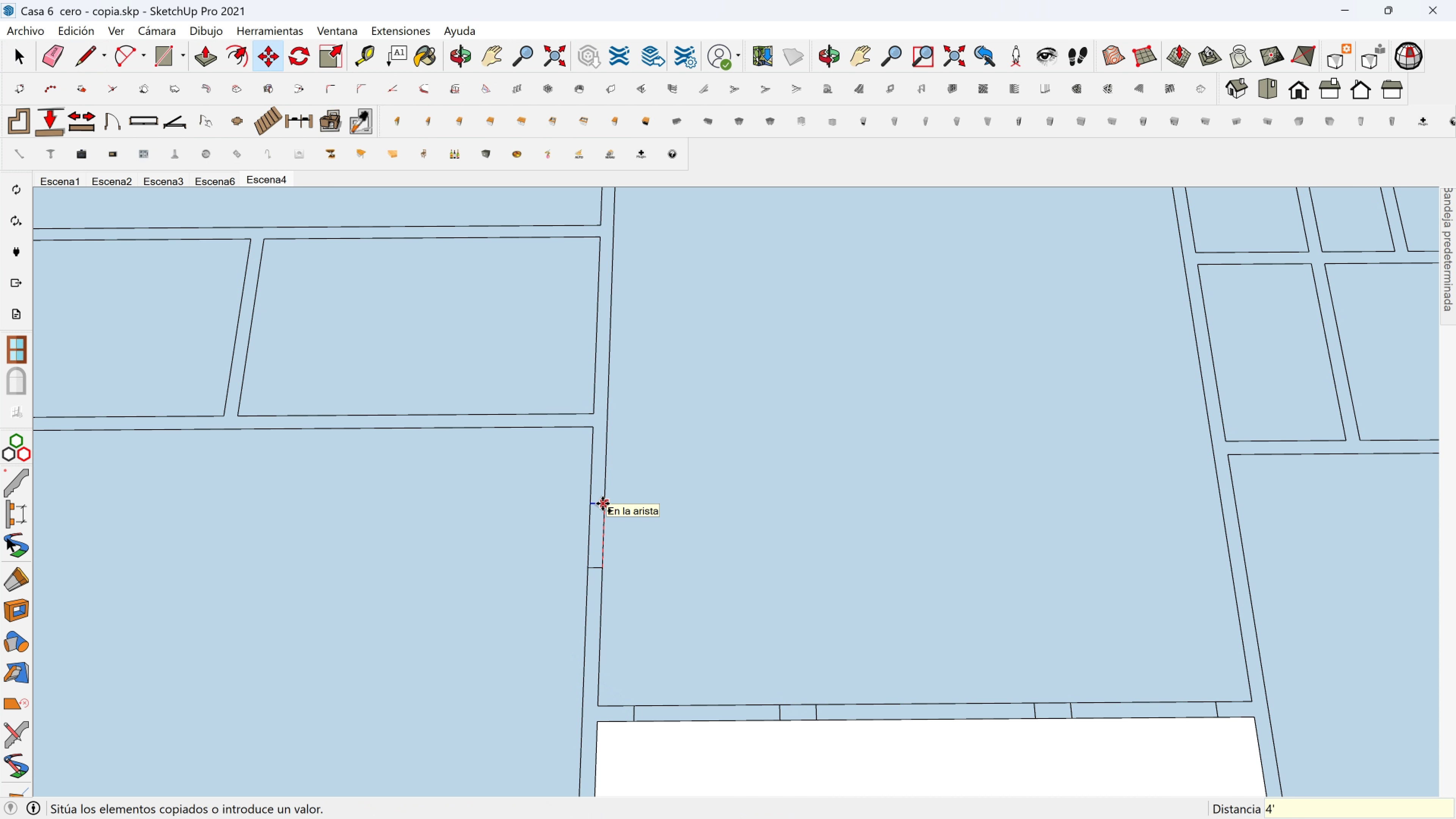 
key(BracketLeft)
 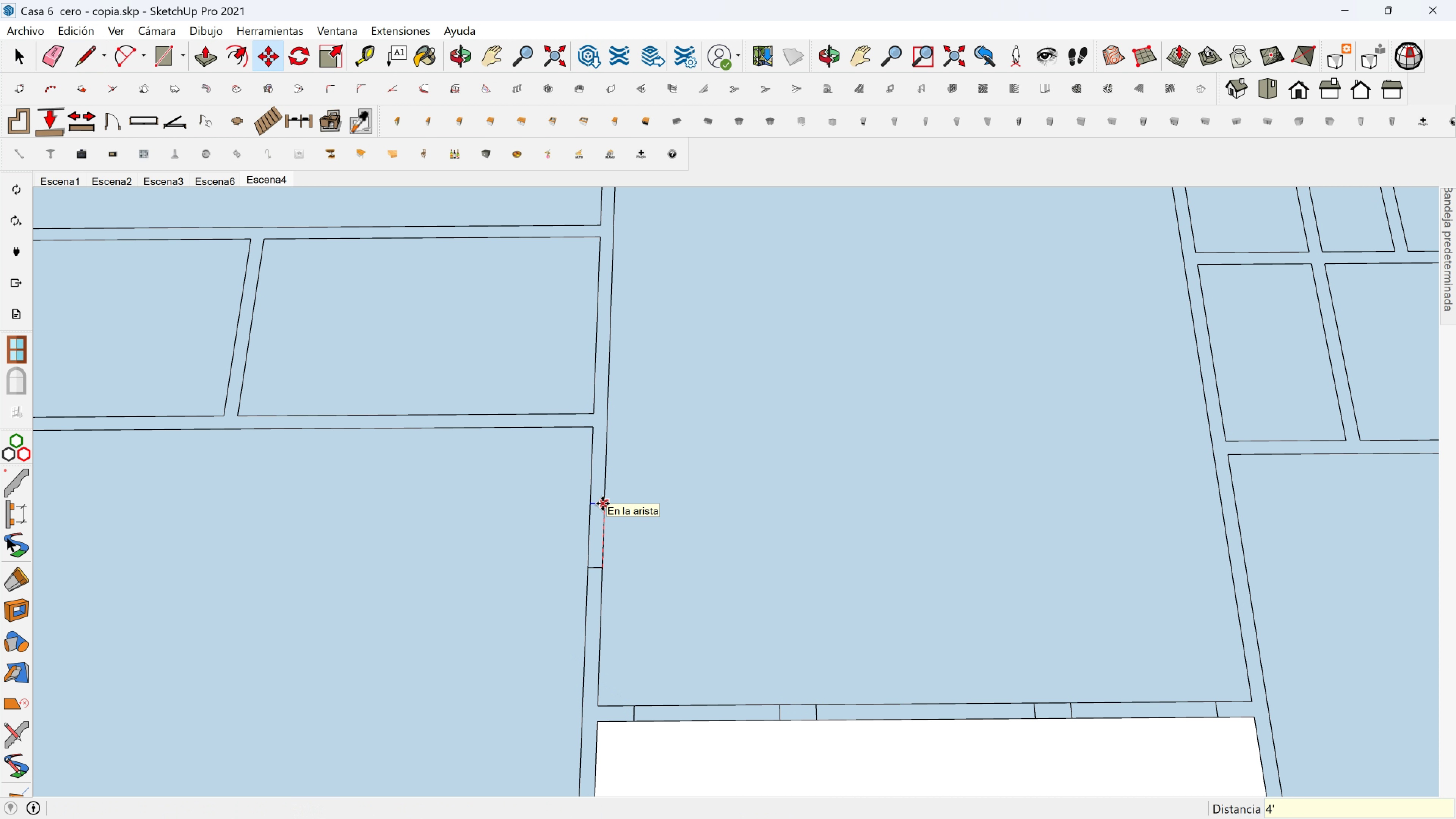 
key(Enter)
 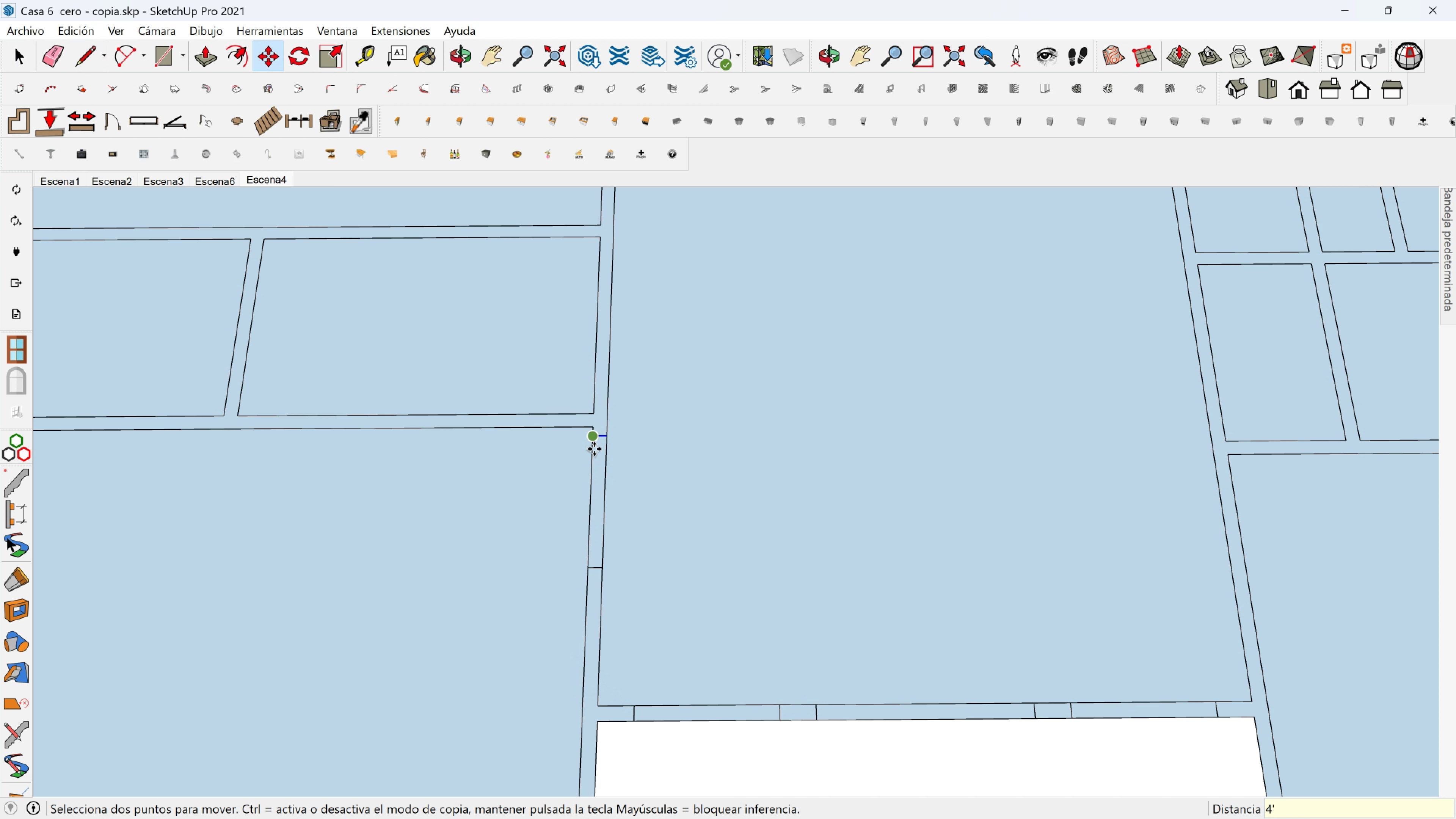 
key(Control+Z)
 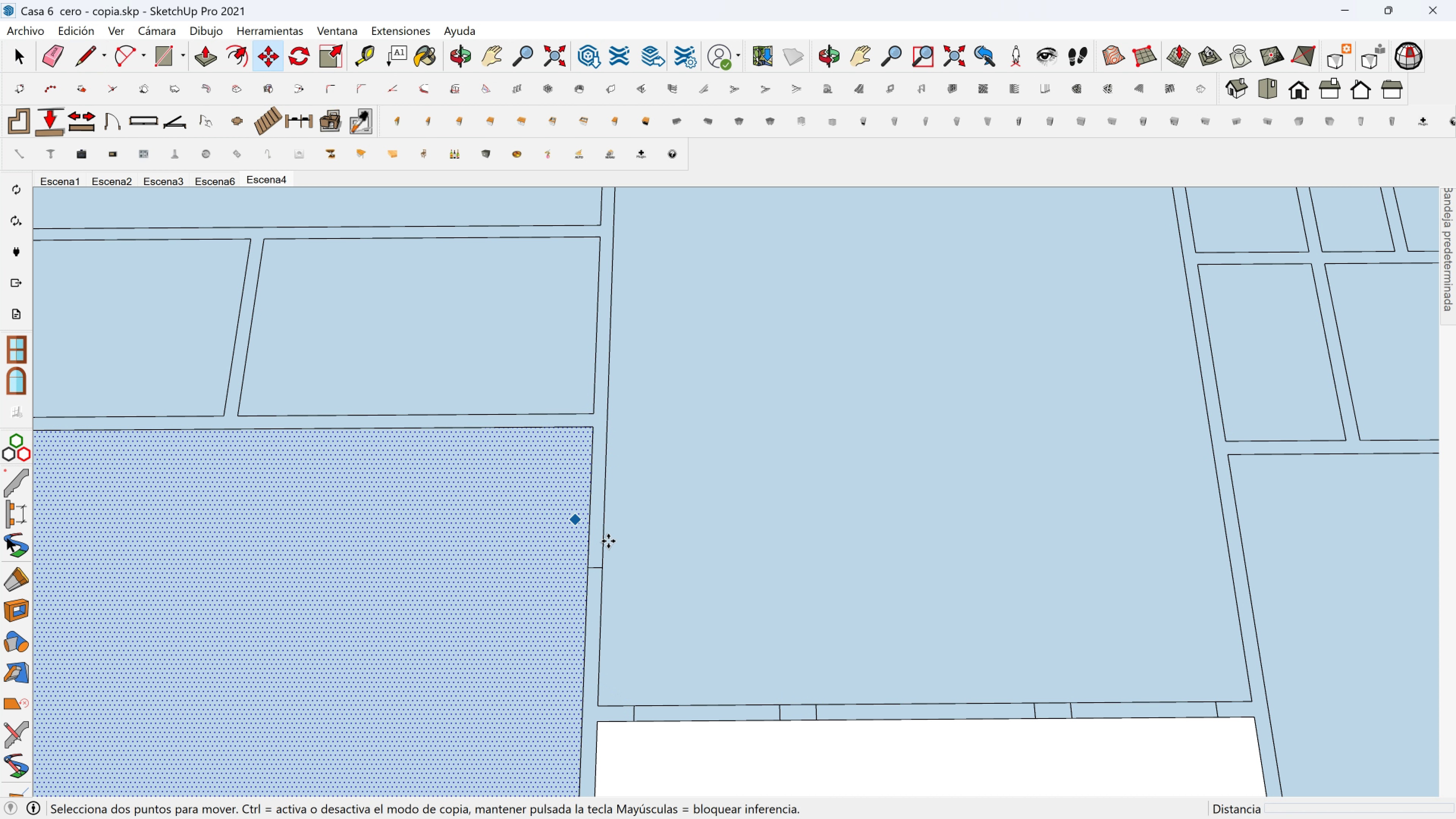 
key(Space)
 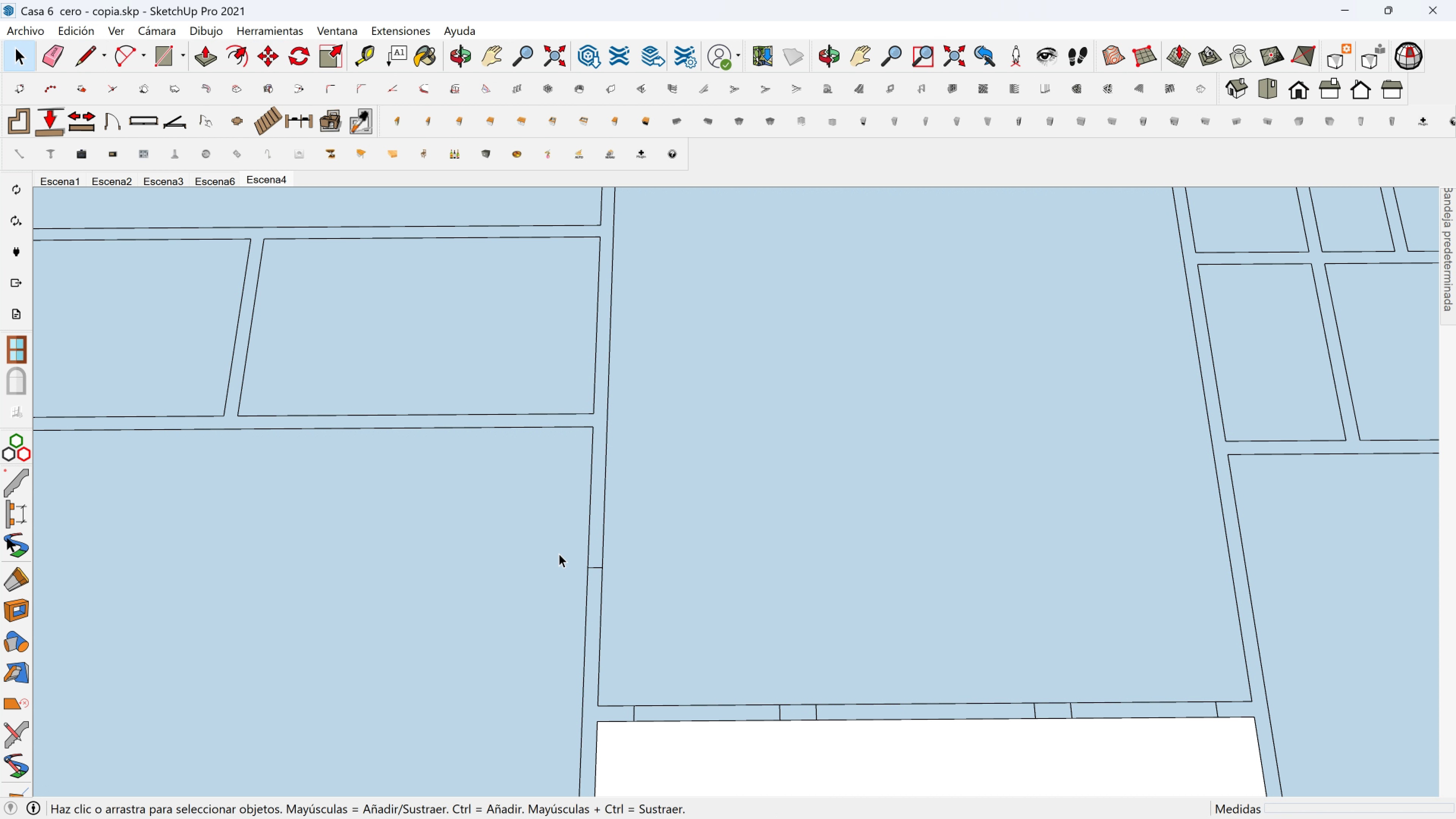 
left_click_drag(start_coordinate=[560, 554], to_coordinate=[656, 590])
 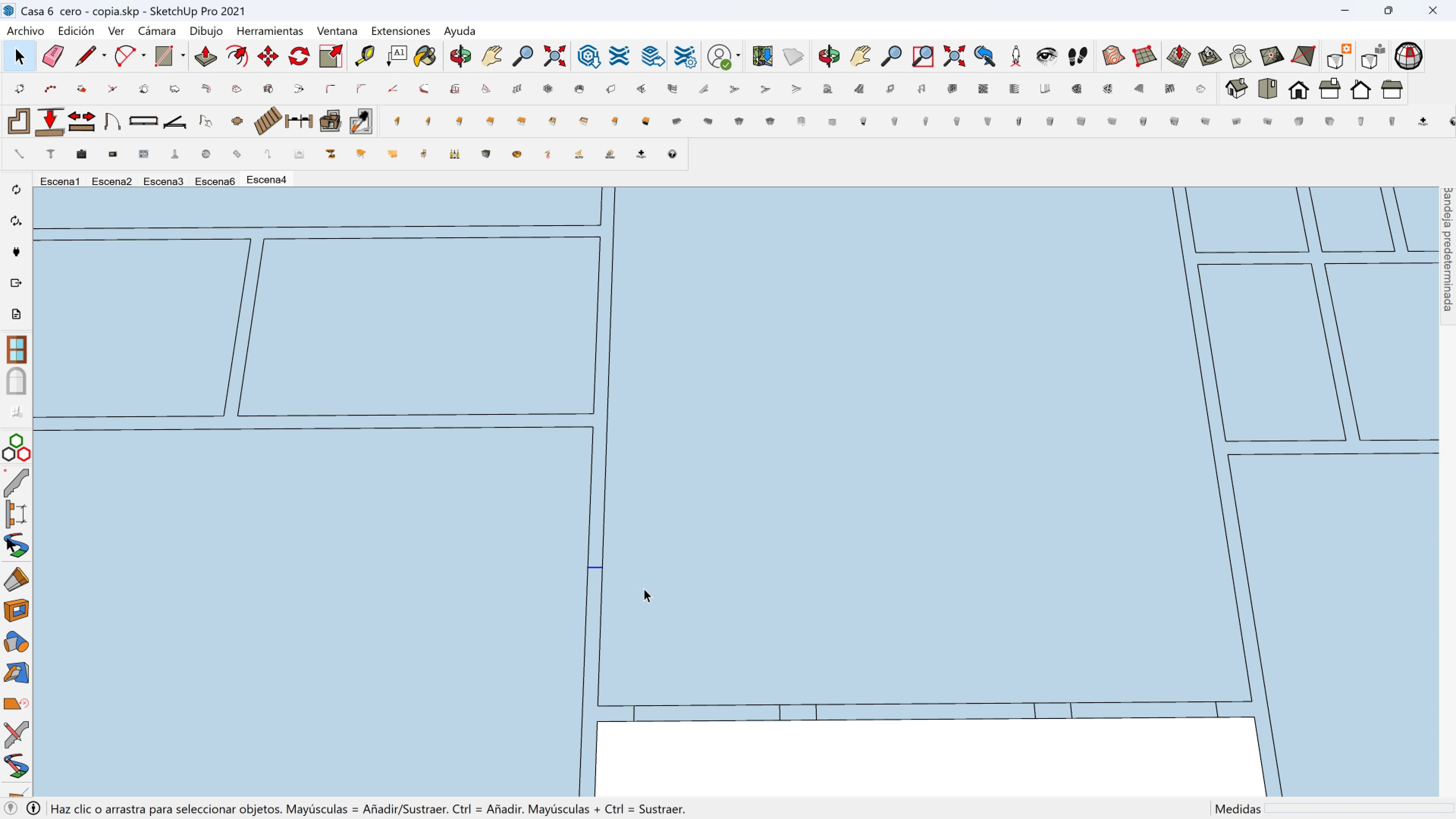 
key(M)
 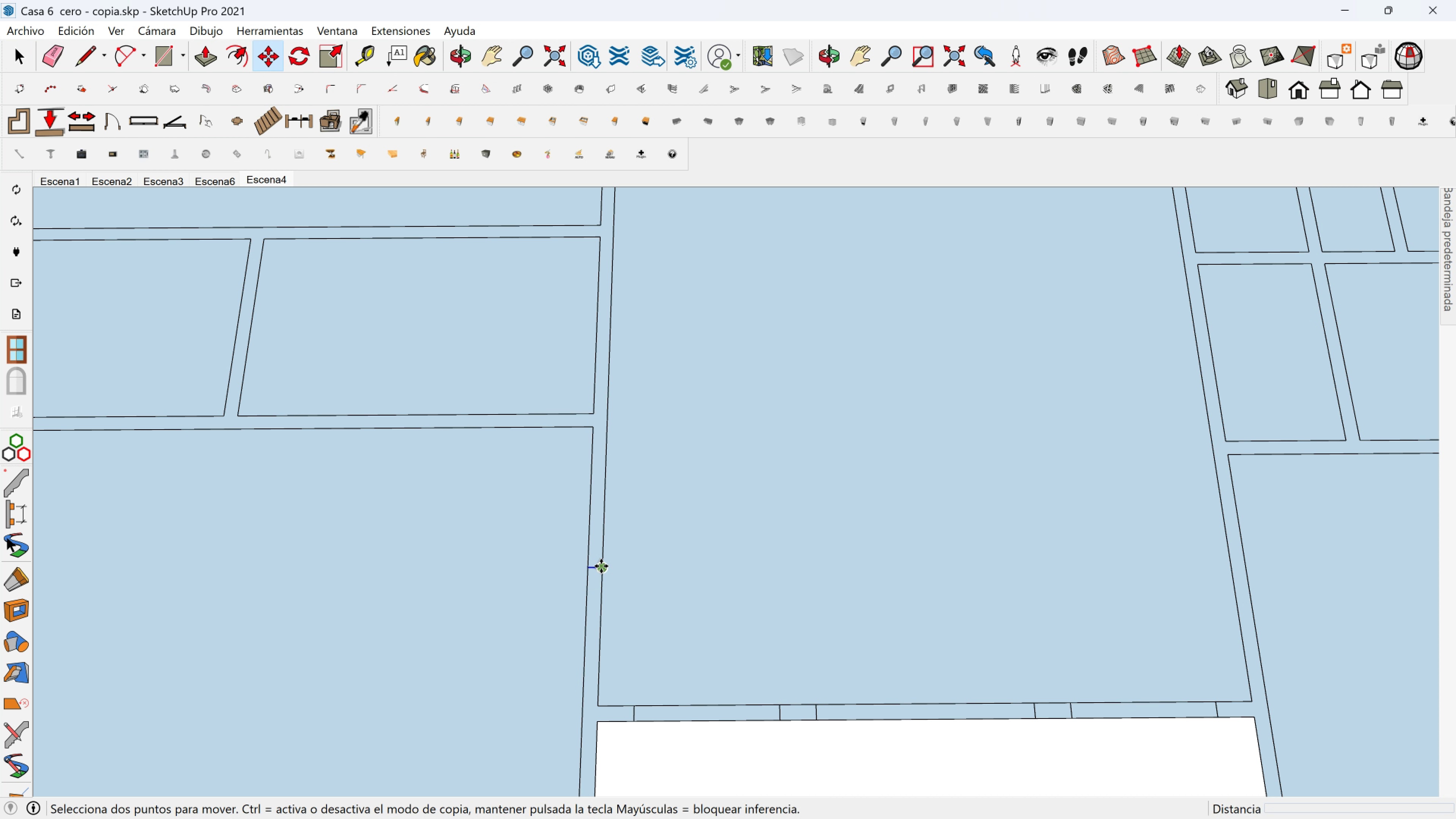 
key(Control+ControlLeft)
 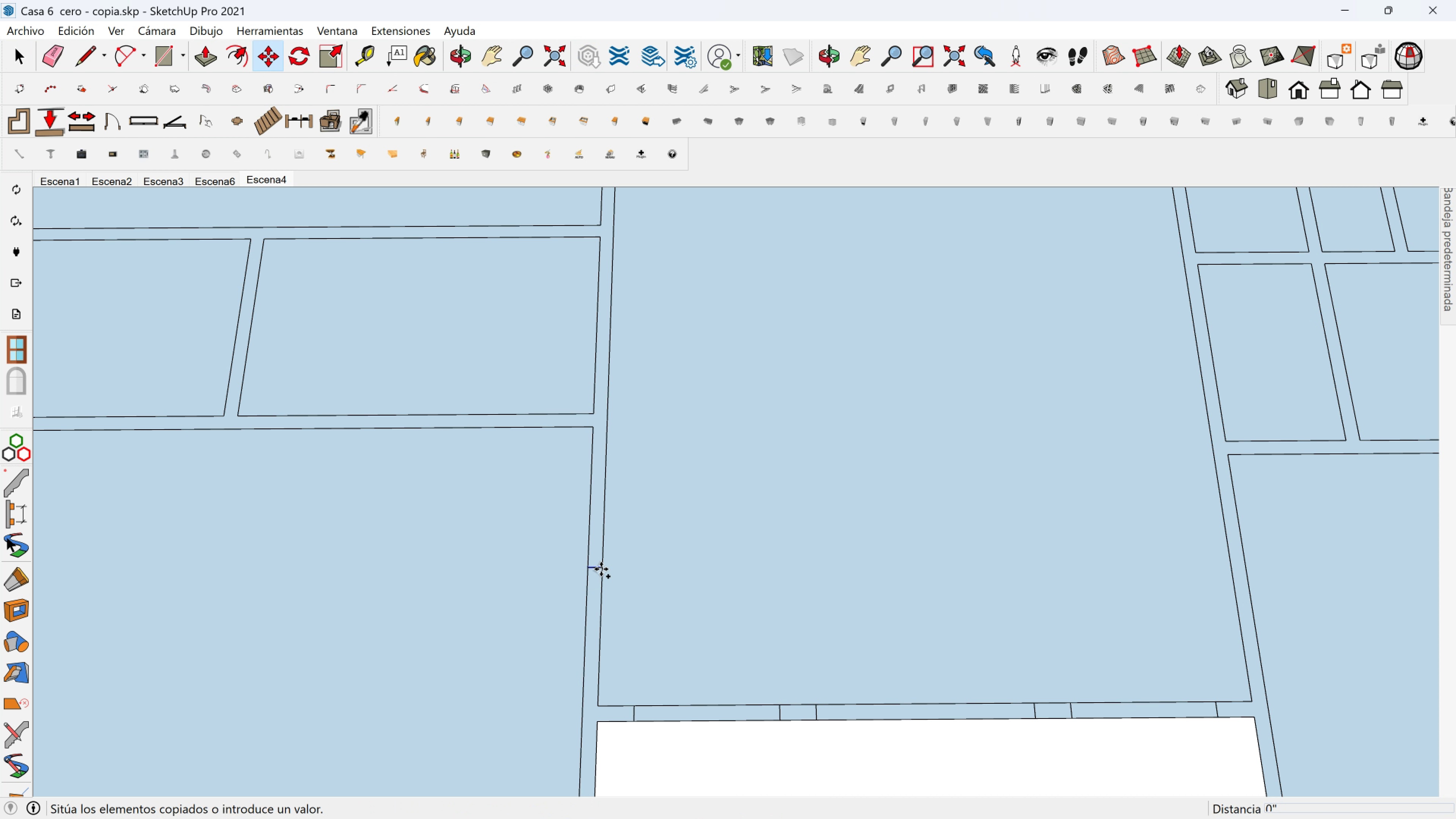 
left_click([601, 566])
 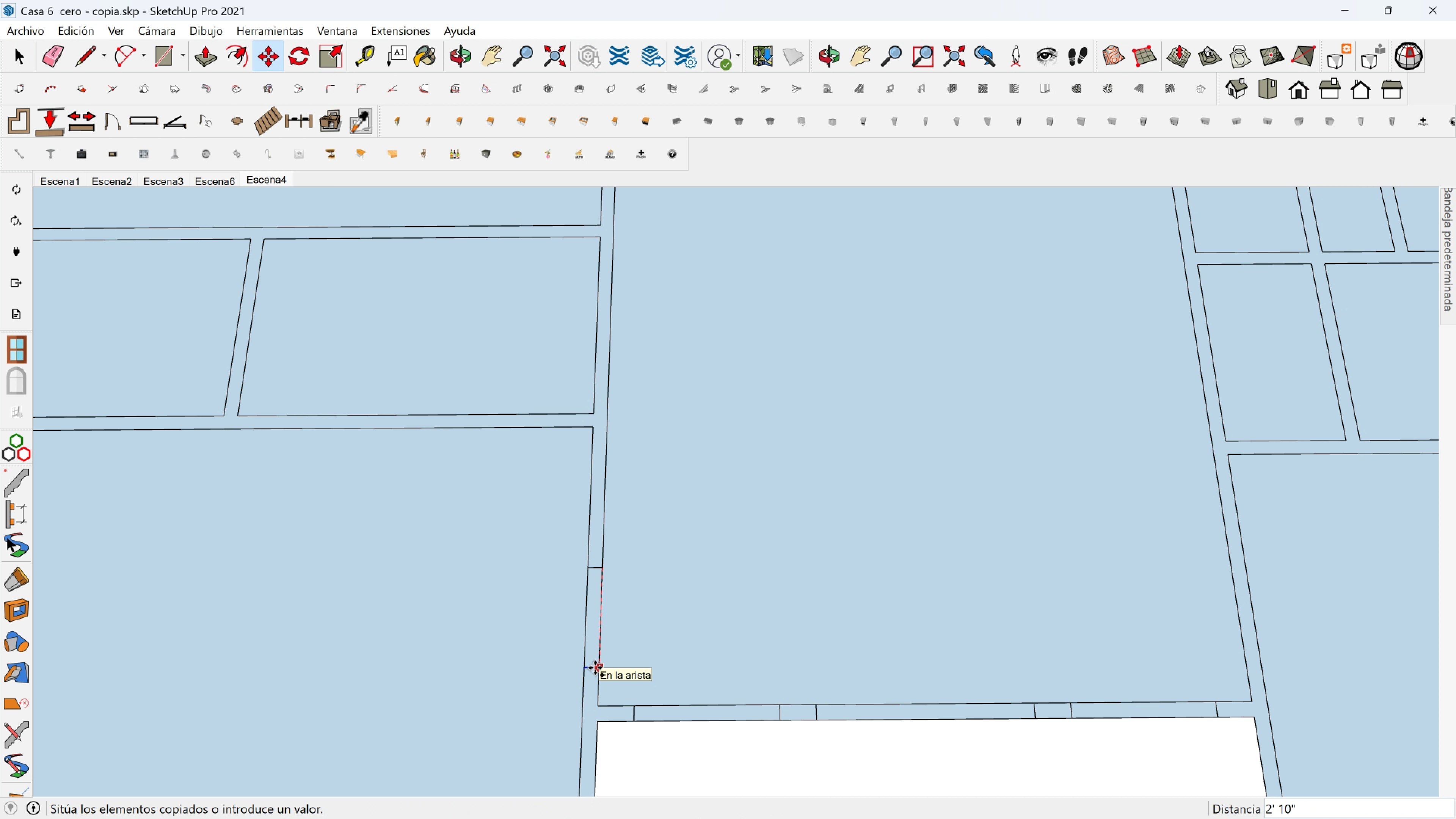 
wait(5.25)
 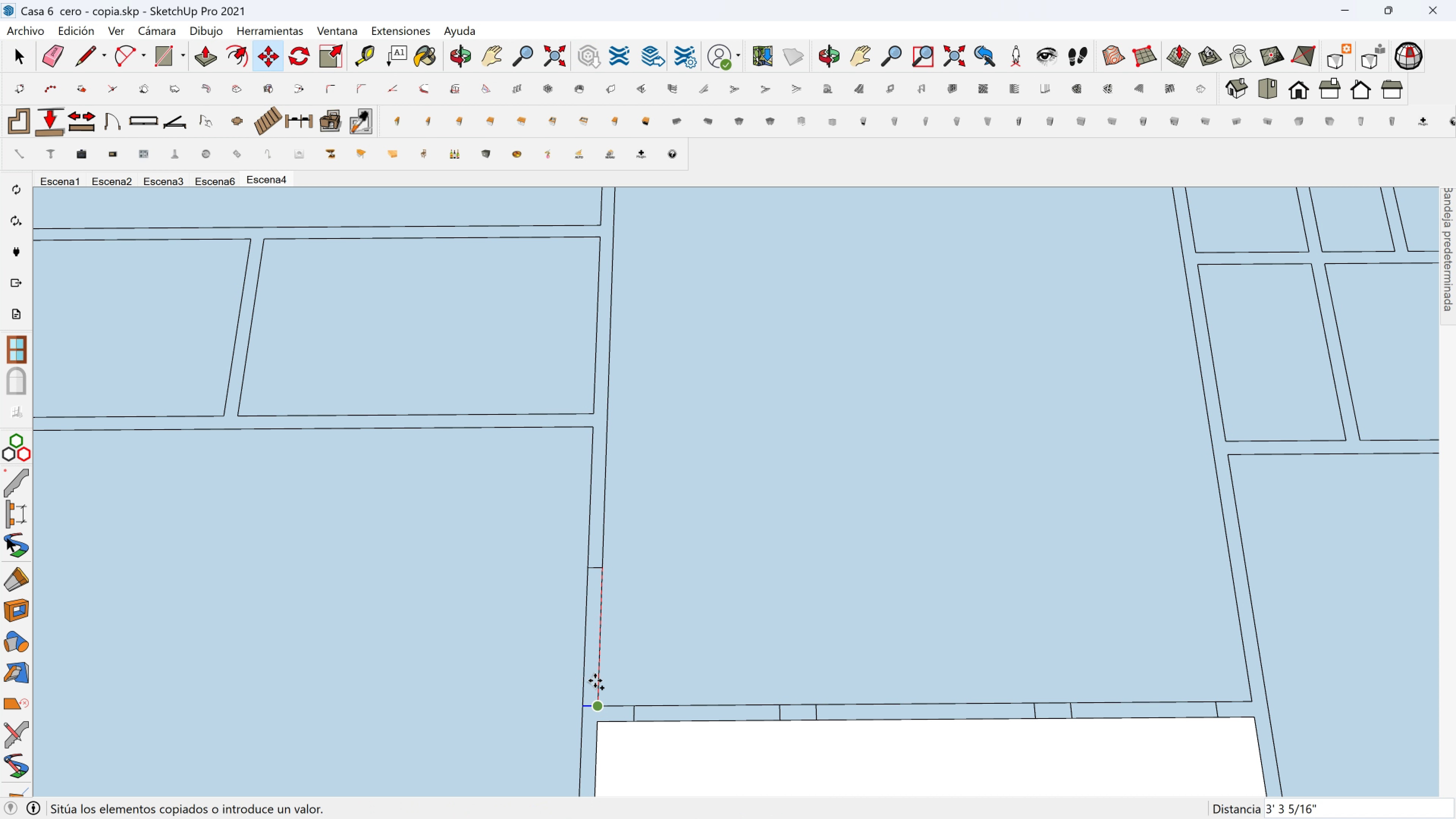 
key(2)
 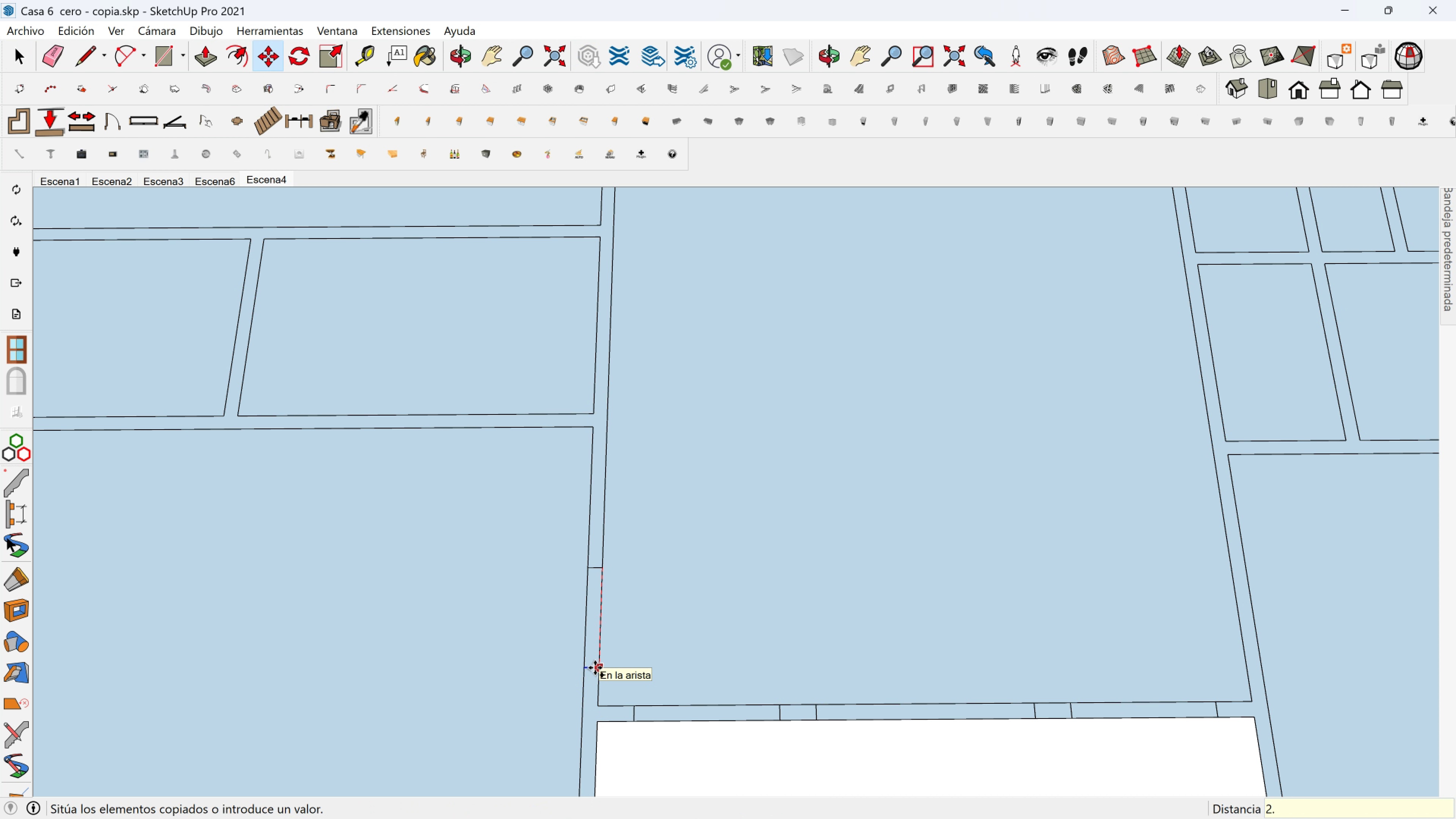 
key(Period)
 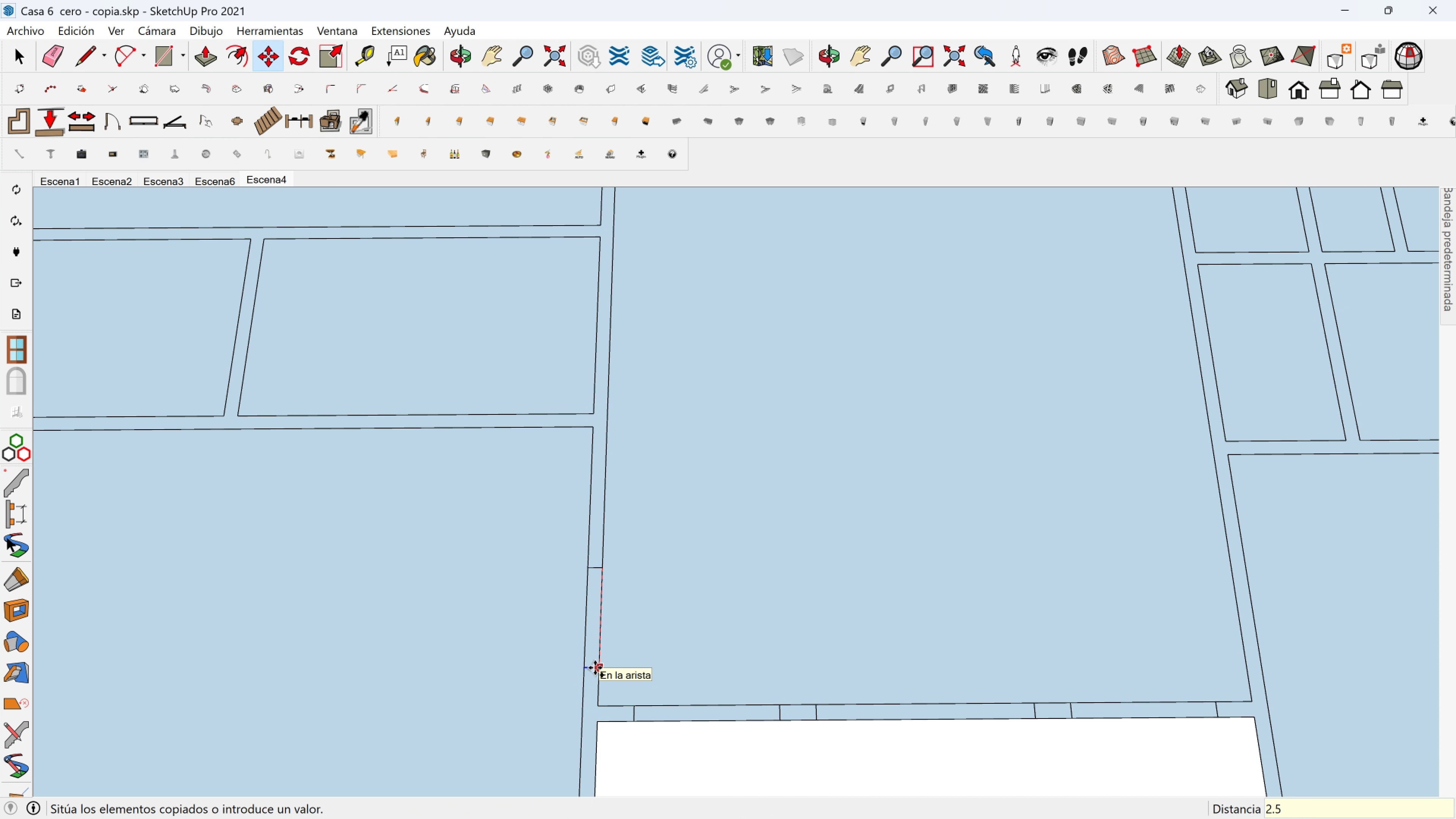 
key(5)
 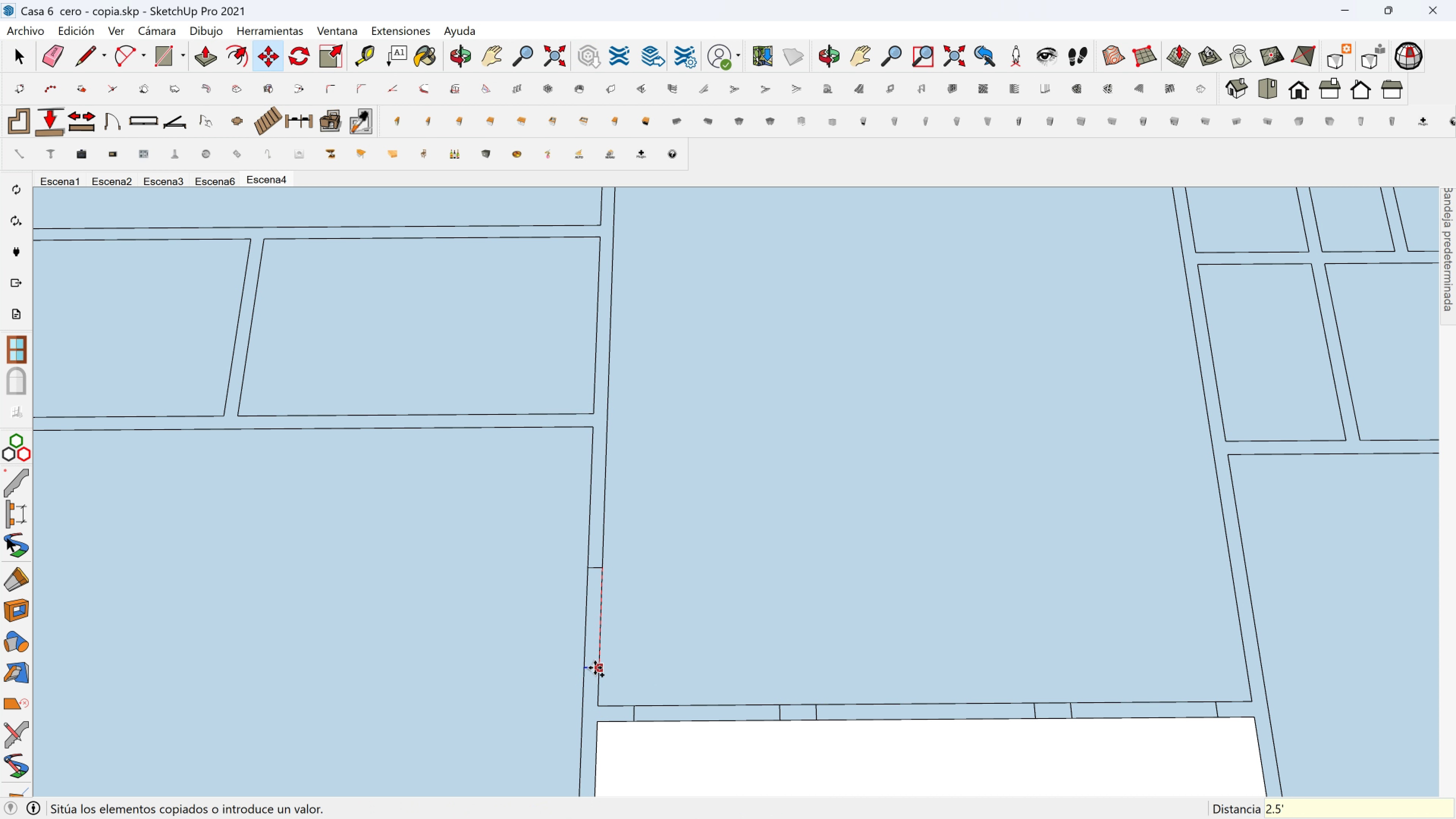 
key(BracketLeft)
 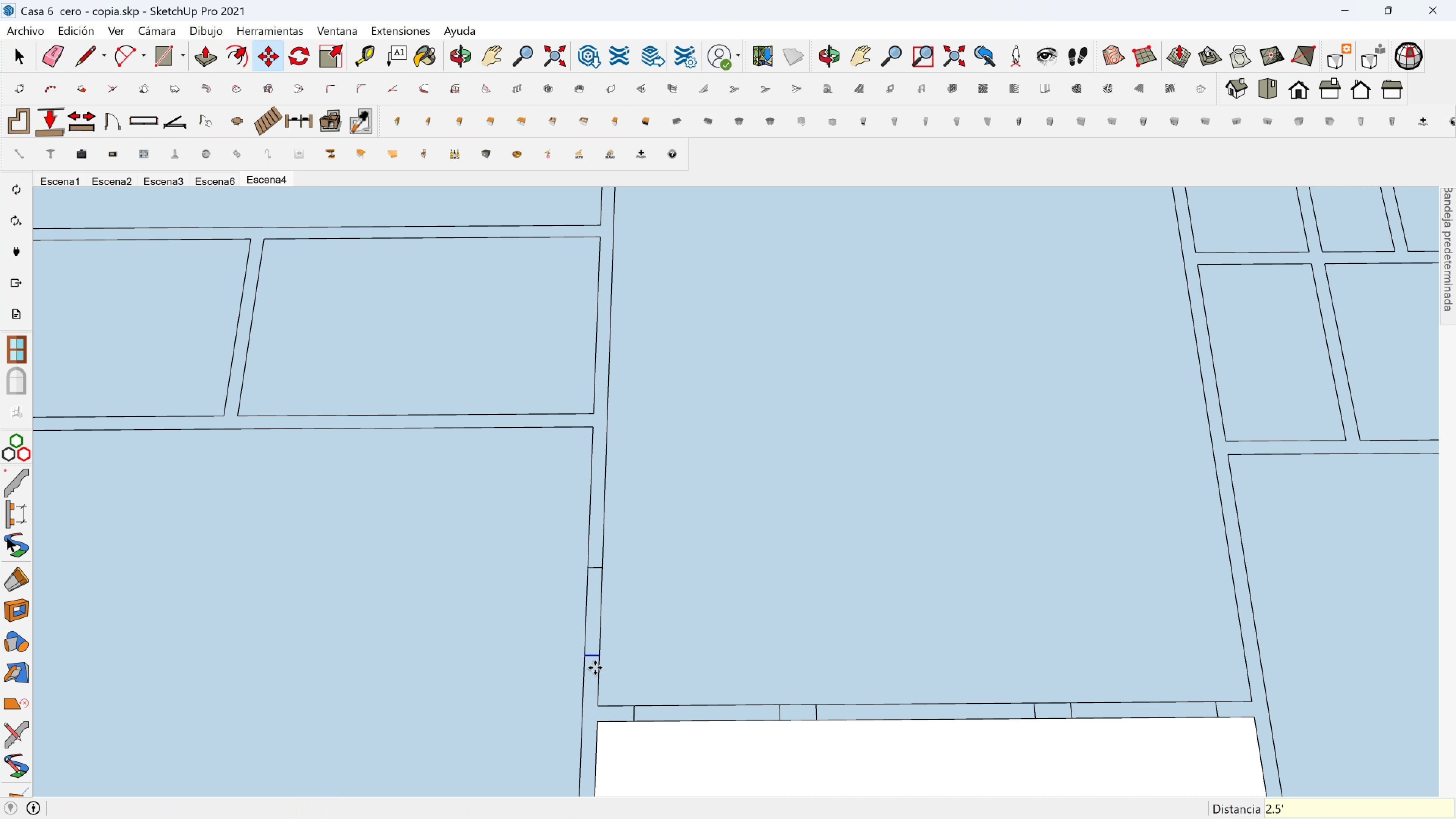 
key(Enter)
 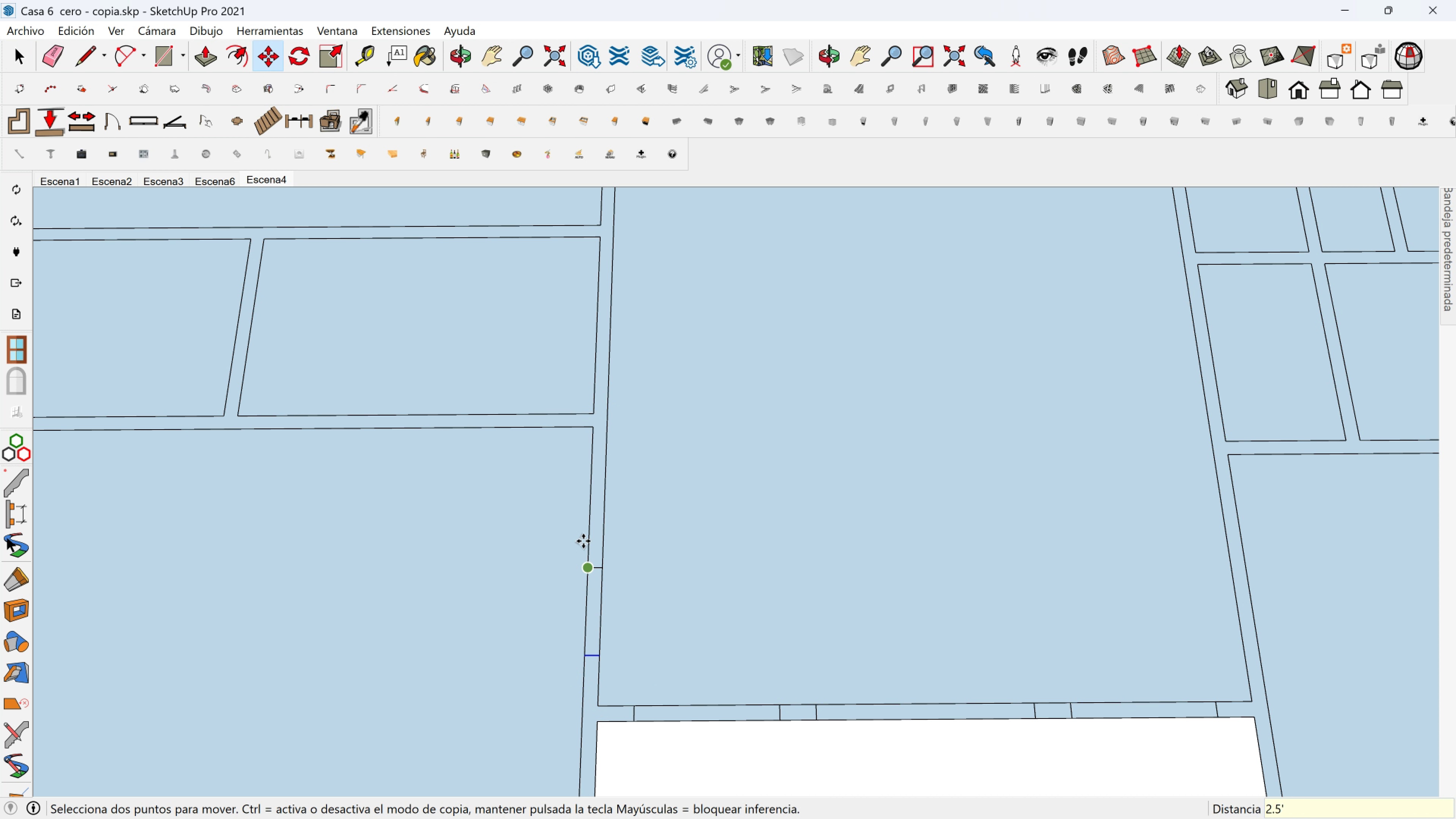 
key(Space)
 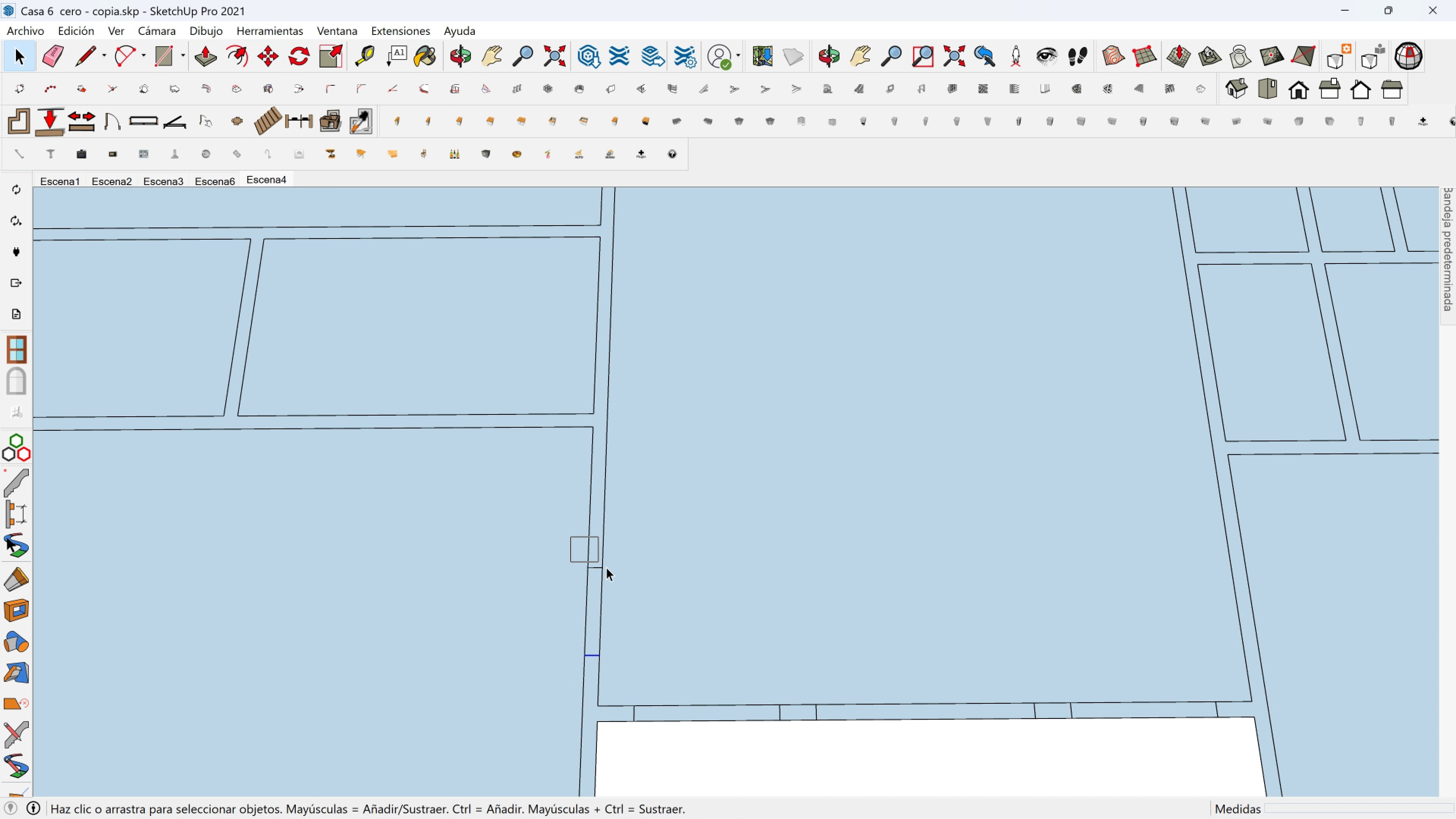 
left_click_drag(start_coordinate=[571, 537], to_coordinate=[656, 600])
 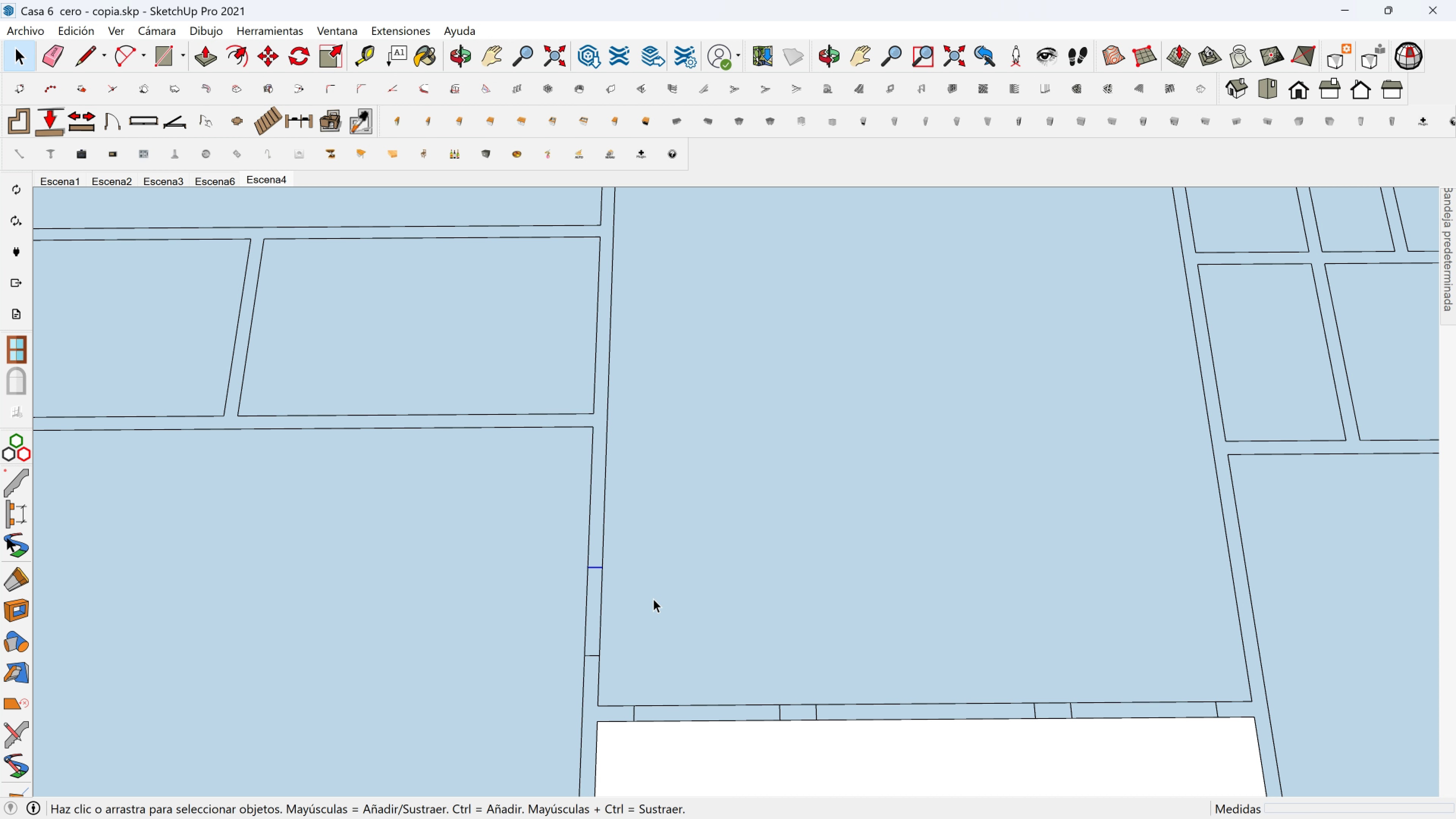 
key(M)
 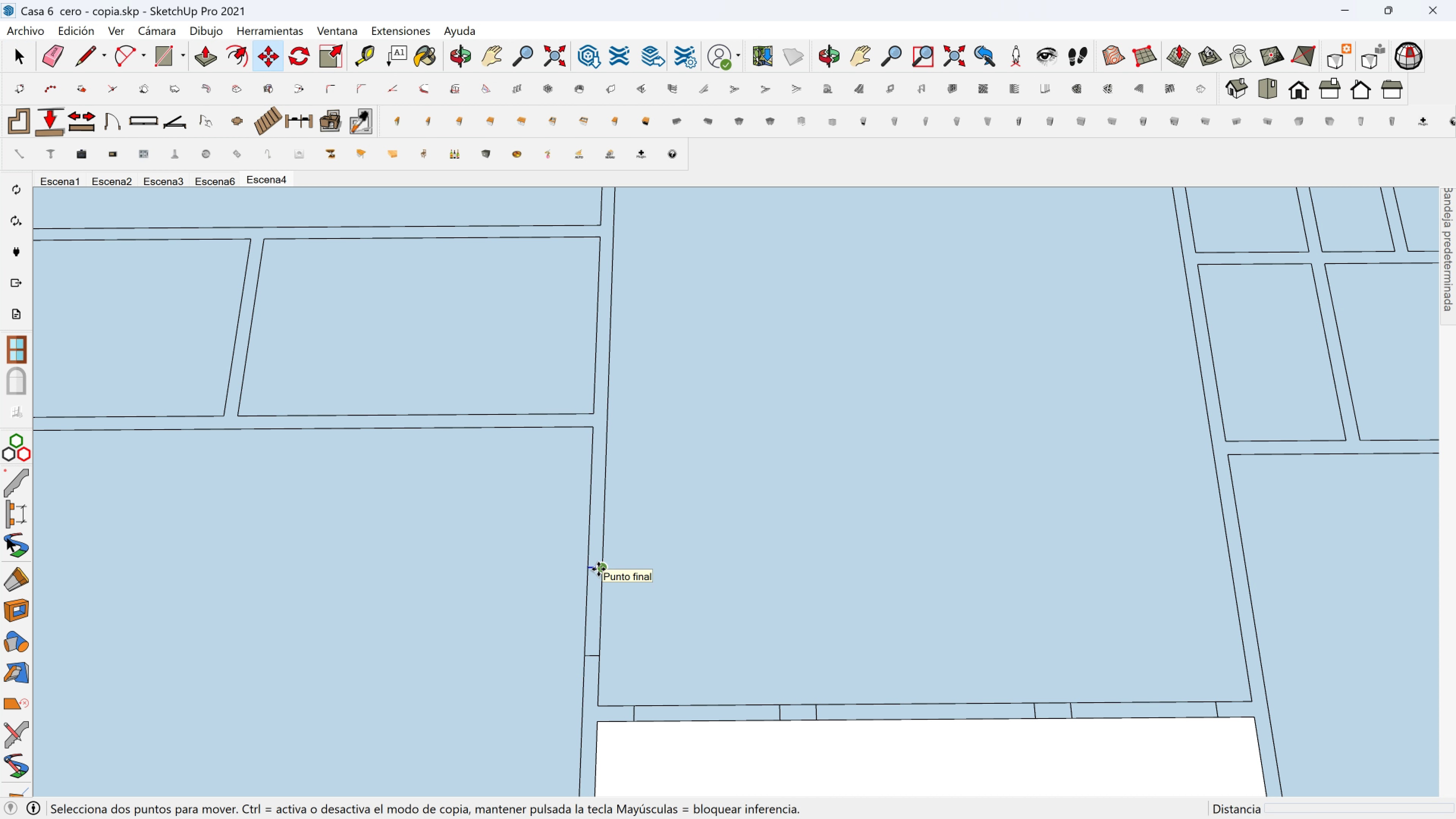 
key(Control+ControlLeft)
 